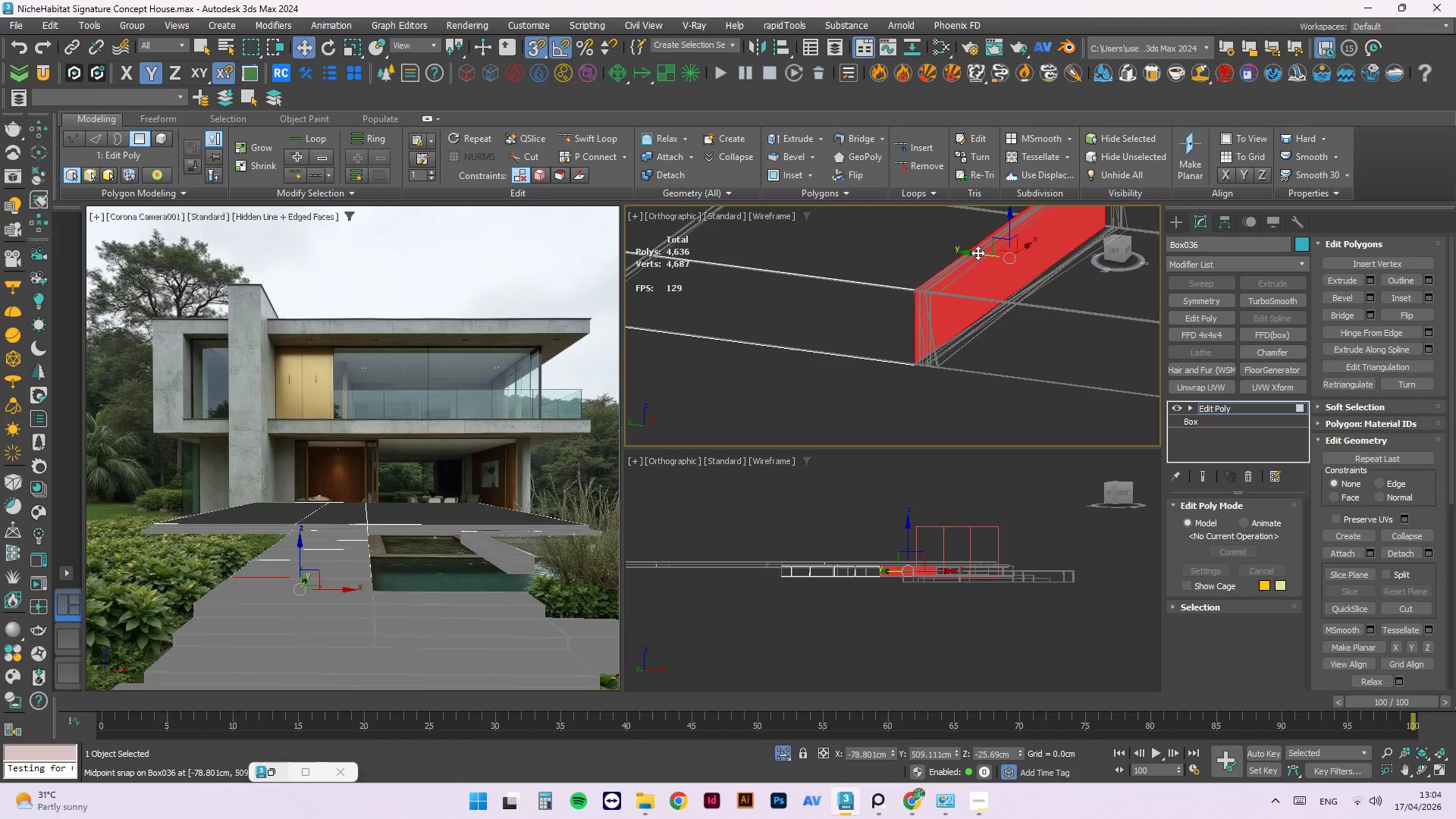 
hold_key(key=ShiftLeft, duration=9.45)
left_click_drag(start_coordinate=[977, 255], to_coordinate=[792, 378])
 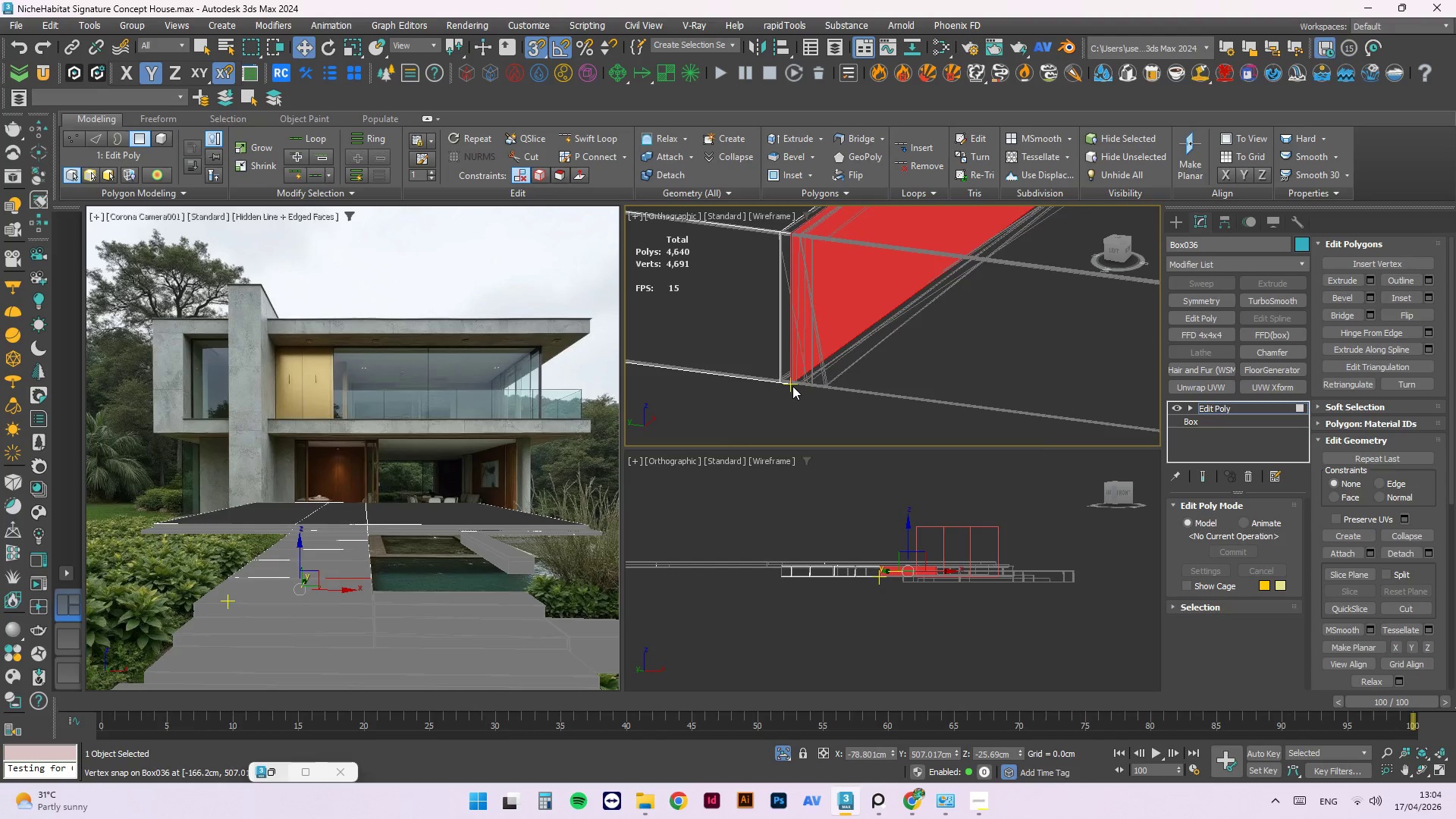 
scroll: coordinate [964, 352], scroll_direction: up, amount: 4.0
 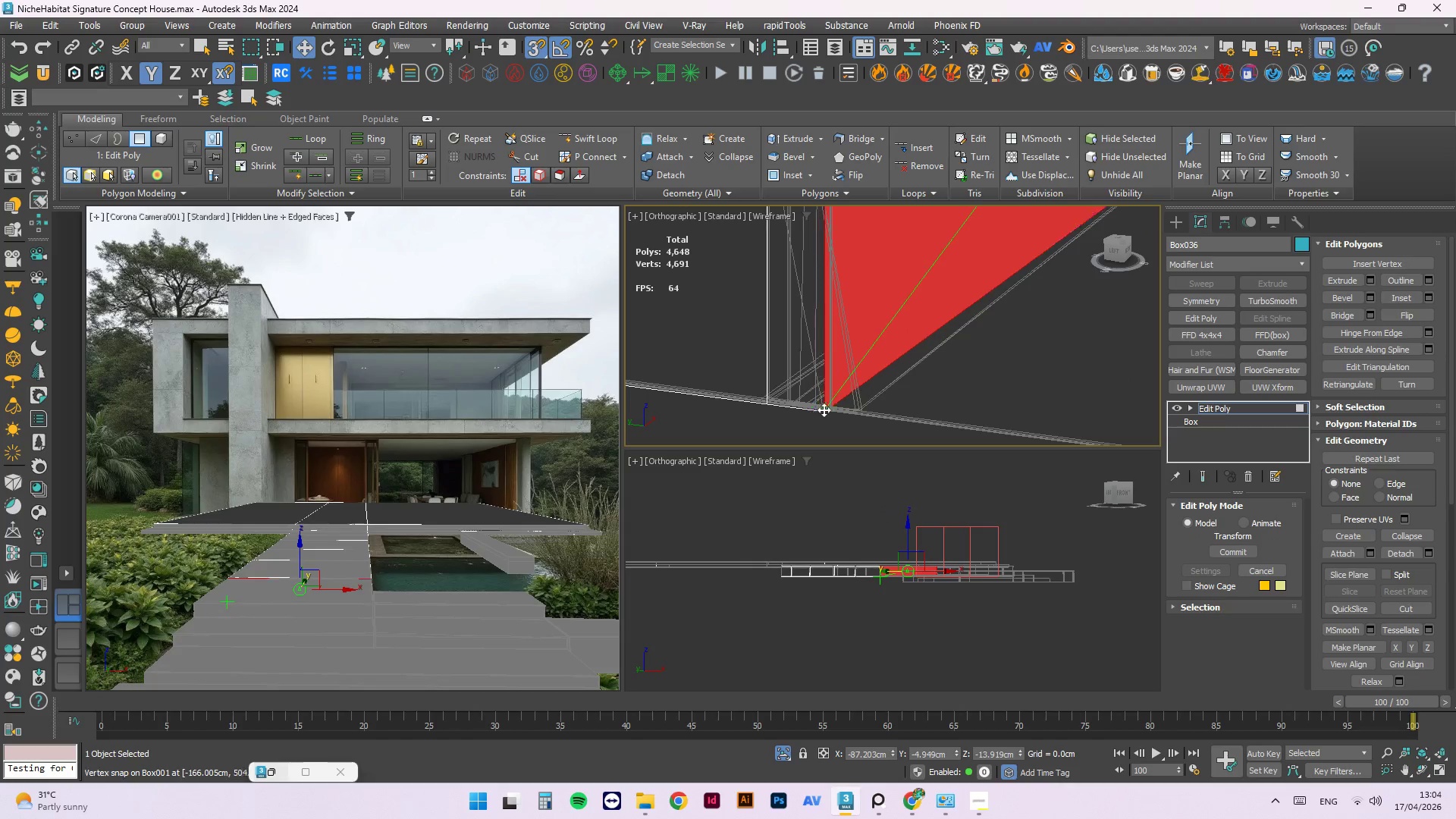 
scroll: coordinate [820, 402], scroll_direction: down, amount: 8.0
 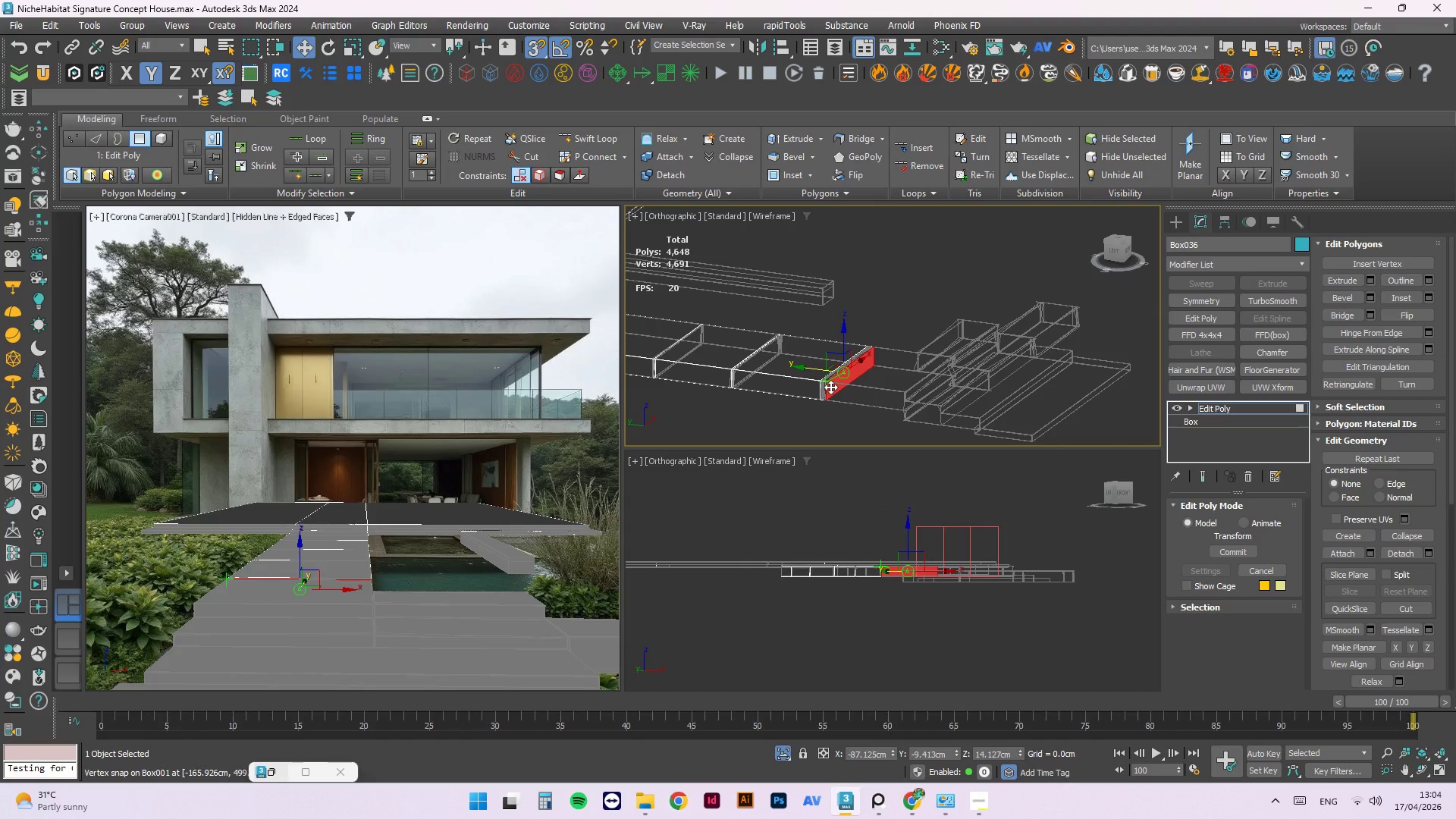 
scroll: coordinate [815, 349], scroll_direction: up, amount: 12.0
 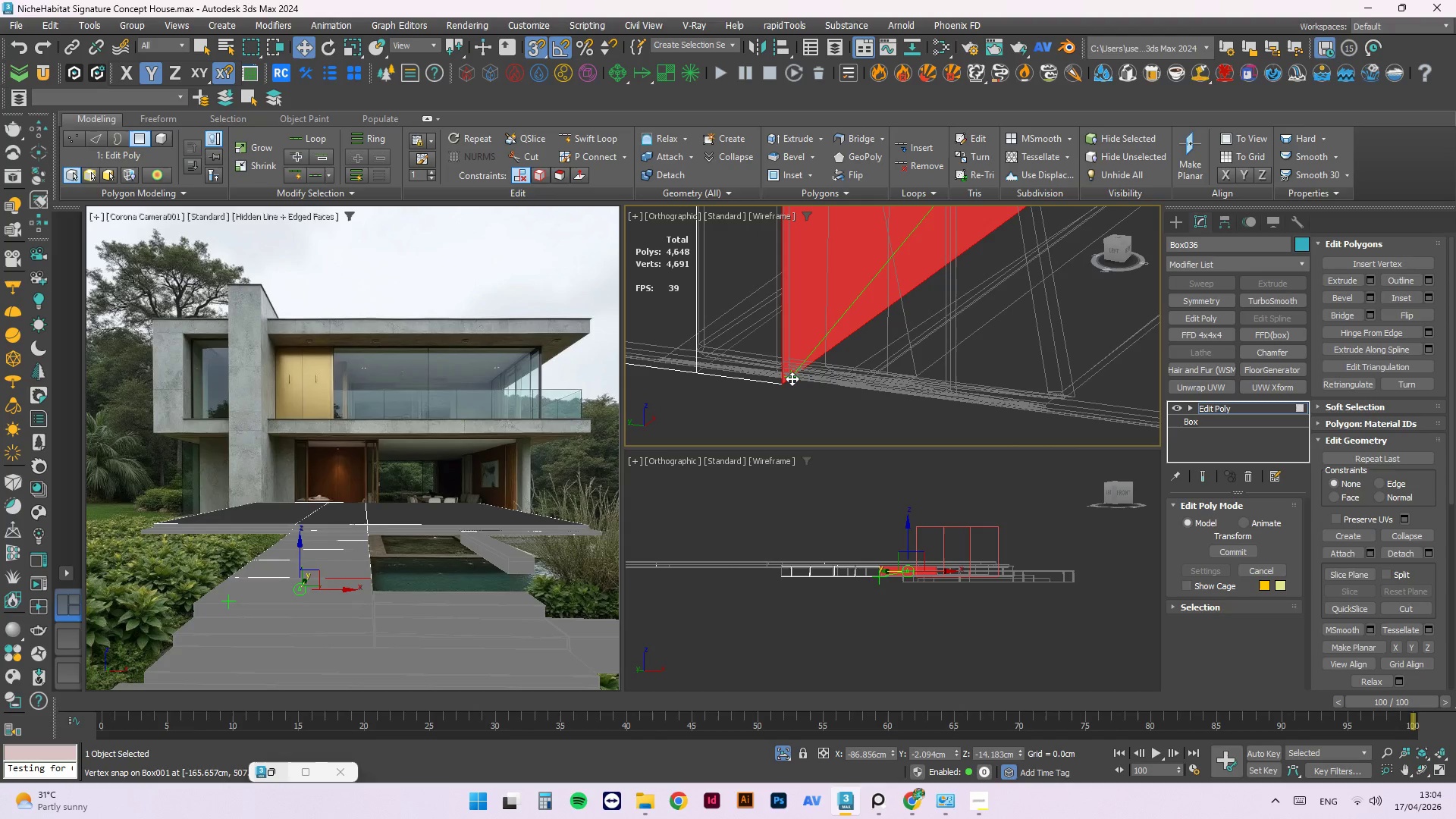 
scroll: coordinate [793, 385], scroll_direction: down, amount: 10.0
 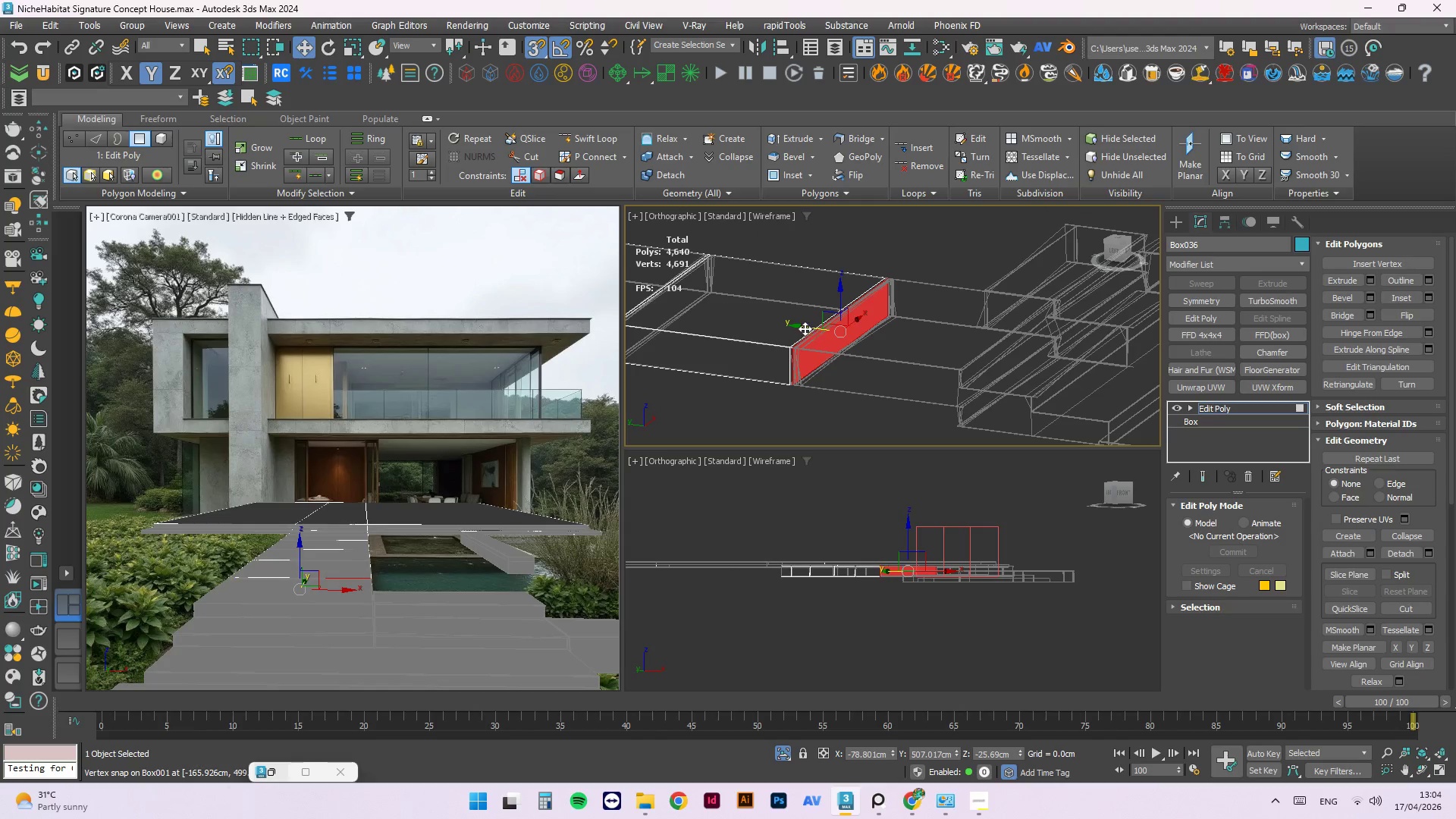 
hold_key(key=ShiftLeft, duration=11.89)
left_click_drag(start_coordinate=[802, 327], to_coordinate=[1004, 328])
 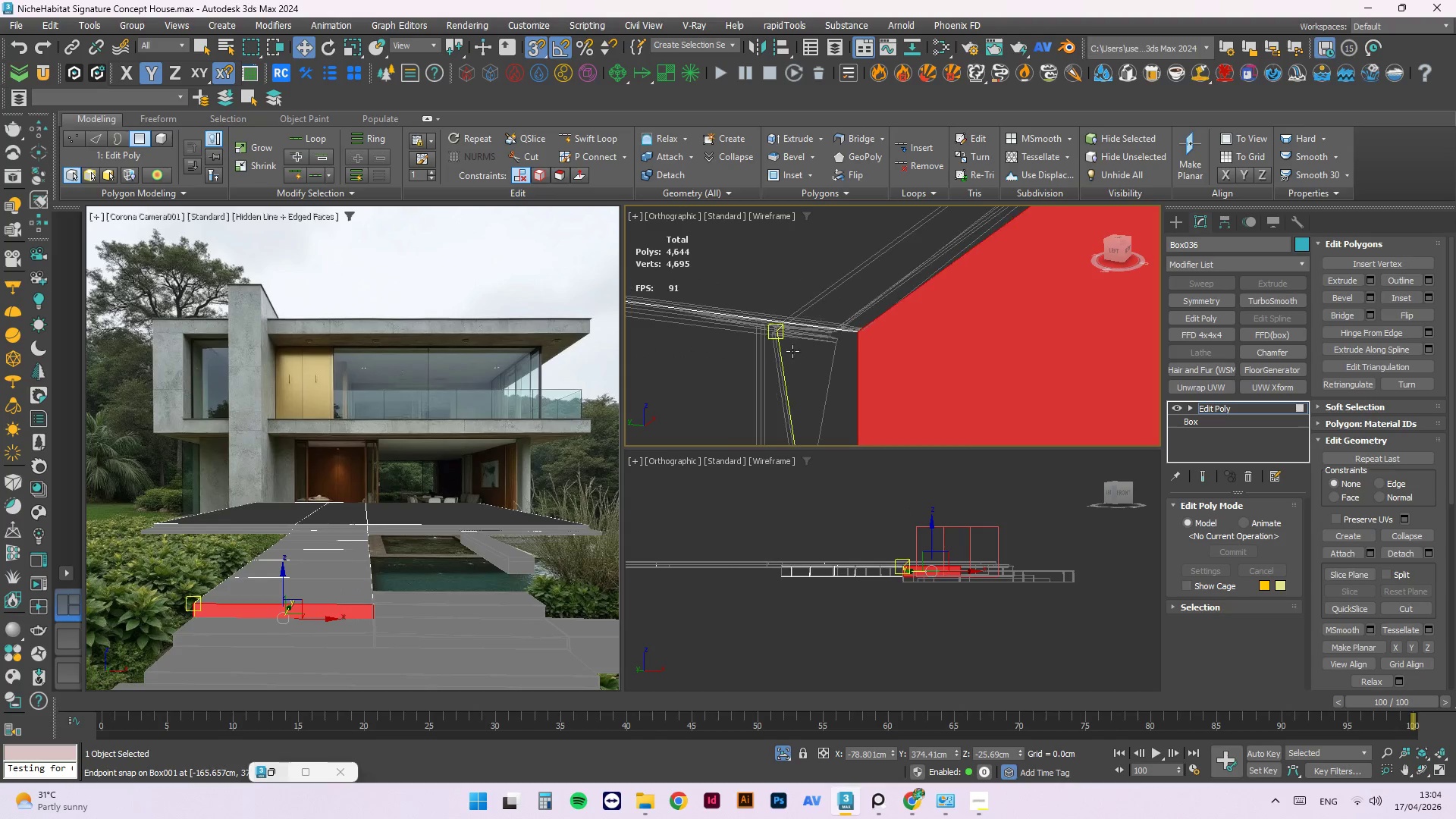 
scroll: coordinate [1027, 389], scroll_direction: up, amount: 14.0
 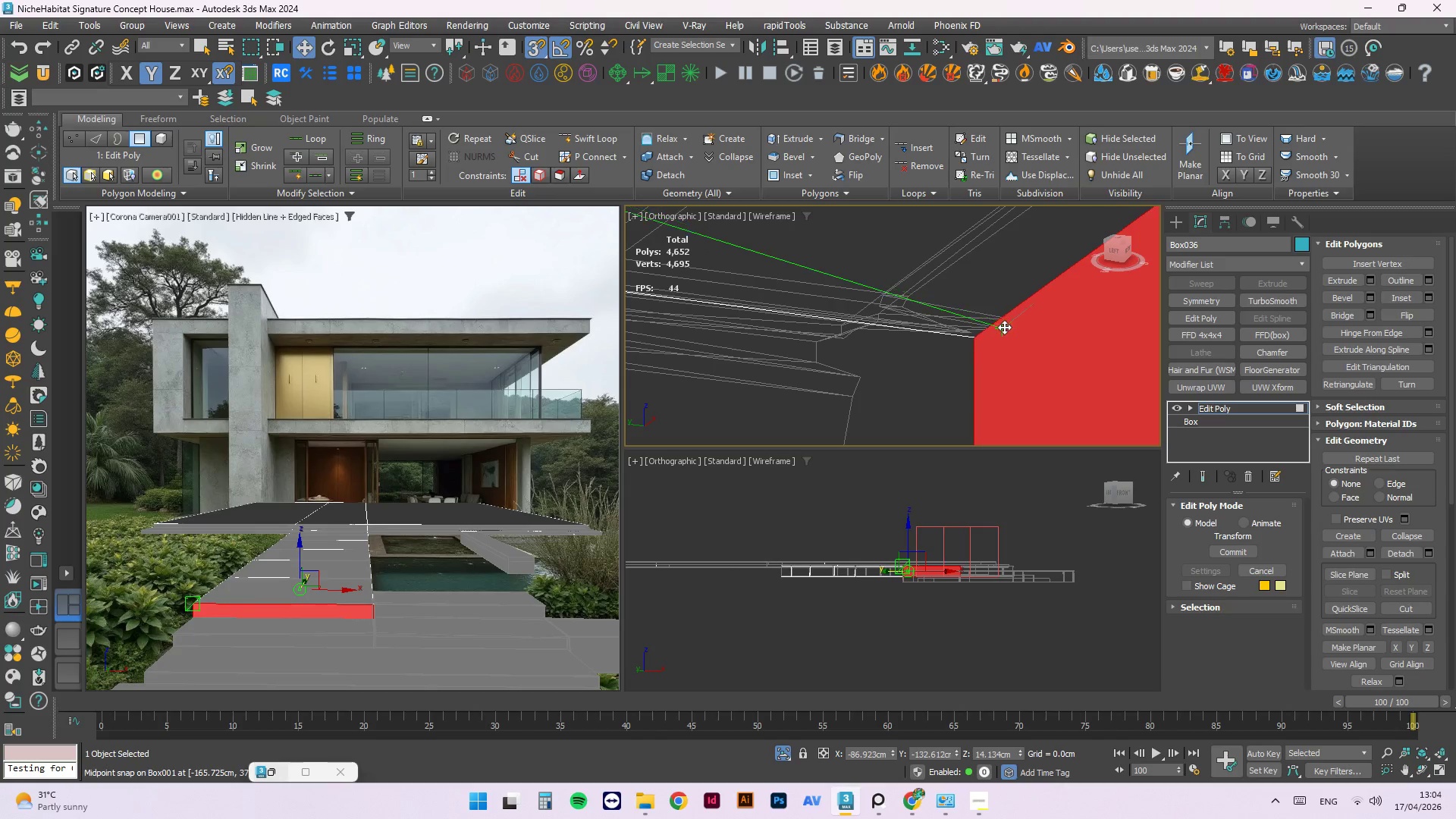 
scroll: coordinate [965, 340], scroll_direction: down, amount: 14.0
 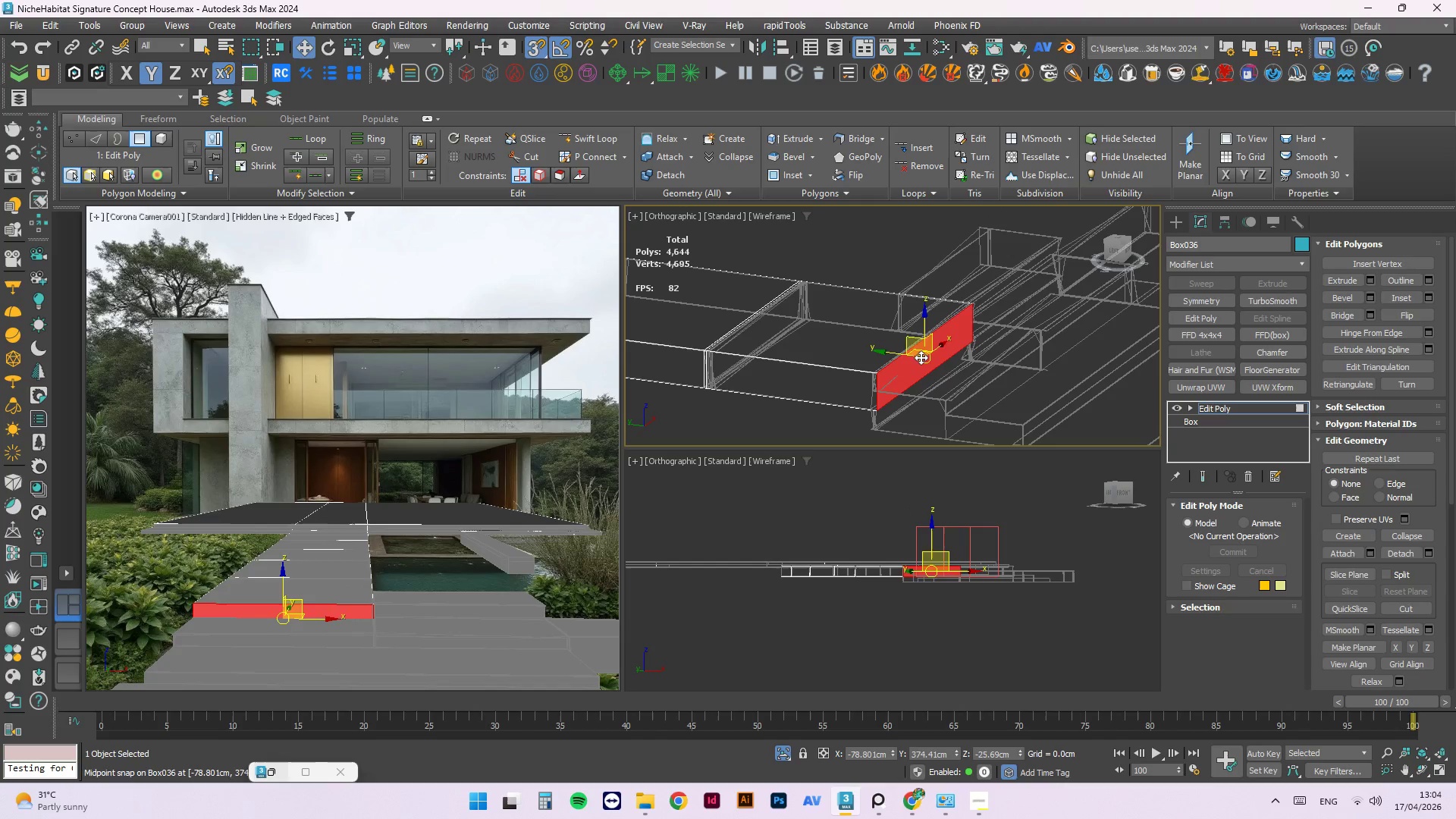 
scroll: coordinate [916, 365], scroll_direction: up, amount: 2.0
 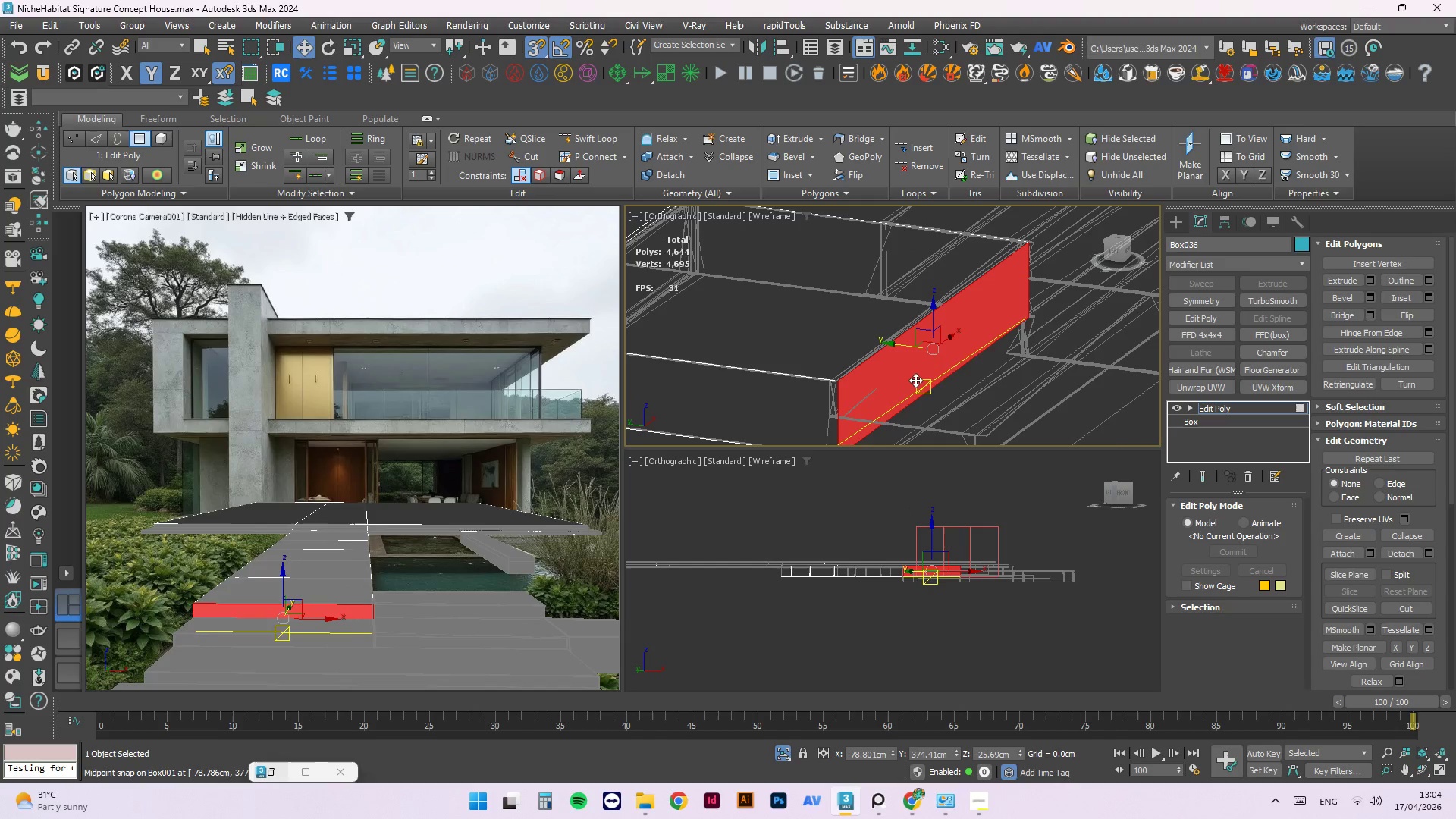 
scroll: coordinate [864, 373], scroll_direction: down, amount: 4.0
 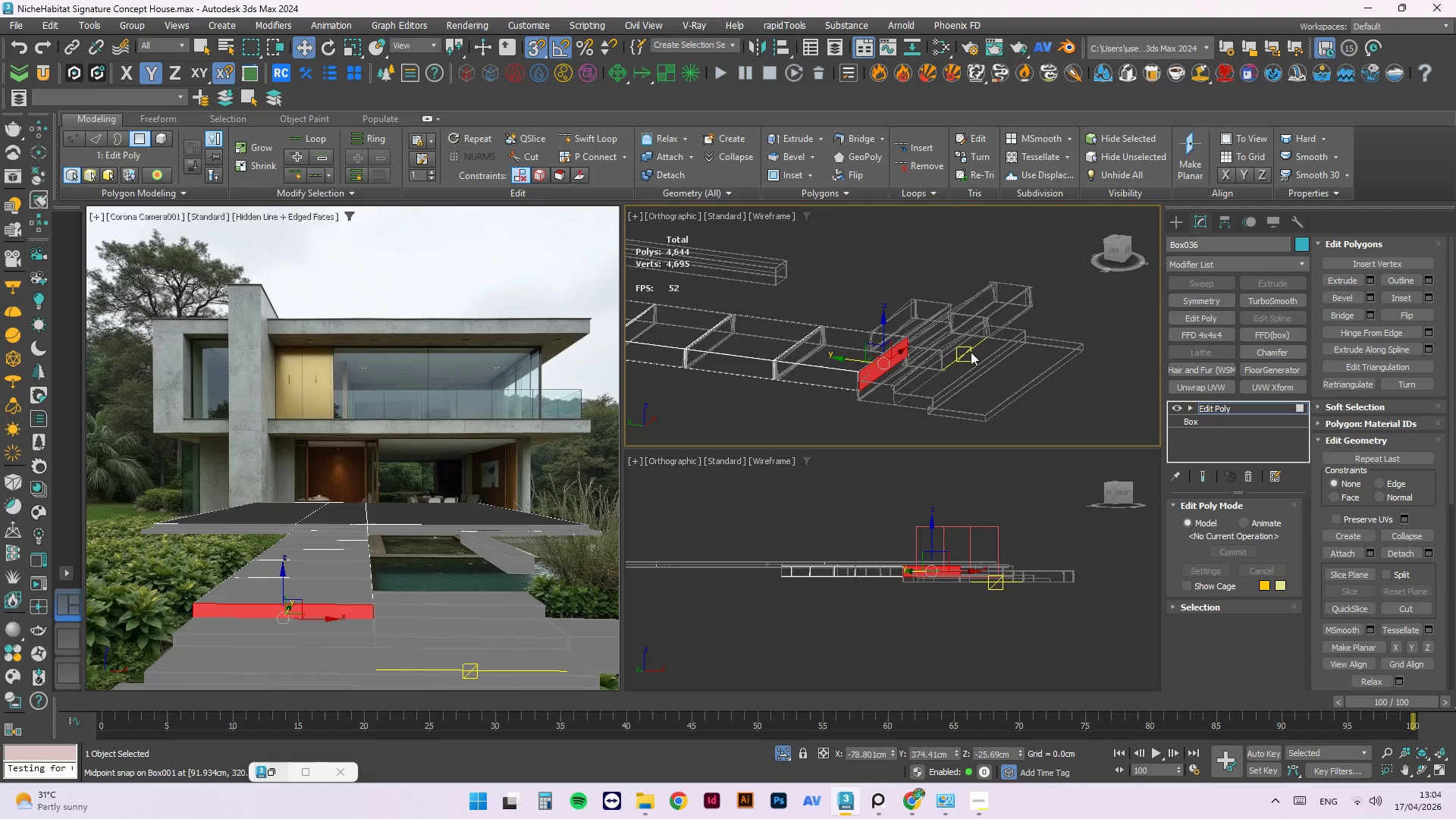 
scroll: coordinate [871, 375], scroll_direction: up, amount: 2.0
 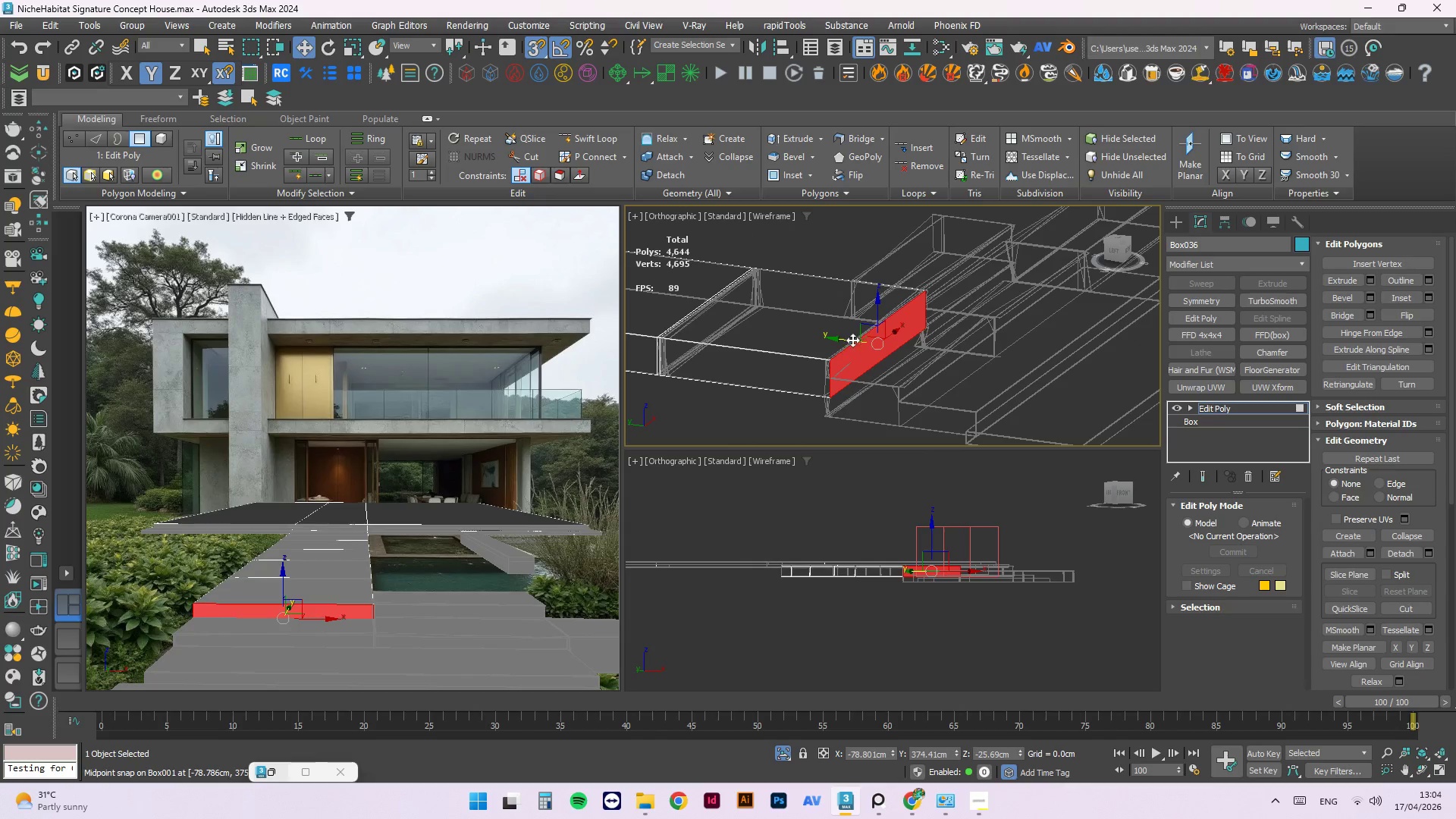 
hold_key(key=ShiftLeft, duration=3.98)
left_click_drag(start_coordinate=[841, 340], to_coordinate=[1092, 236])
 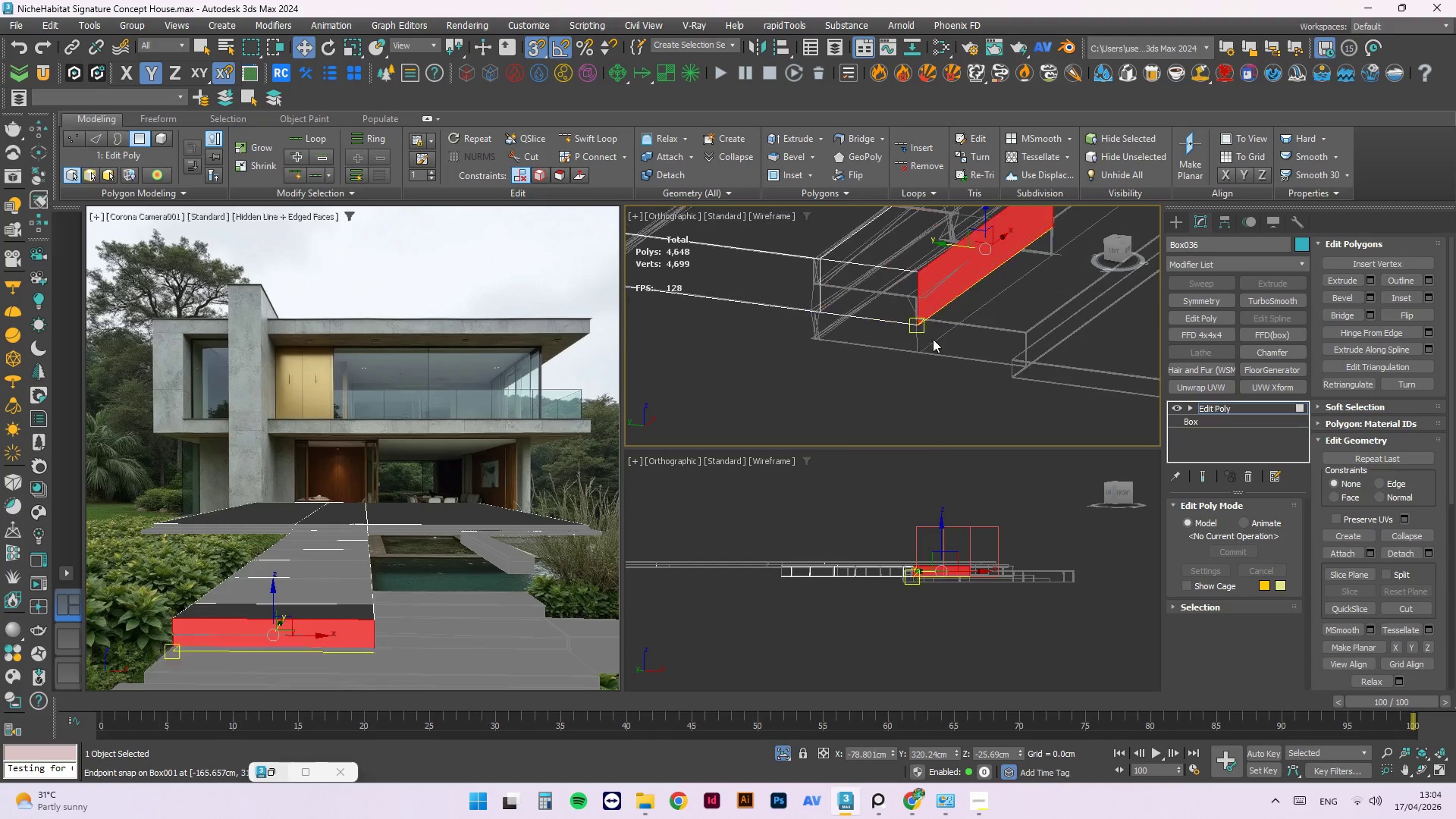 
scroll: coordinate [916, 425], scroll_direction: up, amount: 5.0
 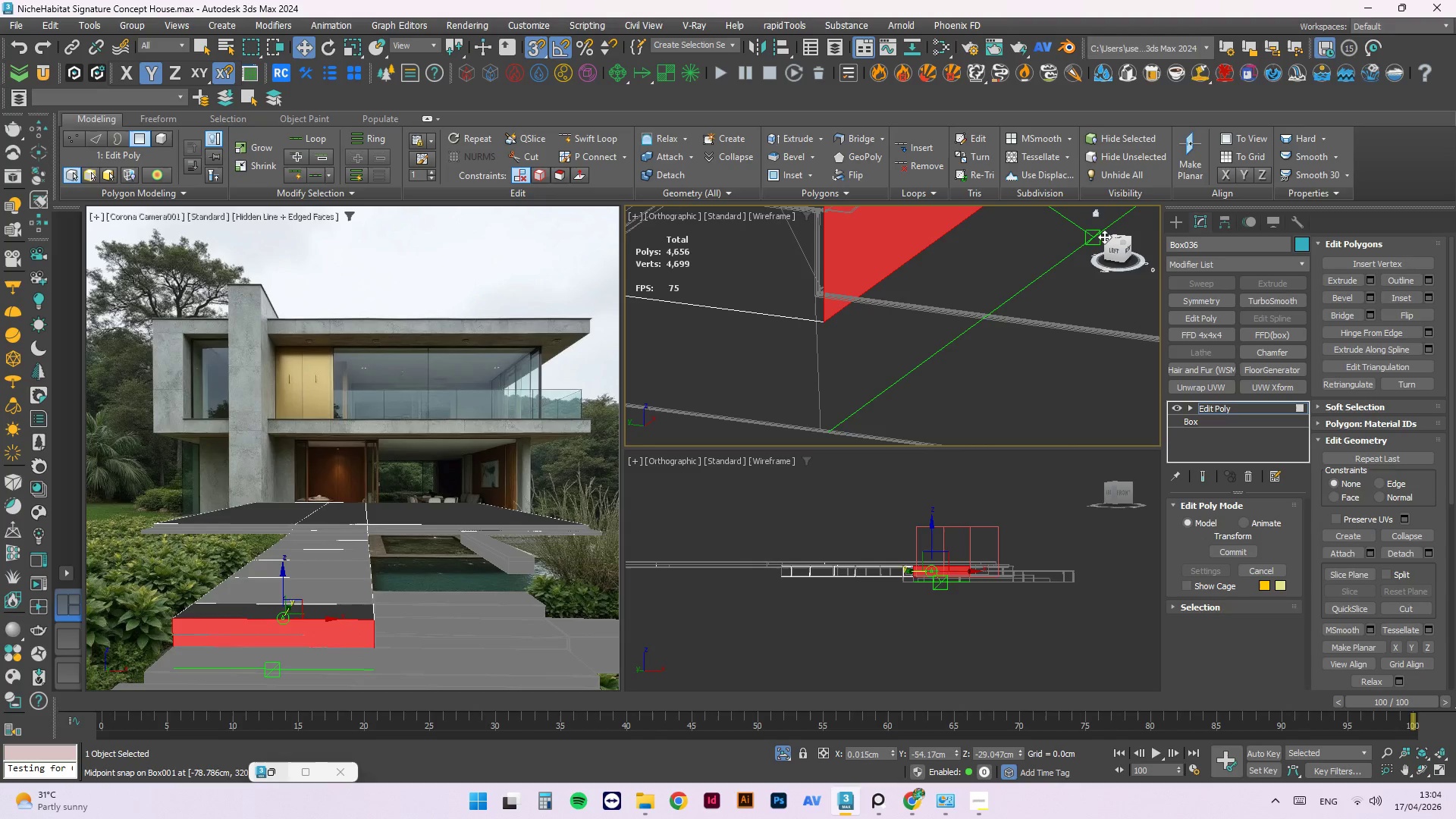 
scroll: coordinate [940, 334], scroll_direction: down, amount: 4.0
 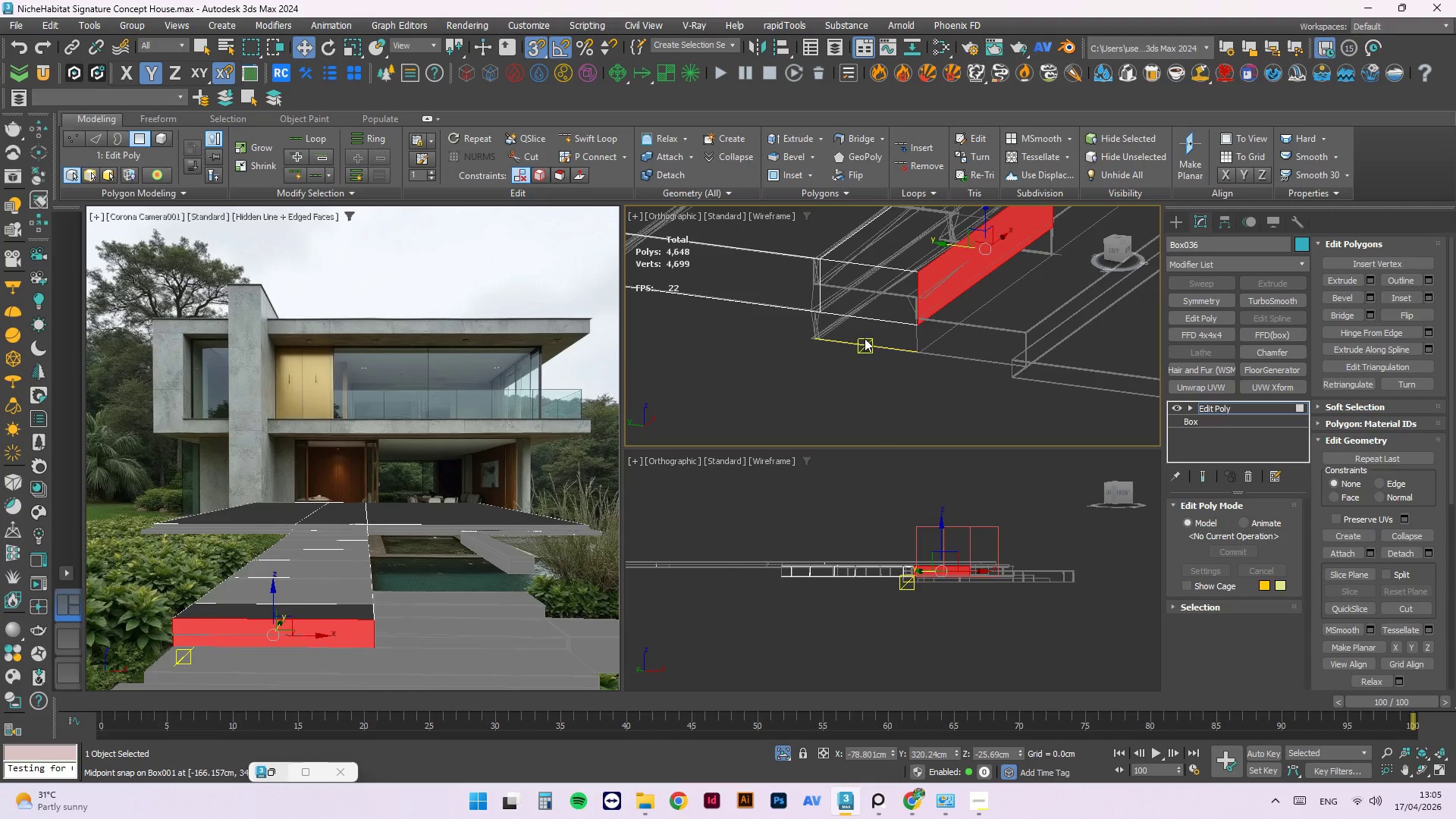 
hold_key(key=AltLeft, duration=0.91)
 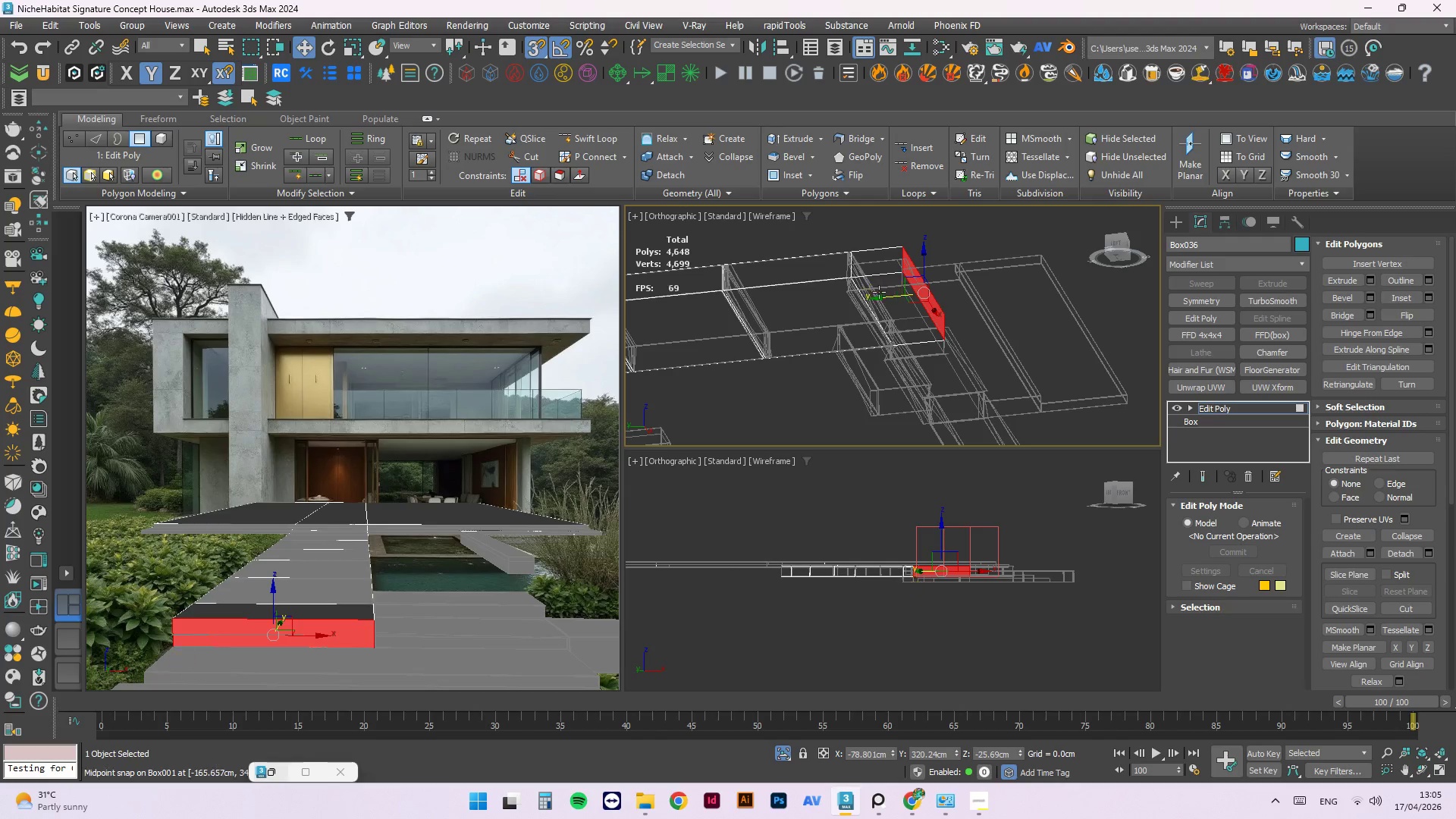 
scroll: coordinate [861, 339], scroll_direction: down, amount: 2.0
 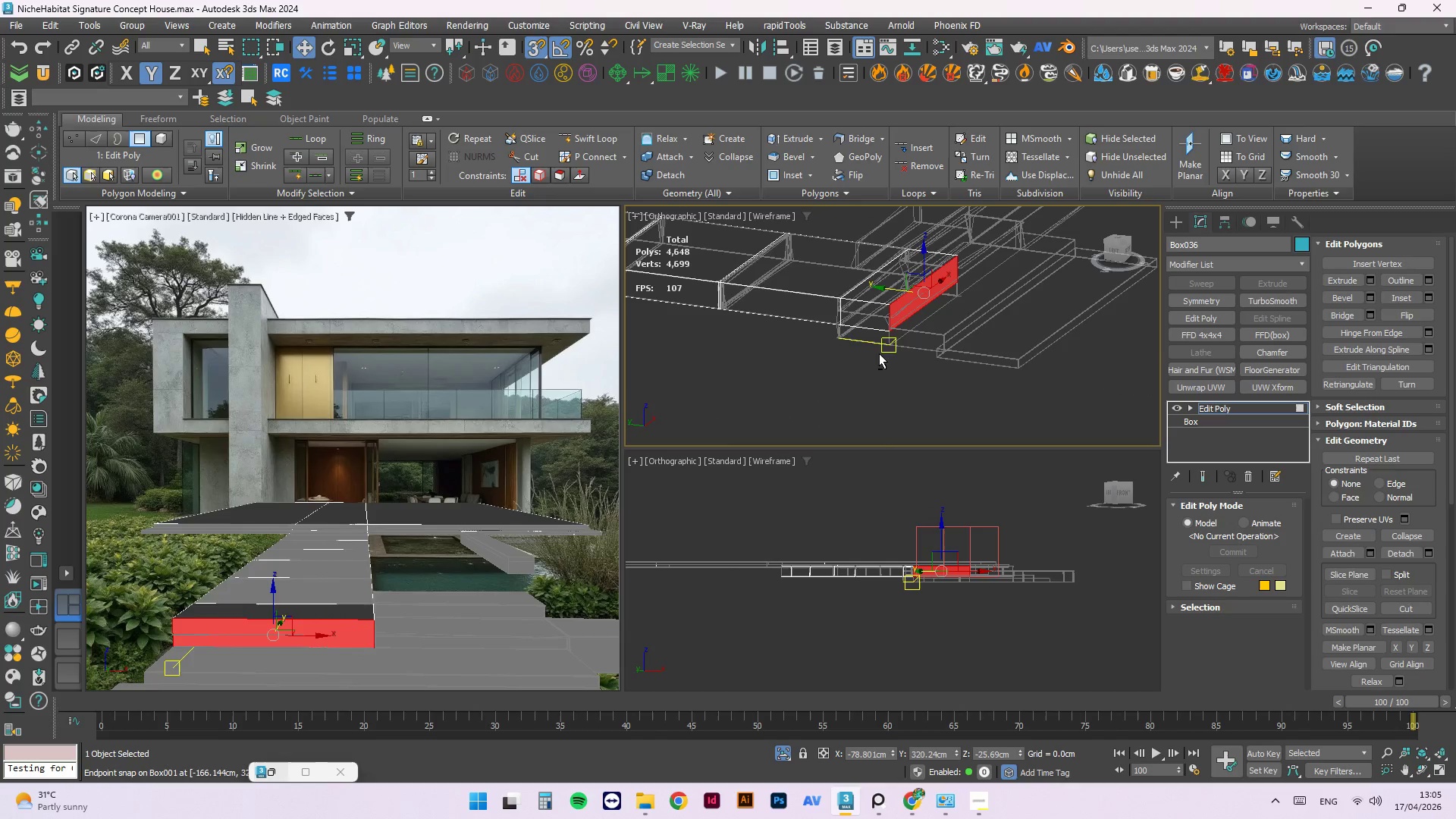 
left_click([876, 287])
 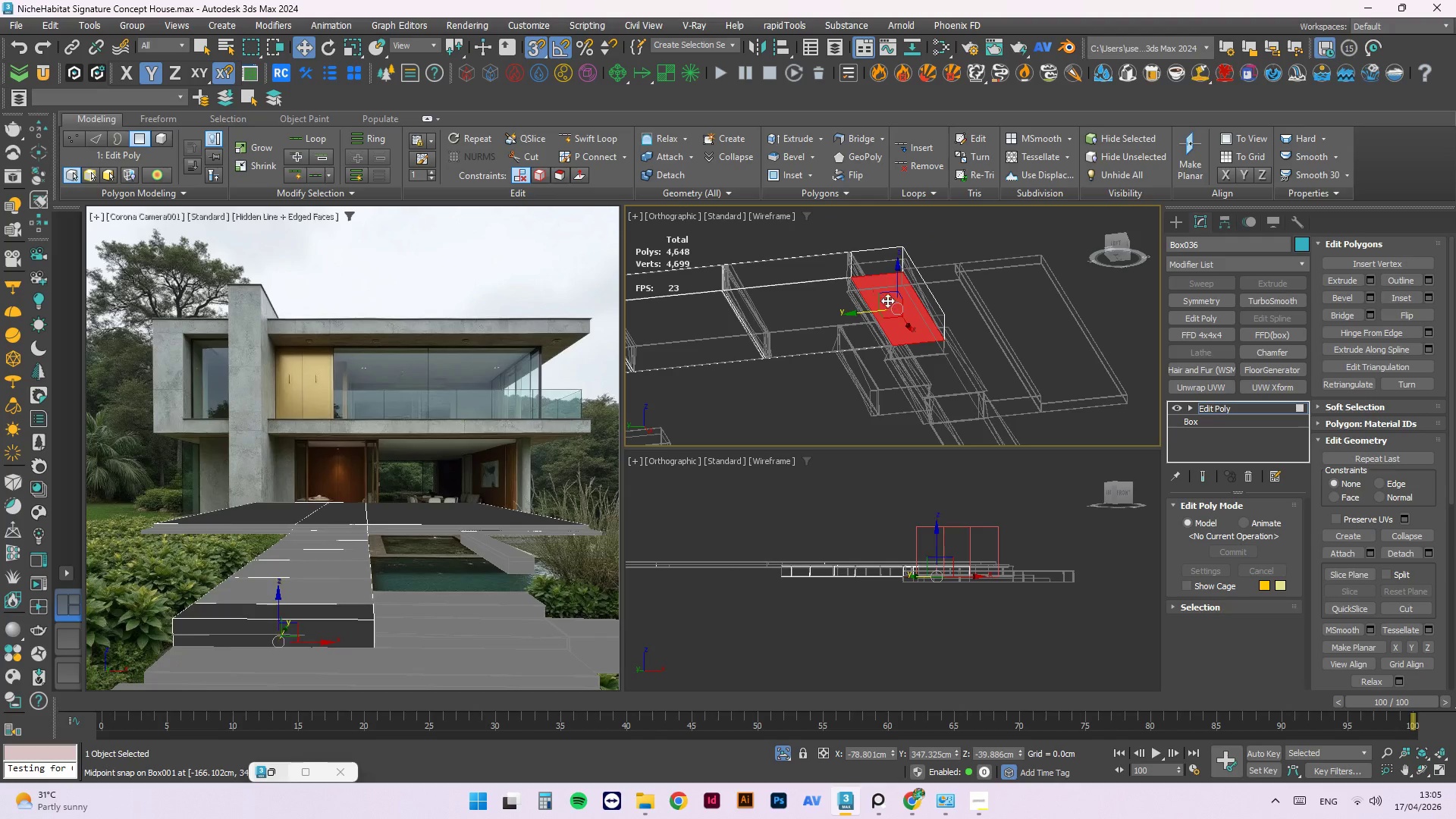 
hold_key(key=AltLeft, duration=0.84)
 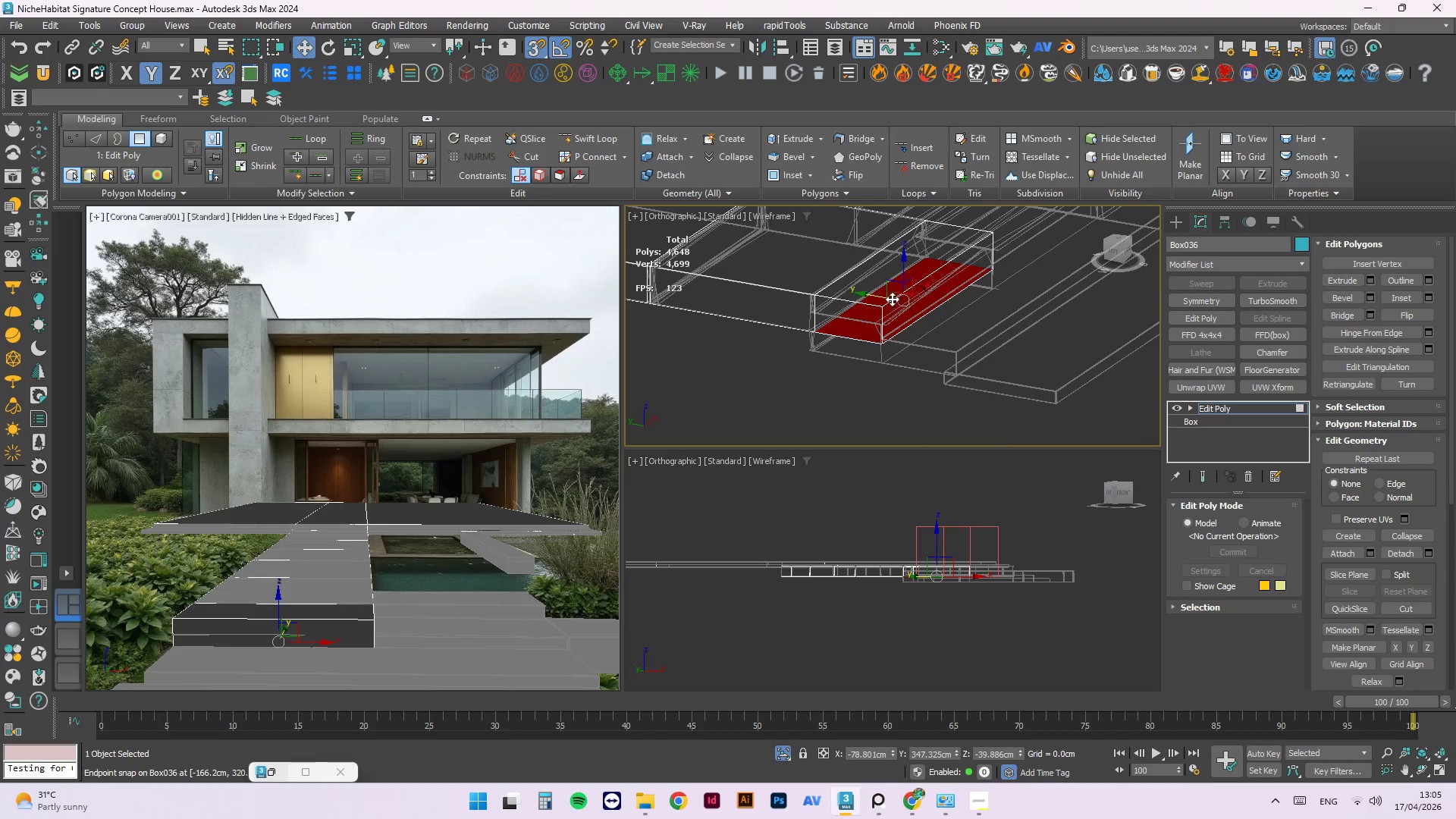 
scroll: coordinate [892, 299], scroll_direction: up, amount: 3.0
 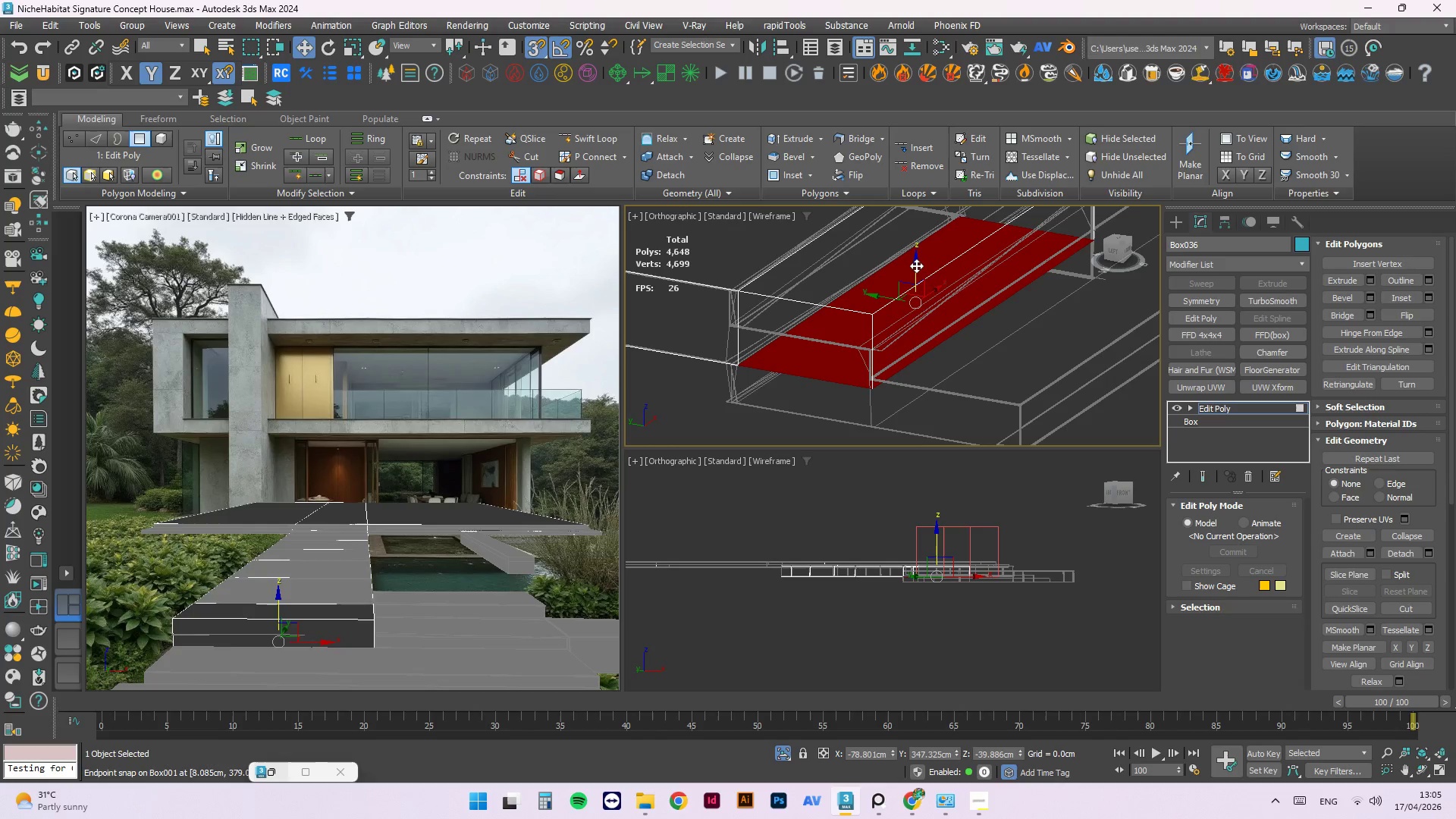 
hold_key(key=ShiftLeft, duration=0.98)
left_click_drag(start_coordinate=[916, 265], to_coordinate=[774, 394])
 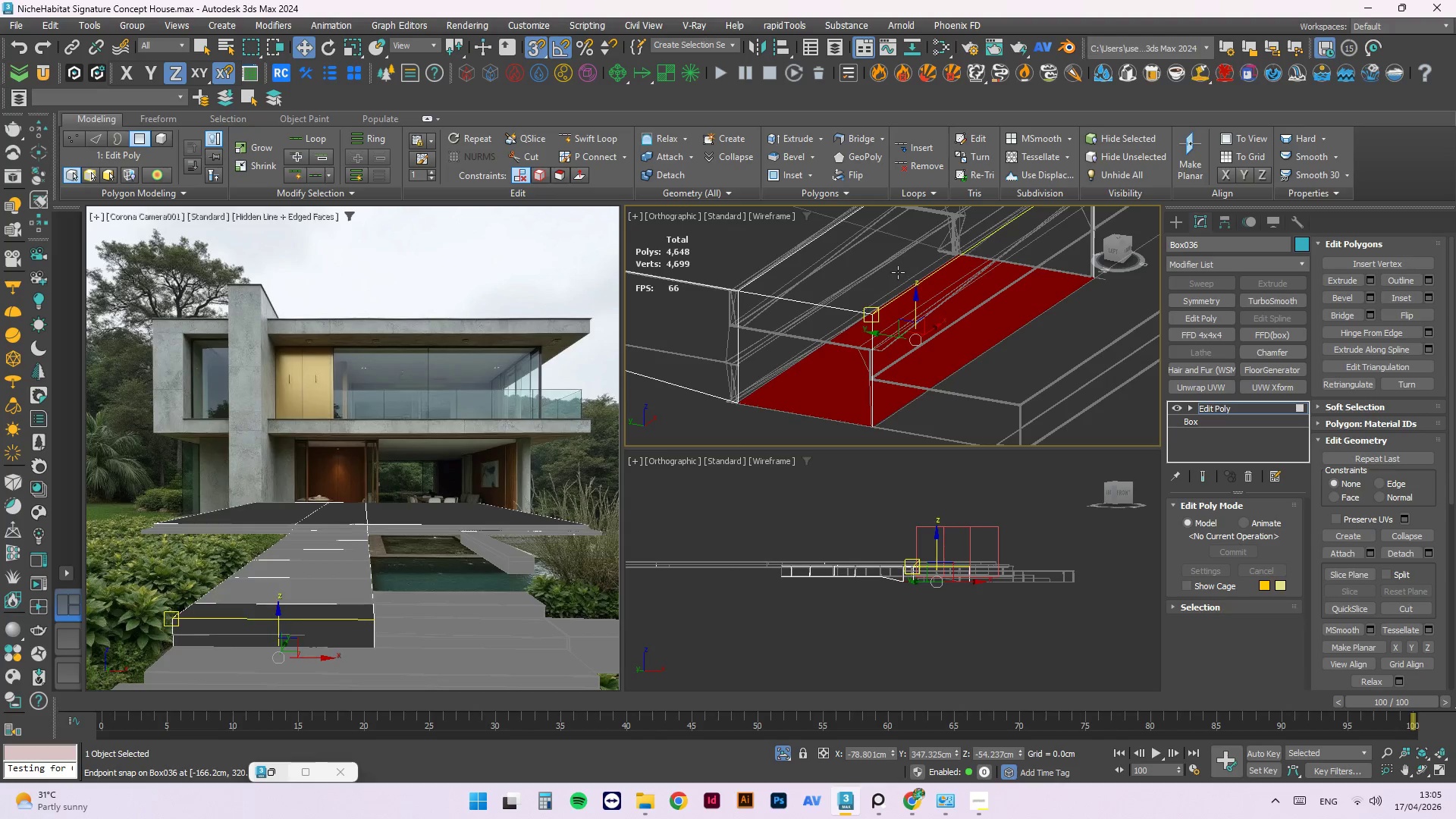 
key(Control+Z)
 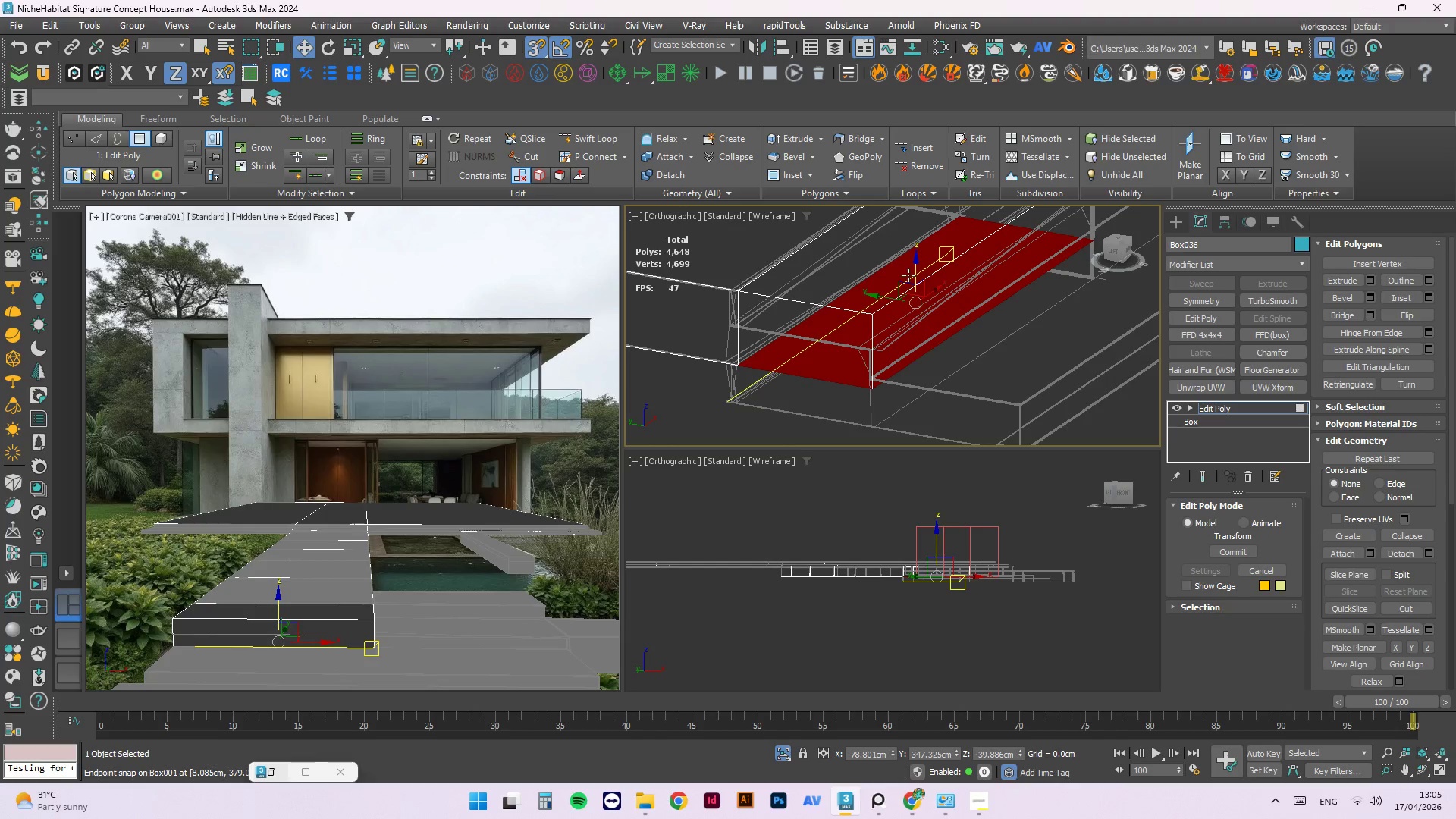 
hold_key(key=ShiftLeft, duration=2.75)
left_click_drag(start_coordinate=[915, 261], to_coordinate=[718, 400])
 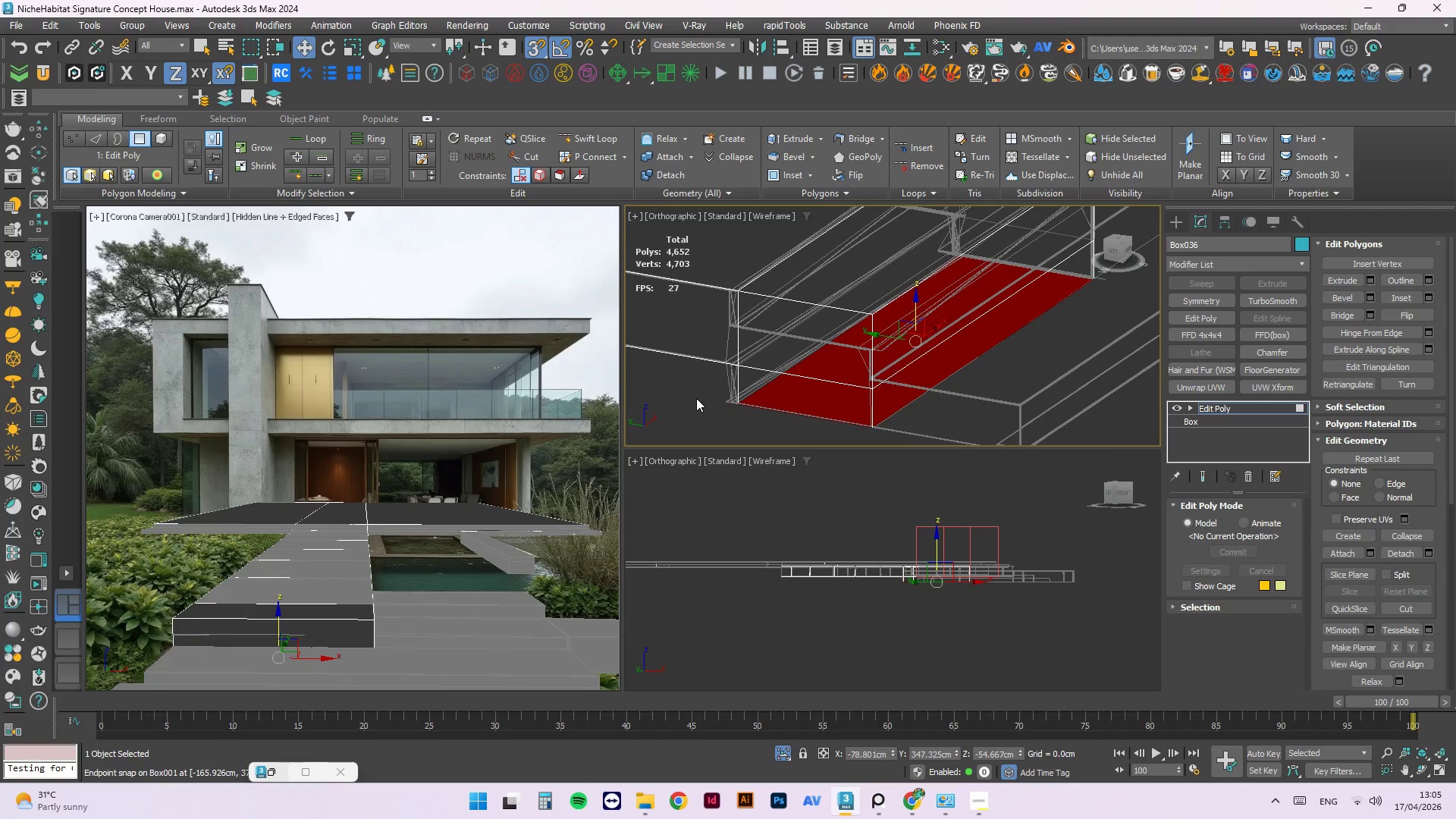 
scroll: coordinate [696, 398], scroll_direction: down, amount: 3.0
 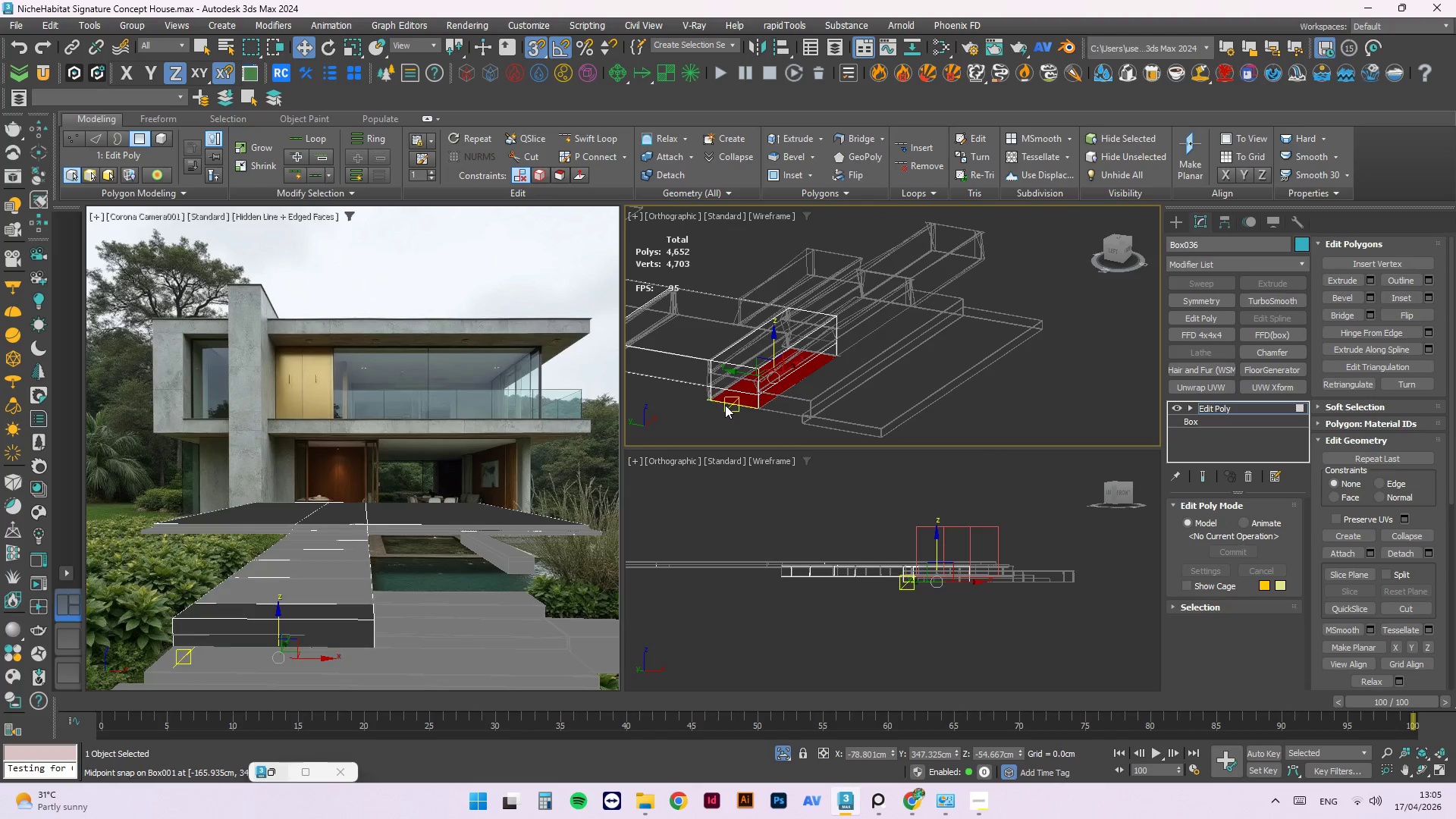 
hold_key(key=AltLeft, duration=0.84)
 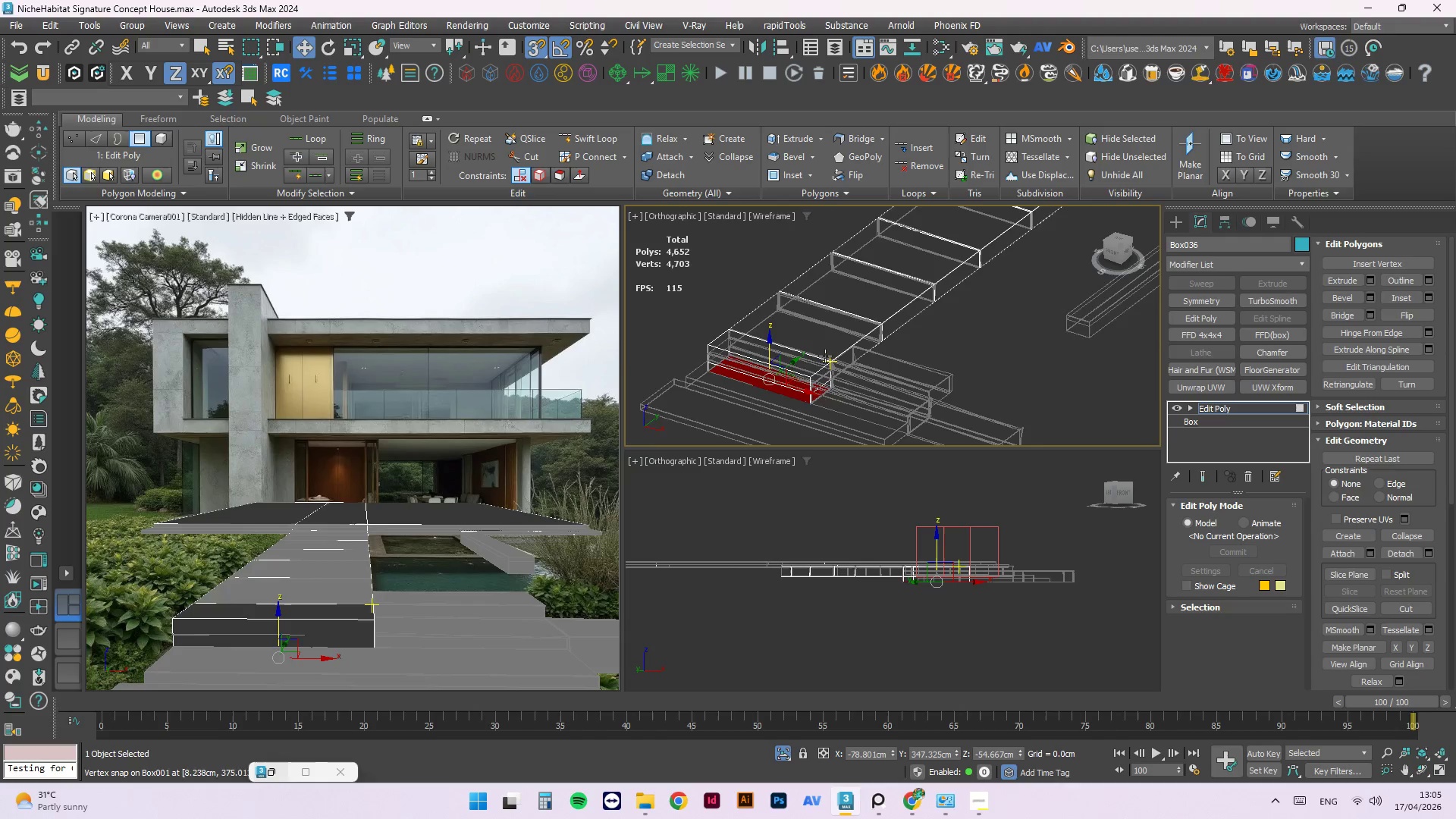 
scroll: coordinate [752, 389], scroll_direction: down, amount: 1.0
 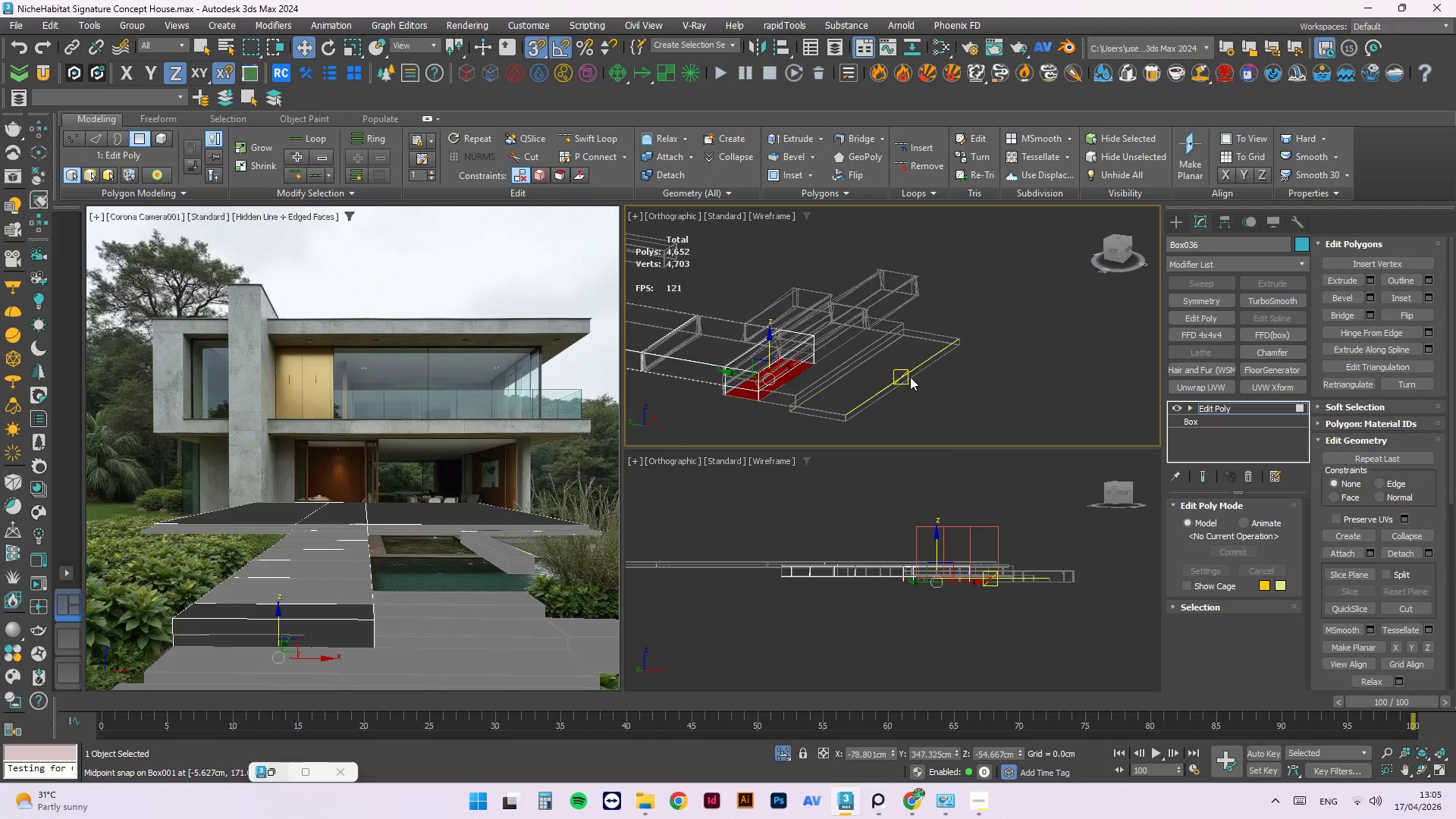 
scroll: coordinate [827, 356], scroll_direction: up, amount: 3.0
 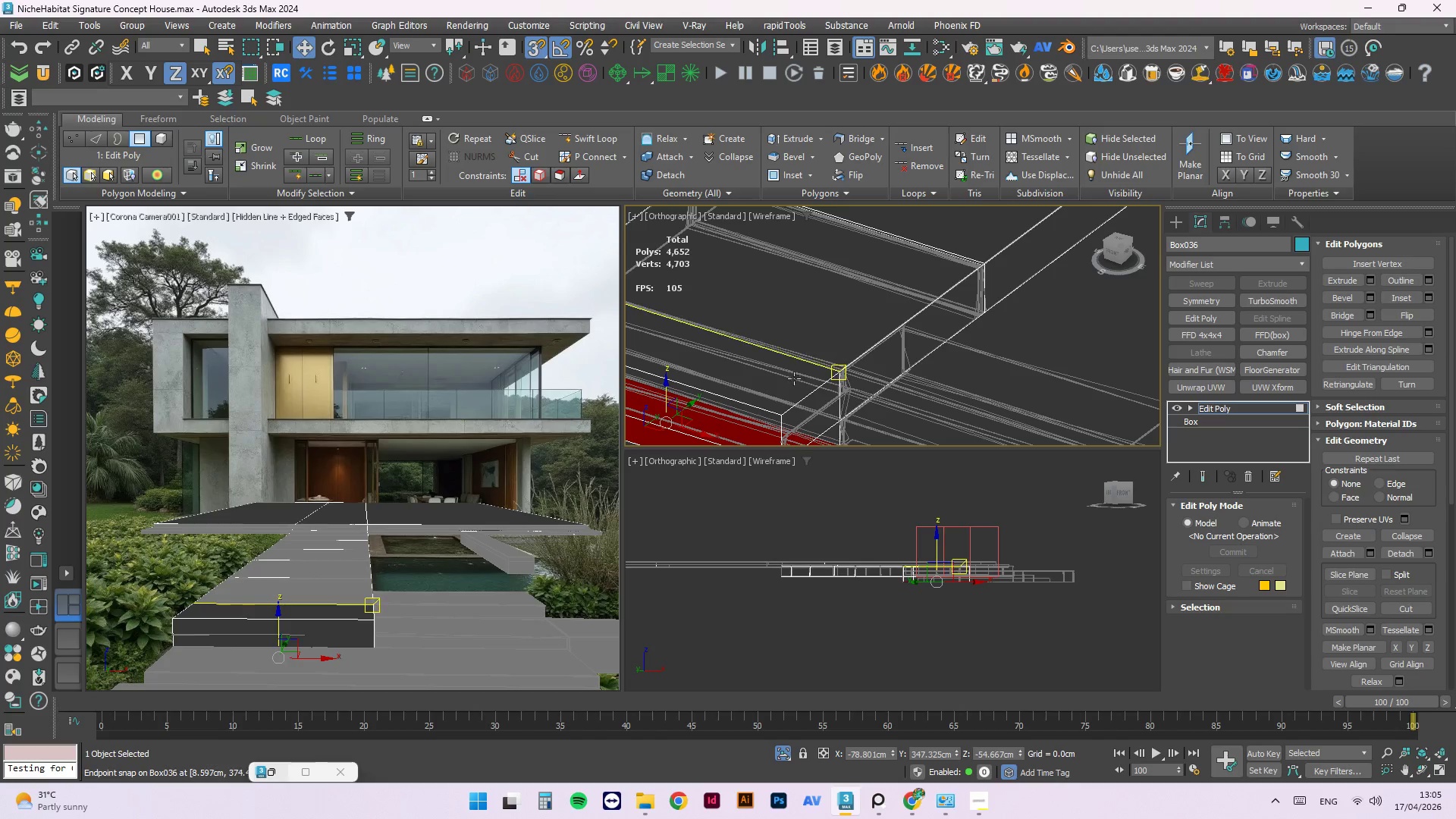 
left_click([794, 378])
 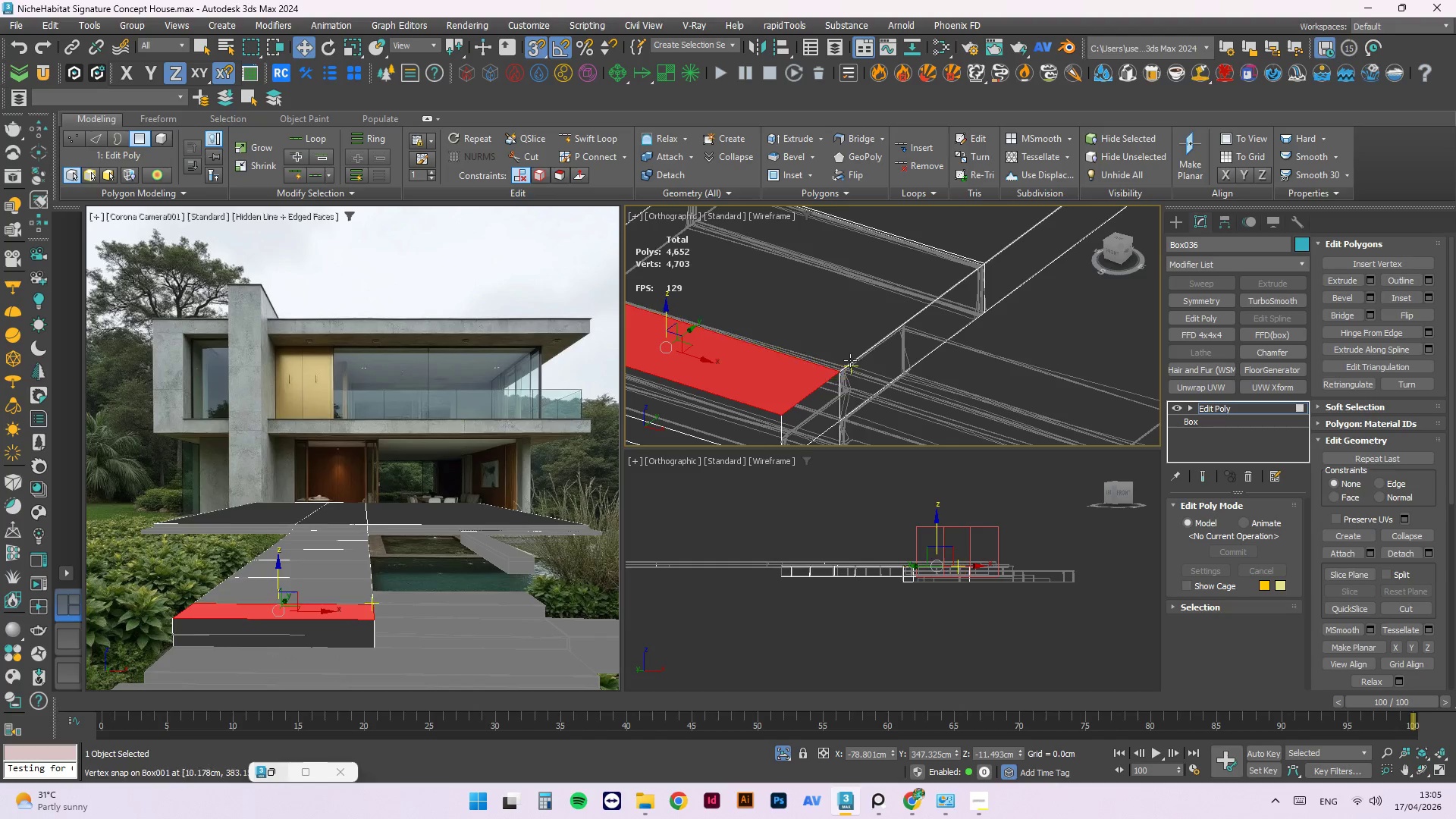 
scroll: coordinate [850, 362], scroll_direction: down, amount: 2.0
 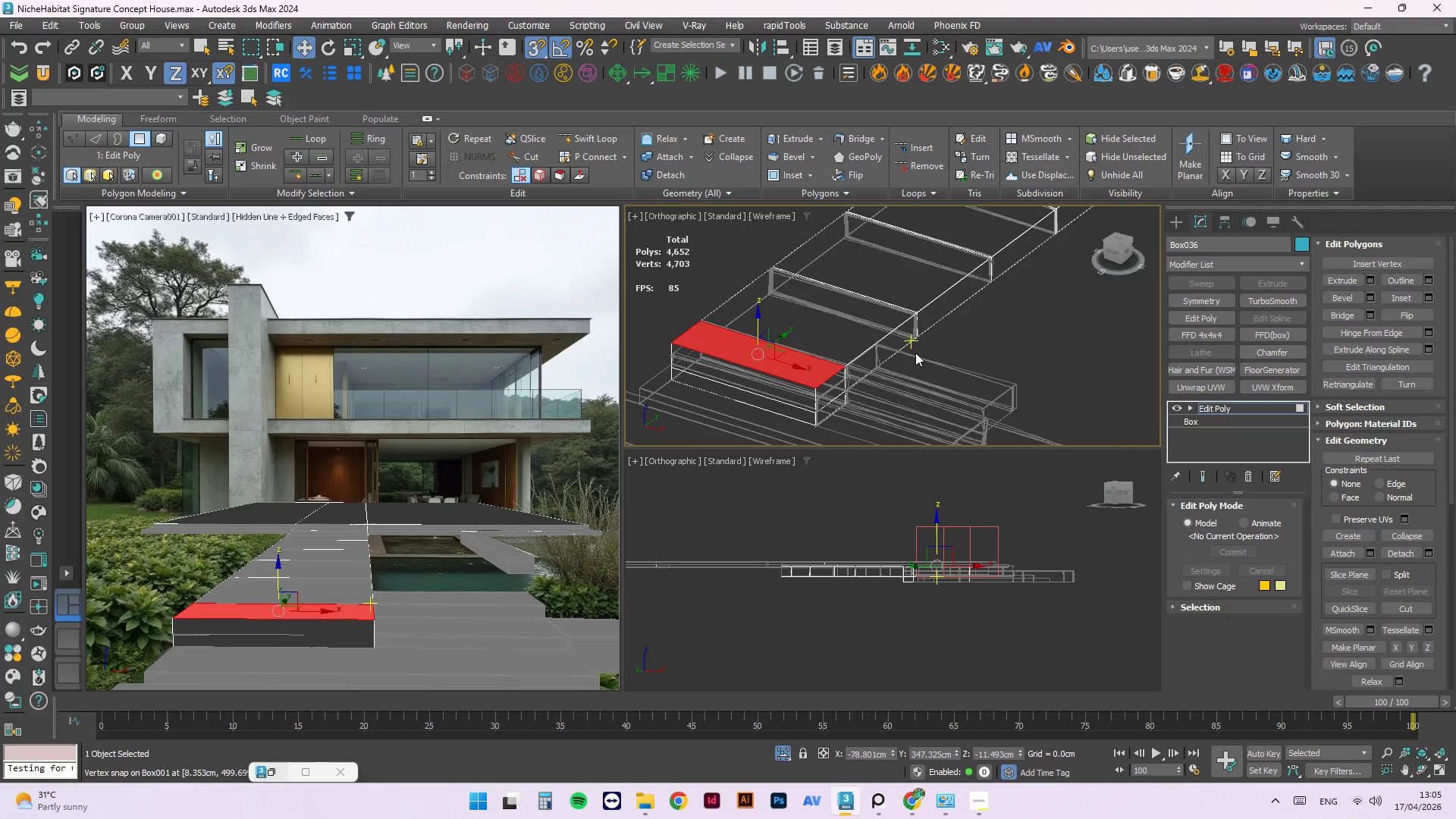 
hold_key(key=AltLeft, duration=1.06)
 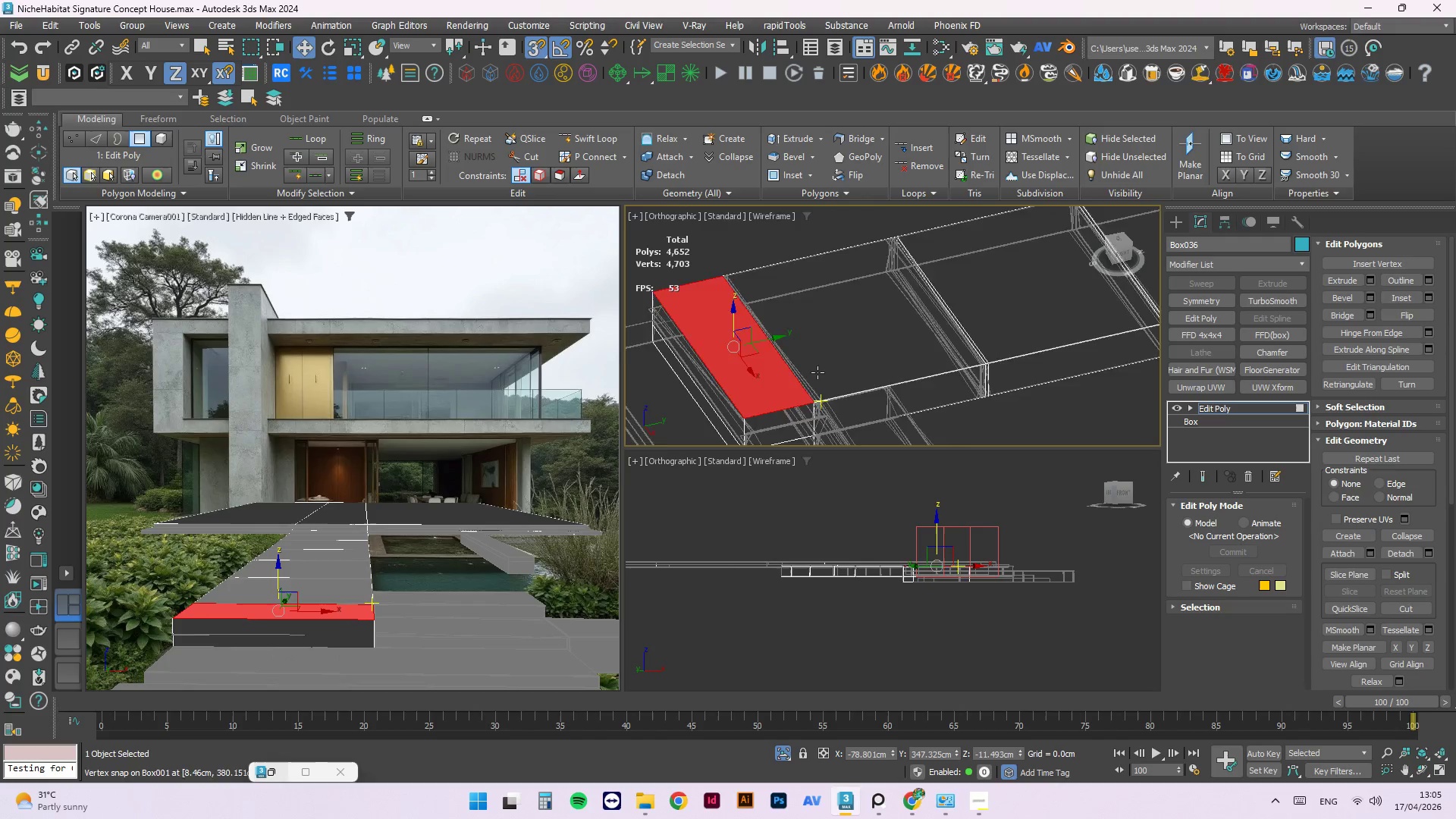 
hold_key(key=AltLeft, duration=1.11)
 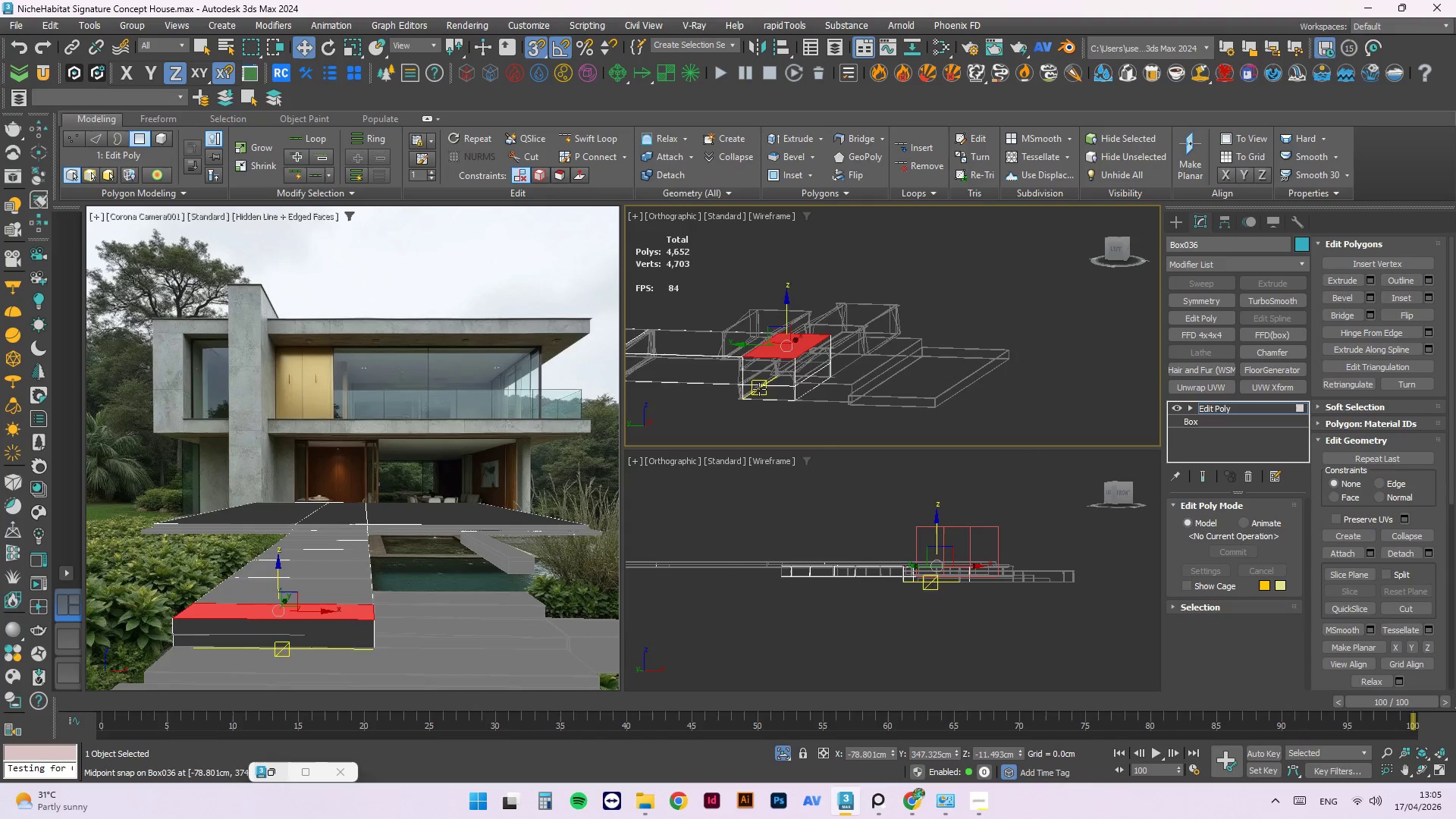 
scroll: coordinate [854, 362], scroll_direction: none, amount: 0.0
 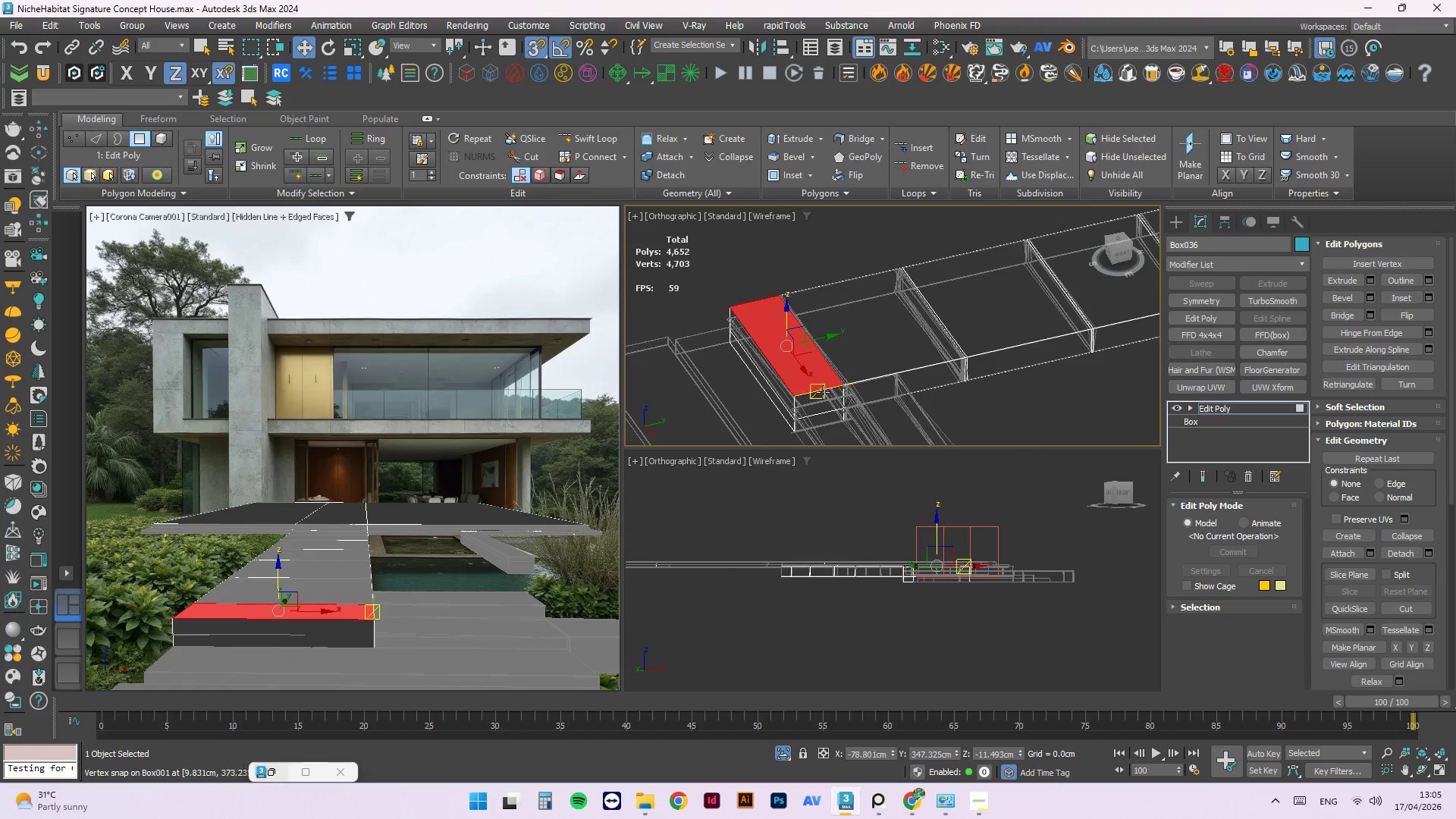 
scroll: coordinate [767, 385], scroll_direction: up, amount: 2.0
 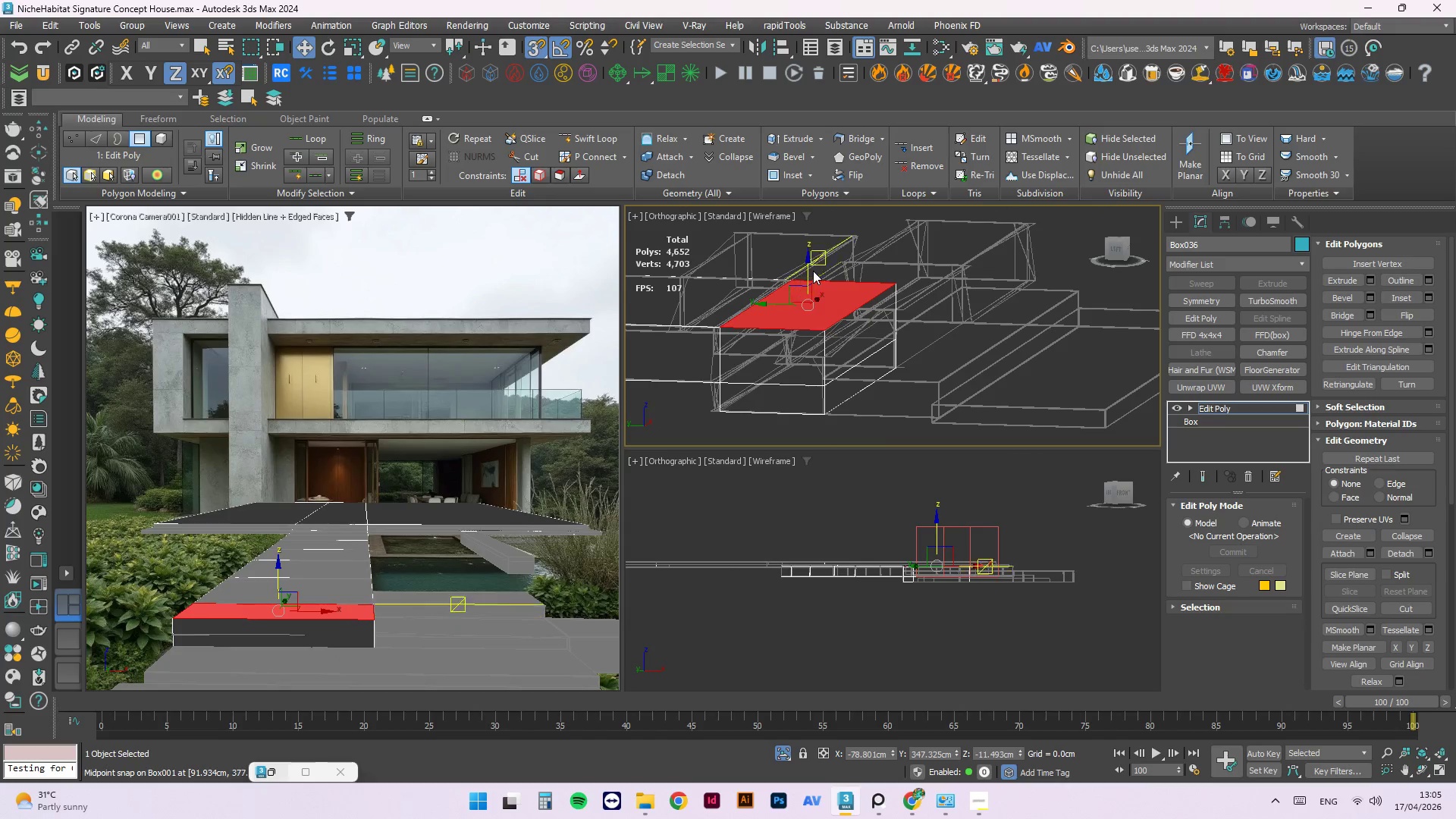 
hold_key(key=ShiftLeft, duration=2.56)
left_click_drag(start_coordinate=[807, 263], to_coordinate=[717, 351])
 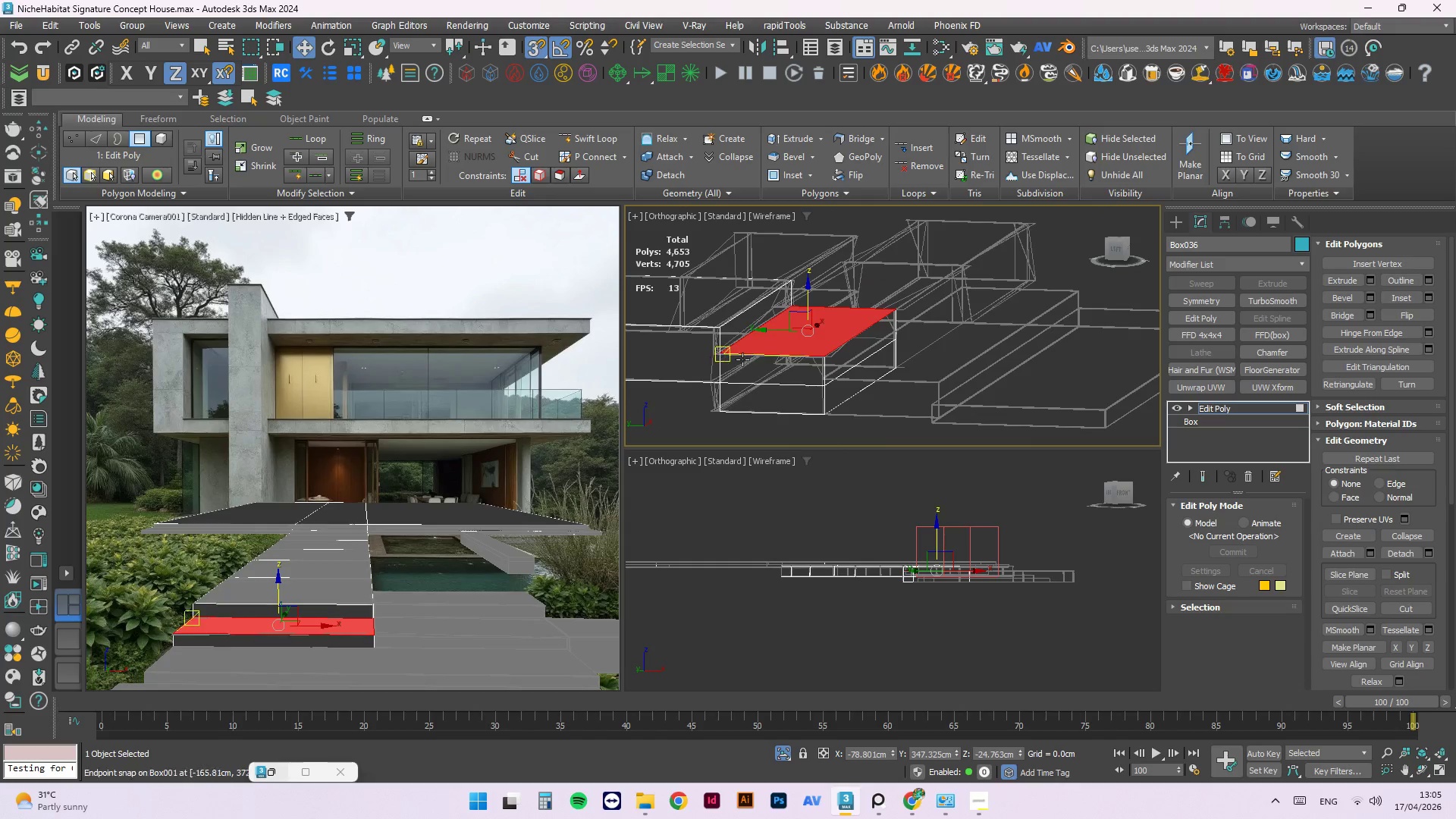 
hold_key(key=AltLeft, duration=0.77)
 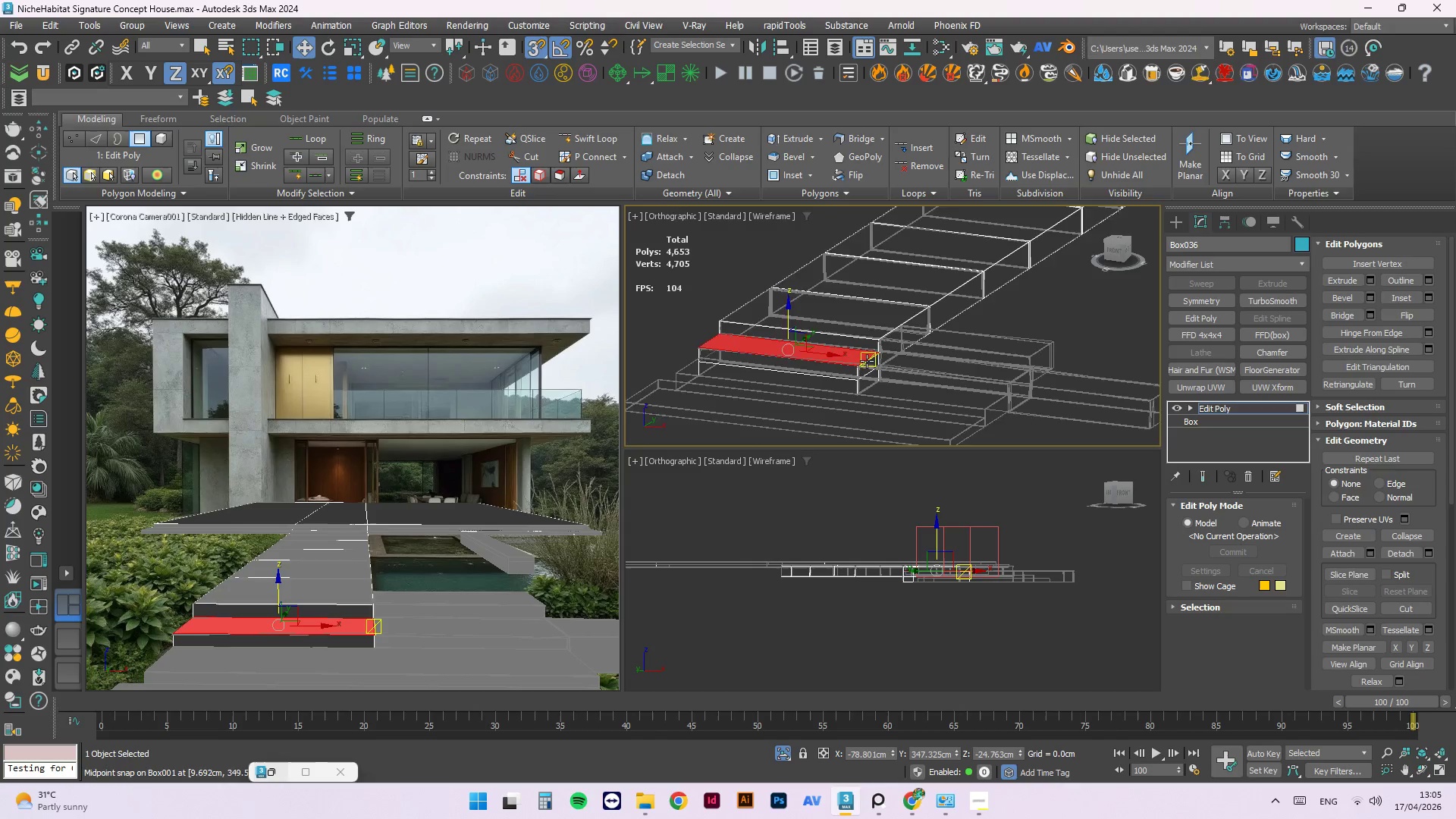 
scroll: coordinate [771, 369], scroll_direction: down, amount: 2.0
 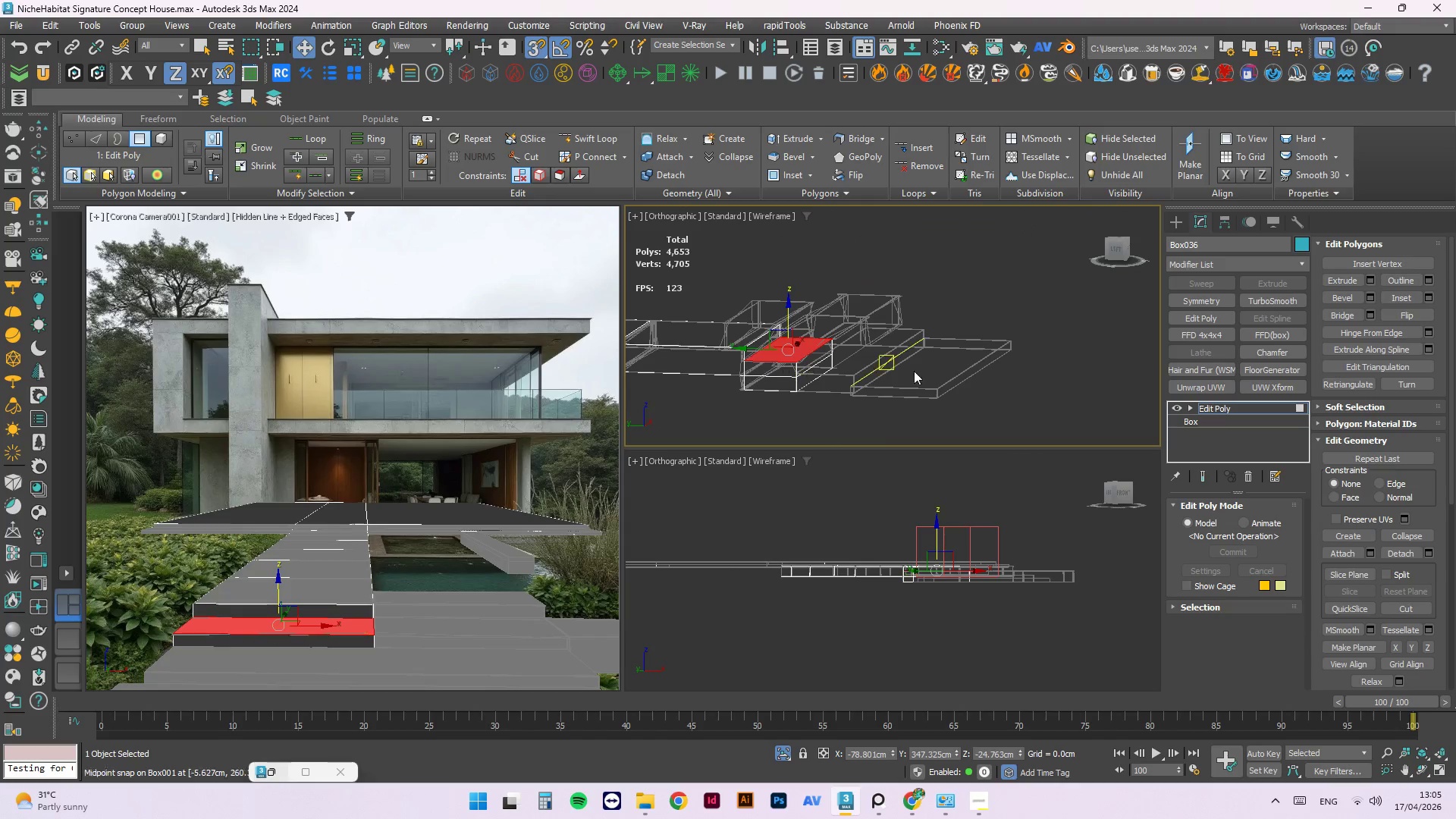 
left_click([886, 369])
 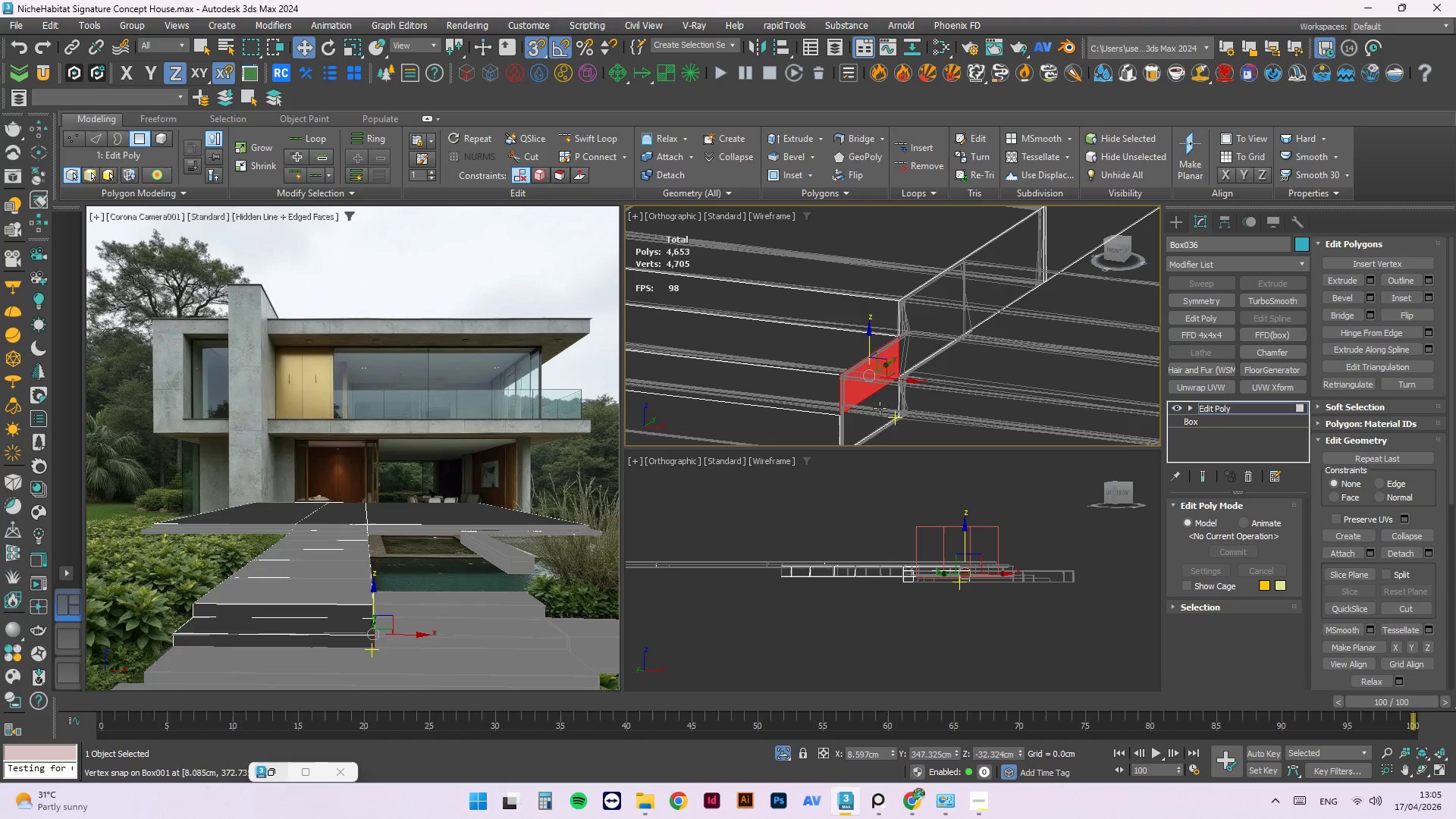 
scroll: coordinate [868, 360], scroll_direction: up, amount: 3.0
 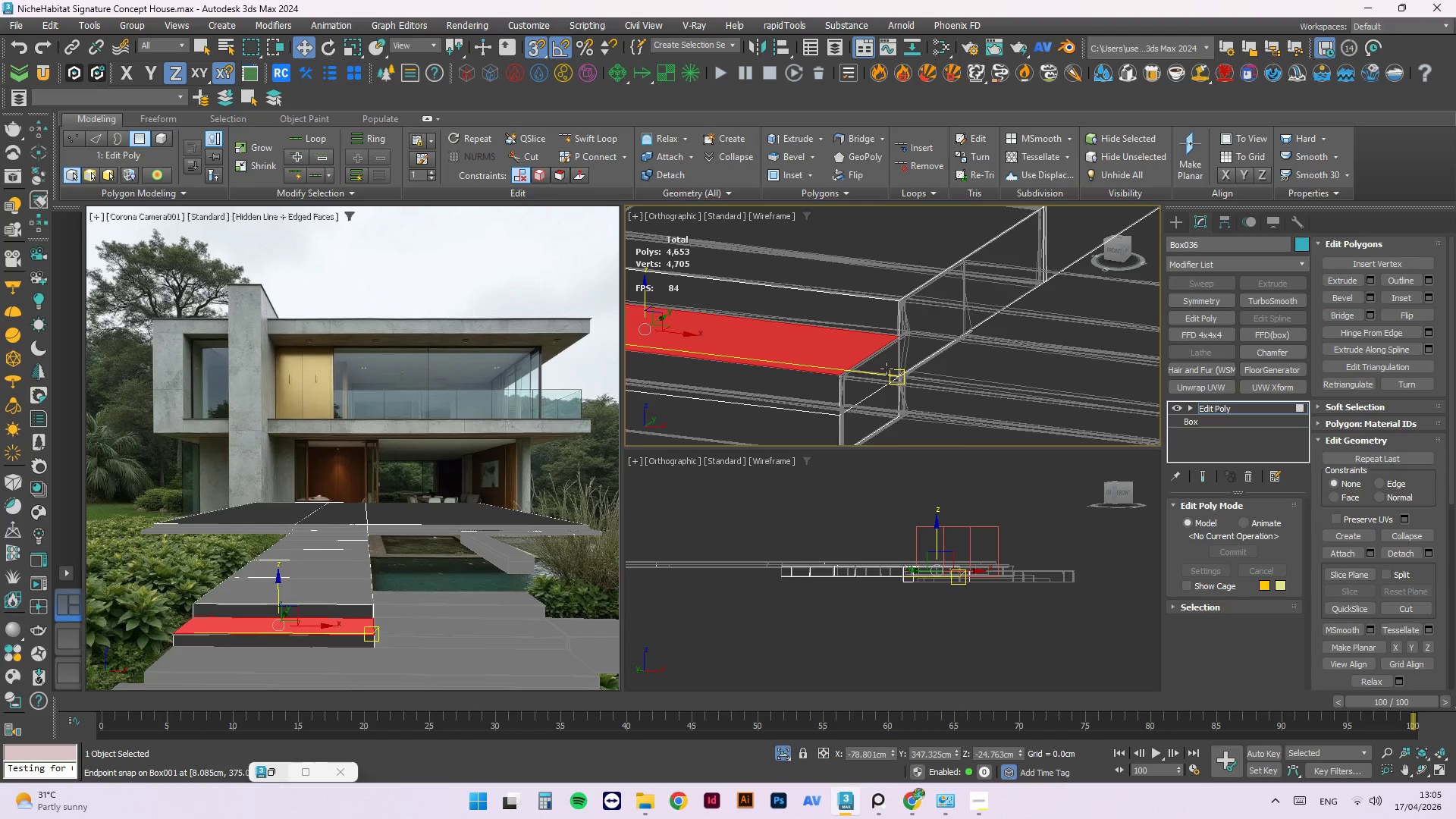 
hold_key(key=ControlLeft, duration=0.72)
left_click([877, 408])
 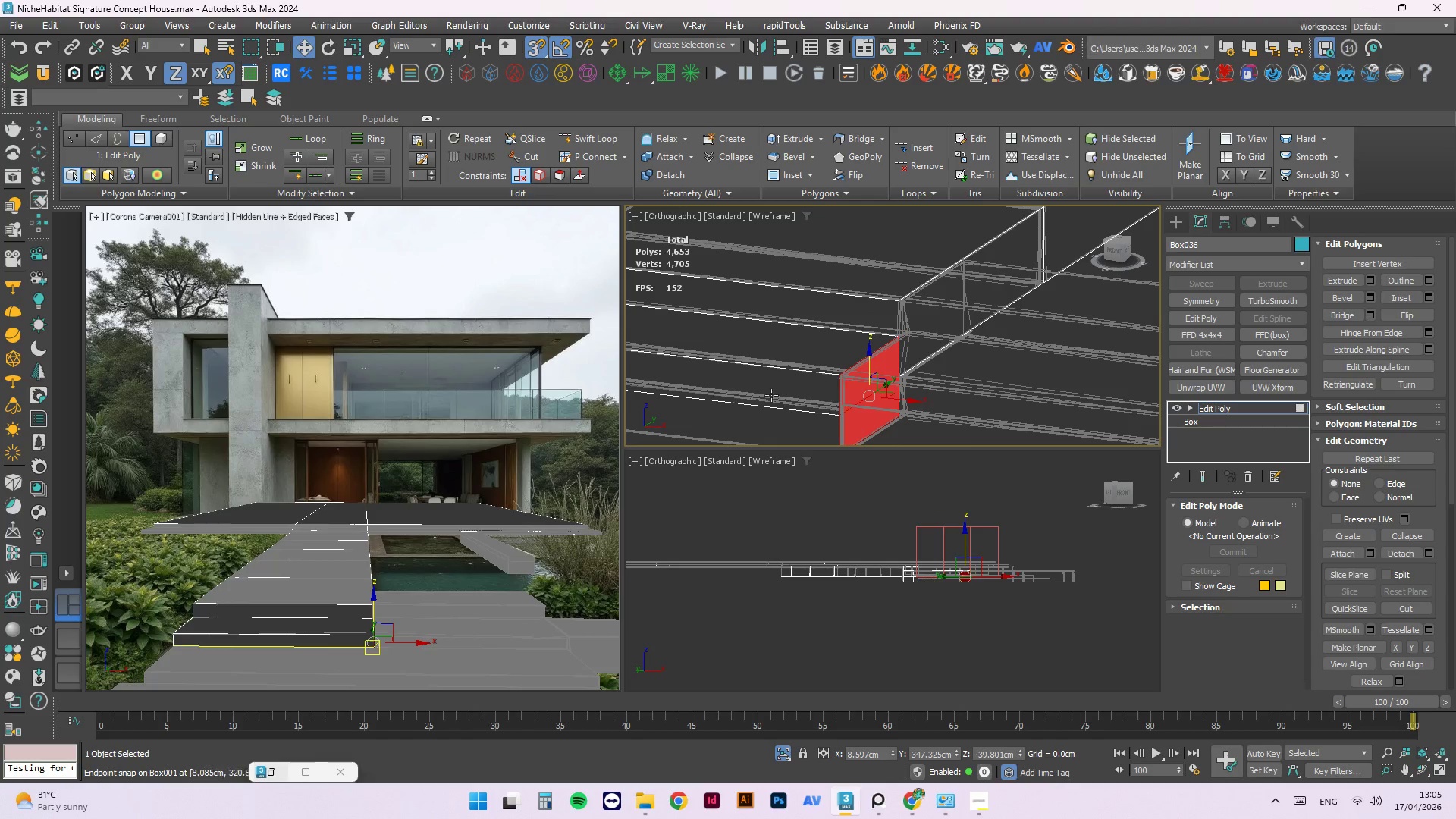 
scroll: coordinate [761, 390], scroll_direction: down, amount: 2.0
 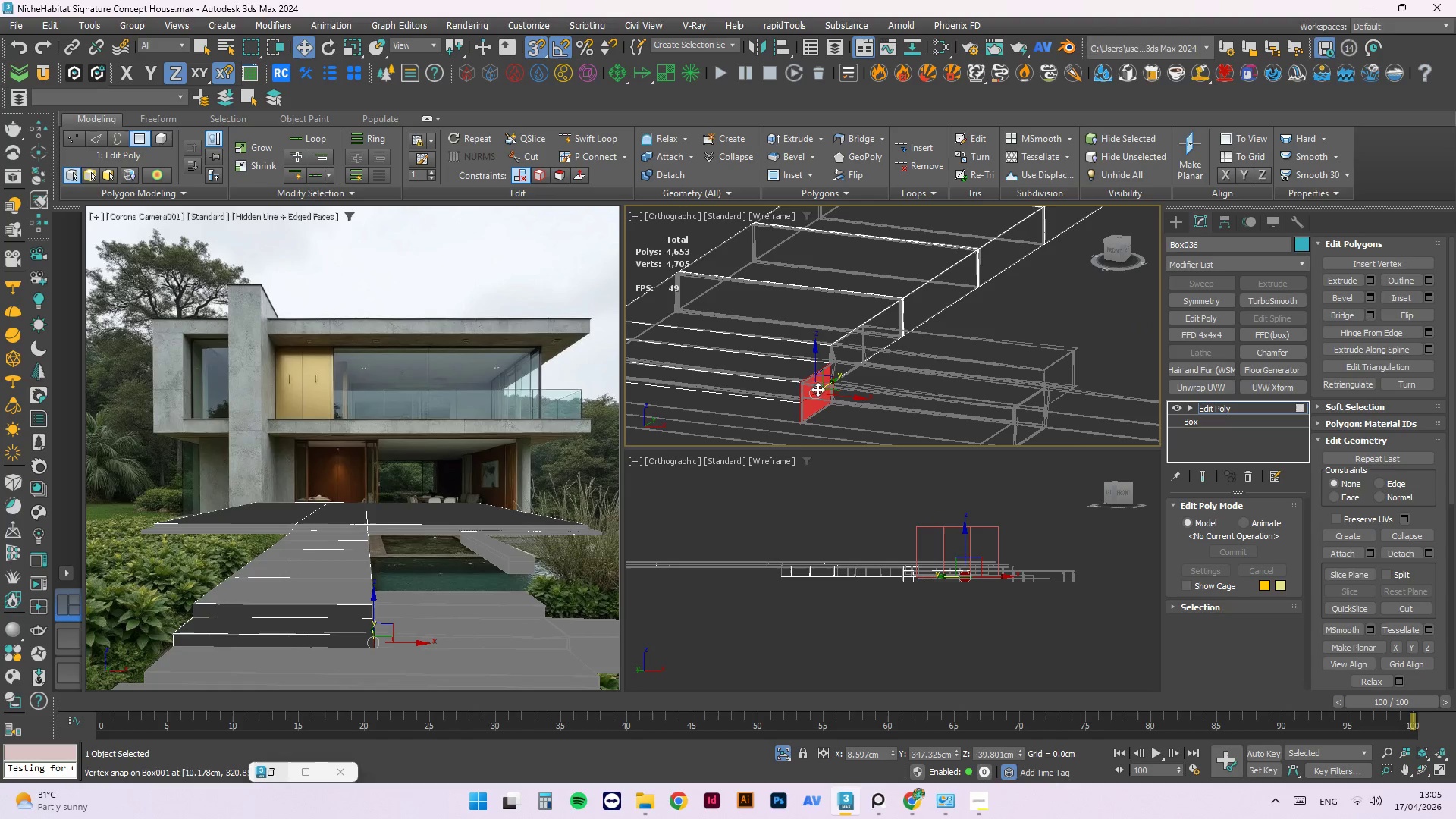 
hold_key(key=AltLeft, duration=0.92)
 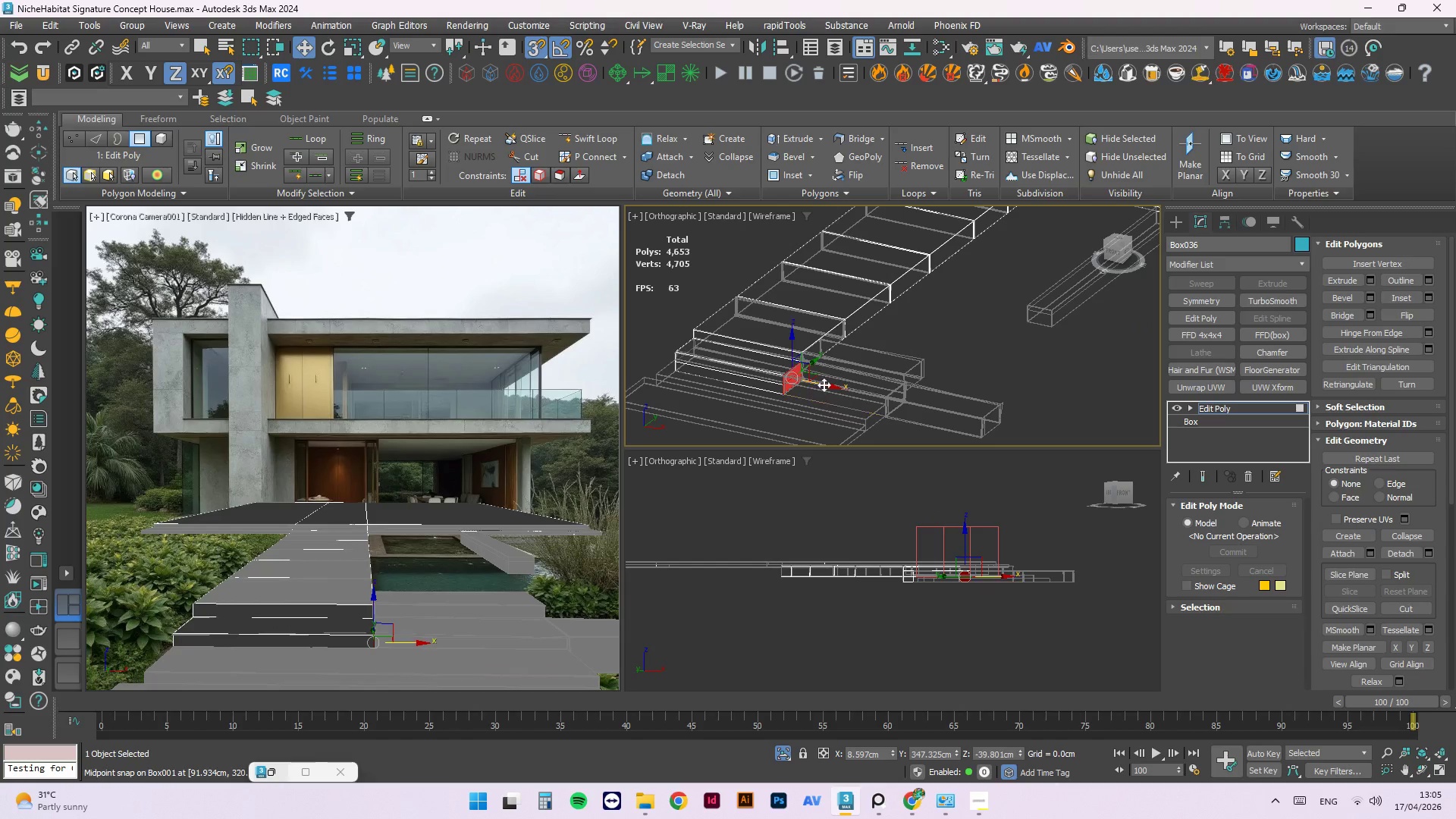 
scroll: coordinate [769, 362], scroll_direction: down, amount: 2.0
 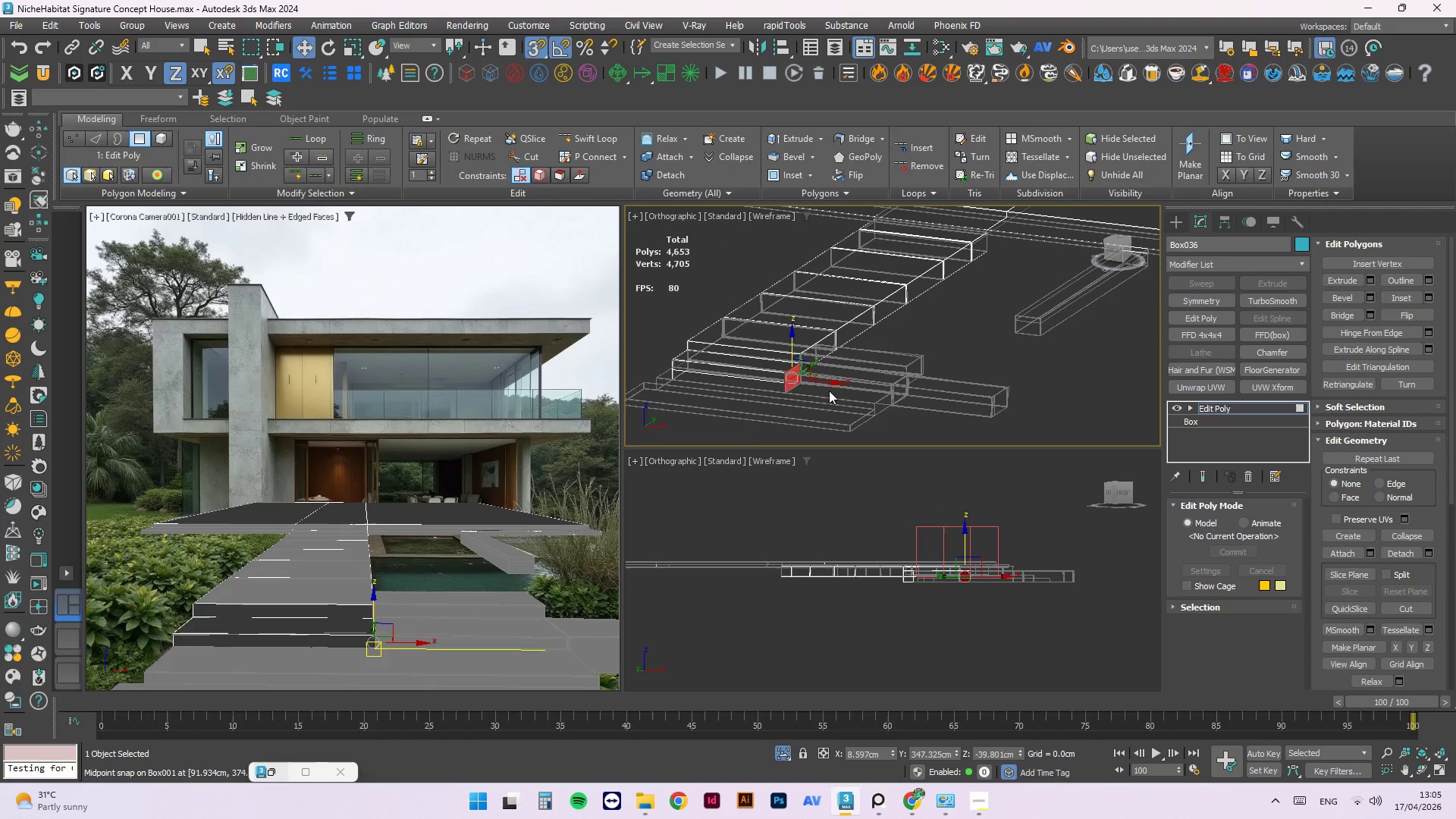 
scroll: coordinate [820, 382], scroll_direction: up, amount: 1.0
 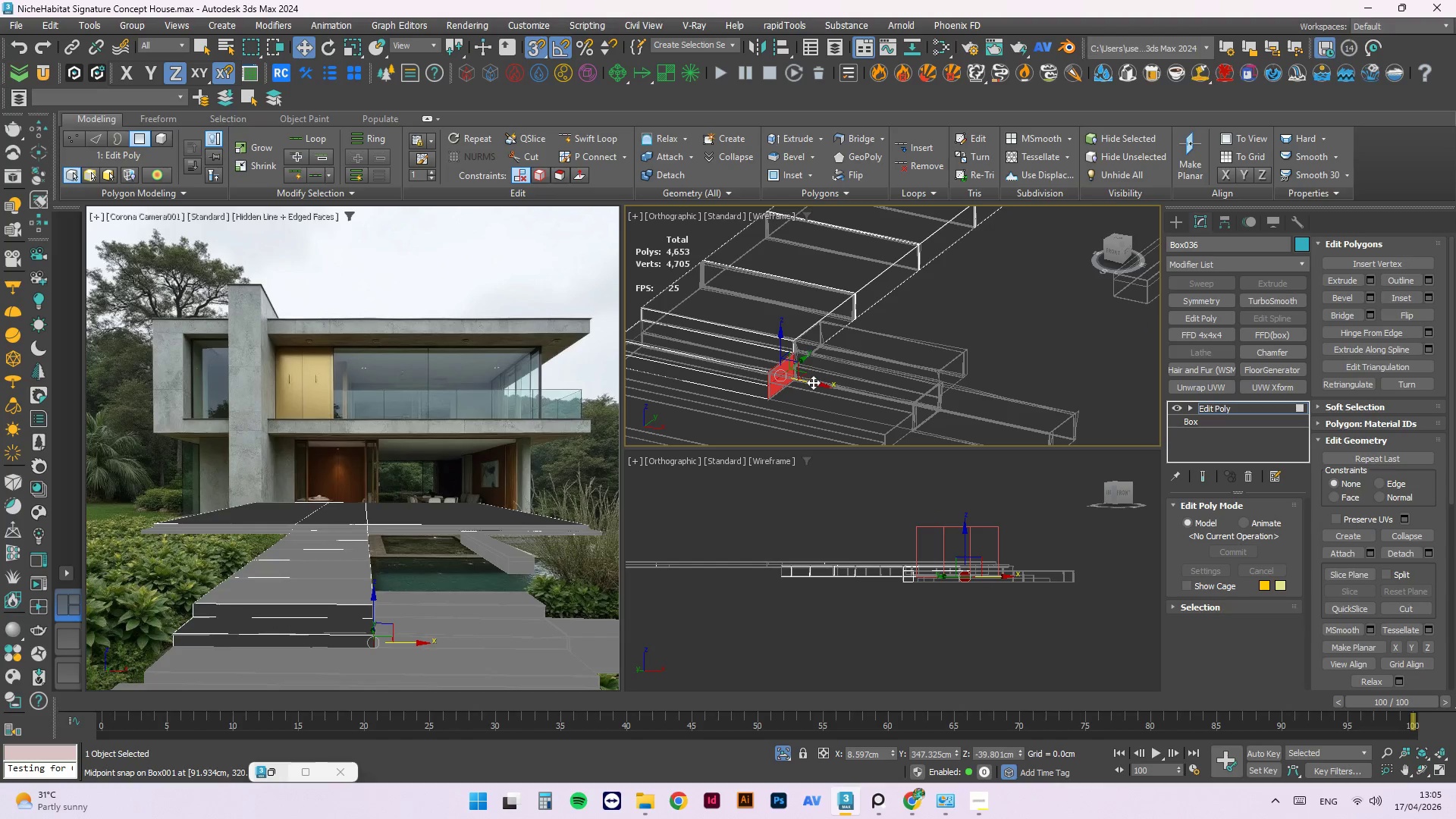 
hold_key(key=ShiftLeft, duration=5.5)
left_click_drag(start_coordinate=[812, 384], to_coordinate=[971, 348])
 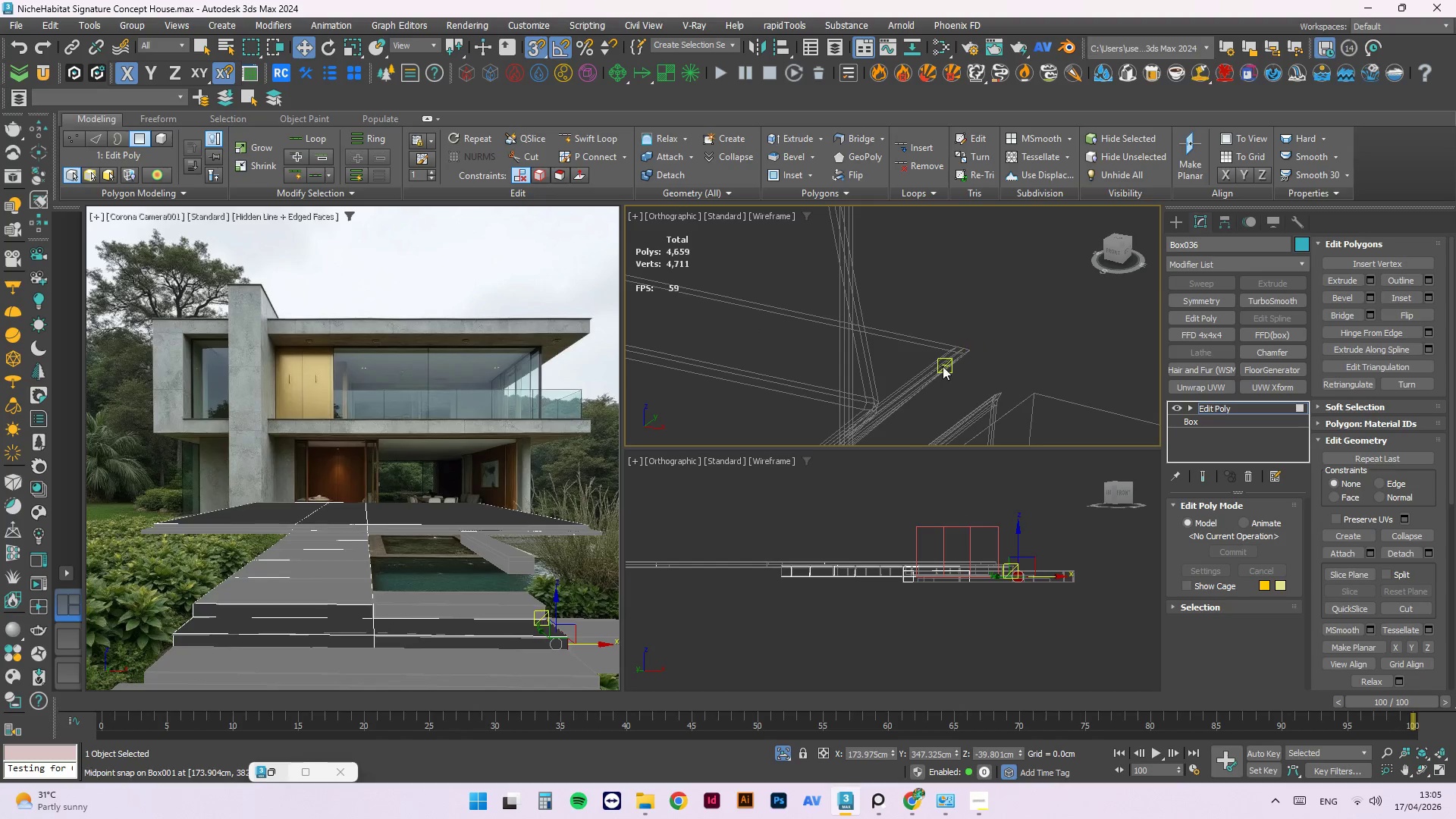 
scroll: coordinate [1011, 325], scroll_direction: up, amount: 14.0
 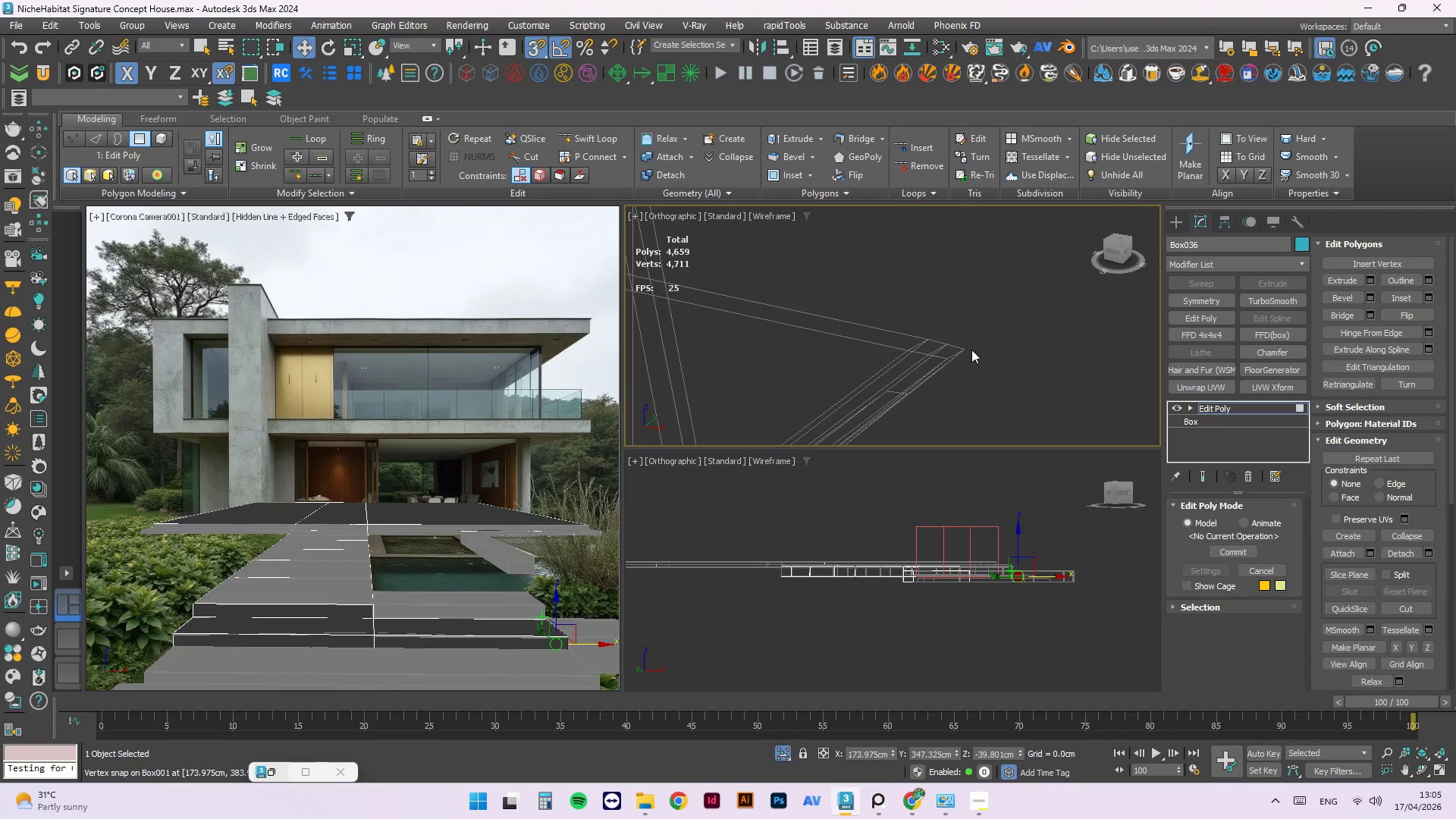 
hold_key(key=AltLeft, duration=0.5)
 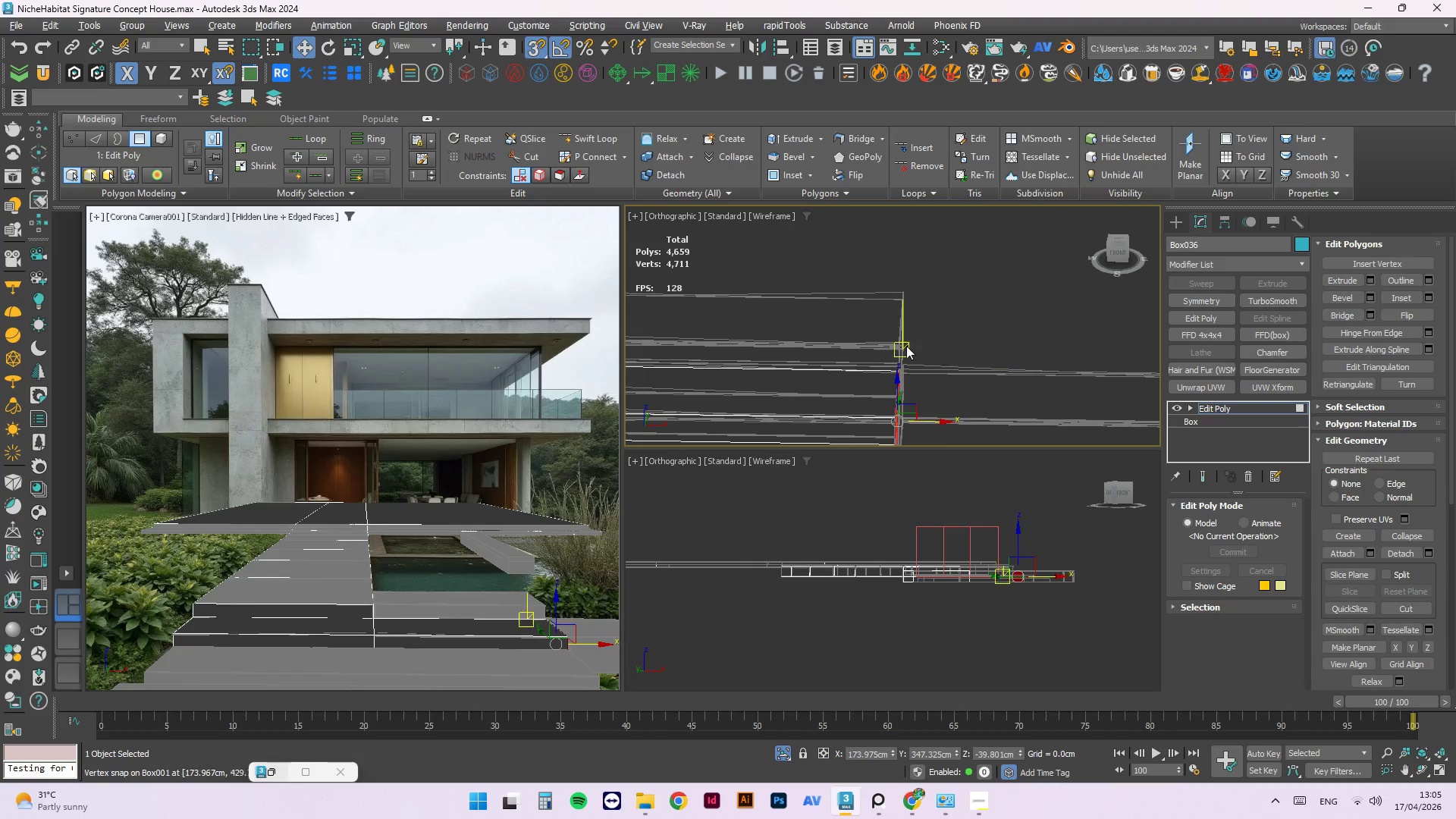 
scroll: coordinate [920, 370], scroll_direction: down, amount: 12.0
 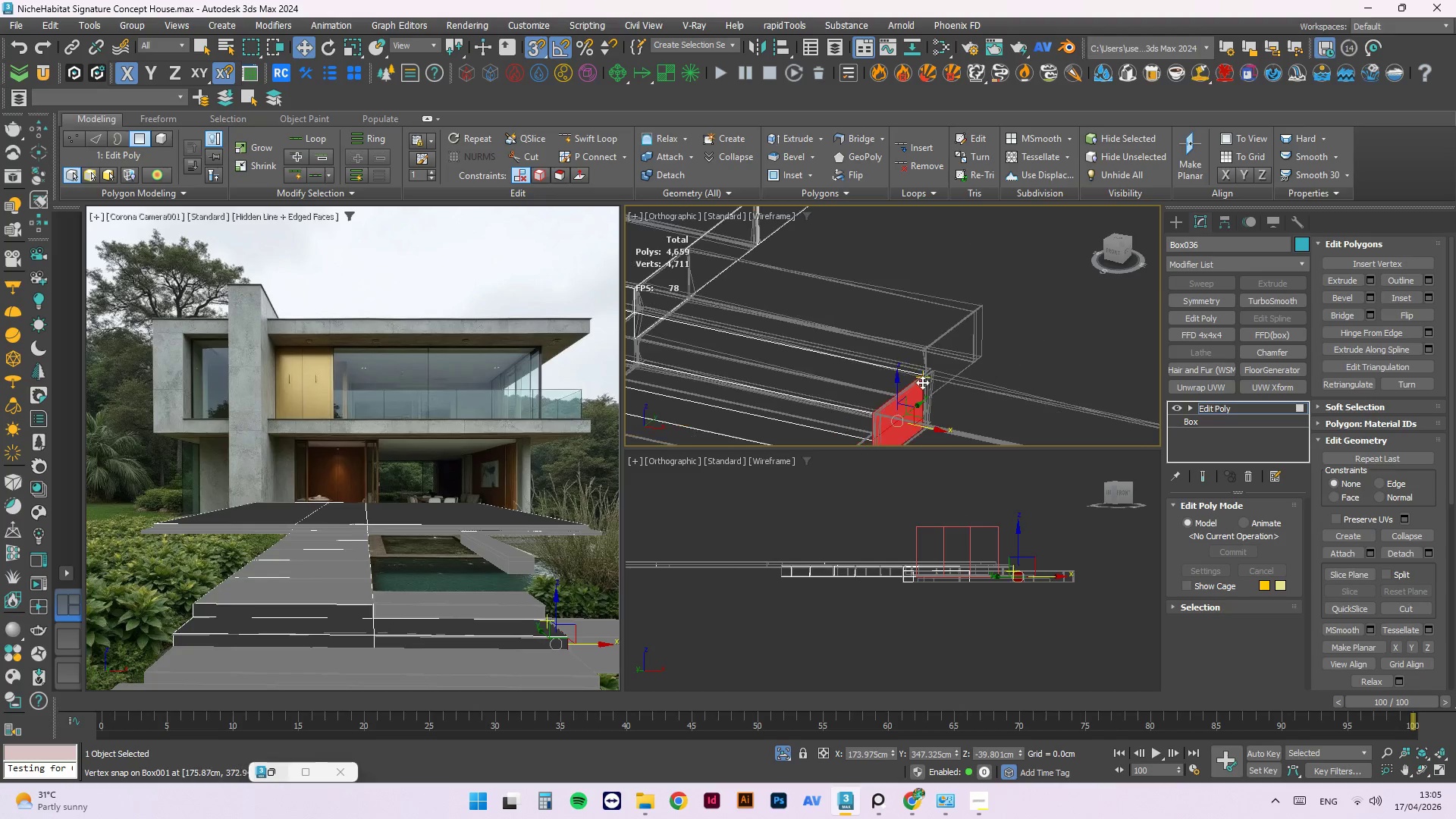 
hold_key(key=AltLeft, duration=1.74)
 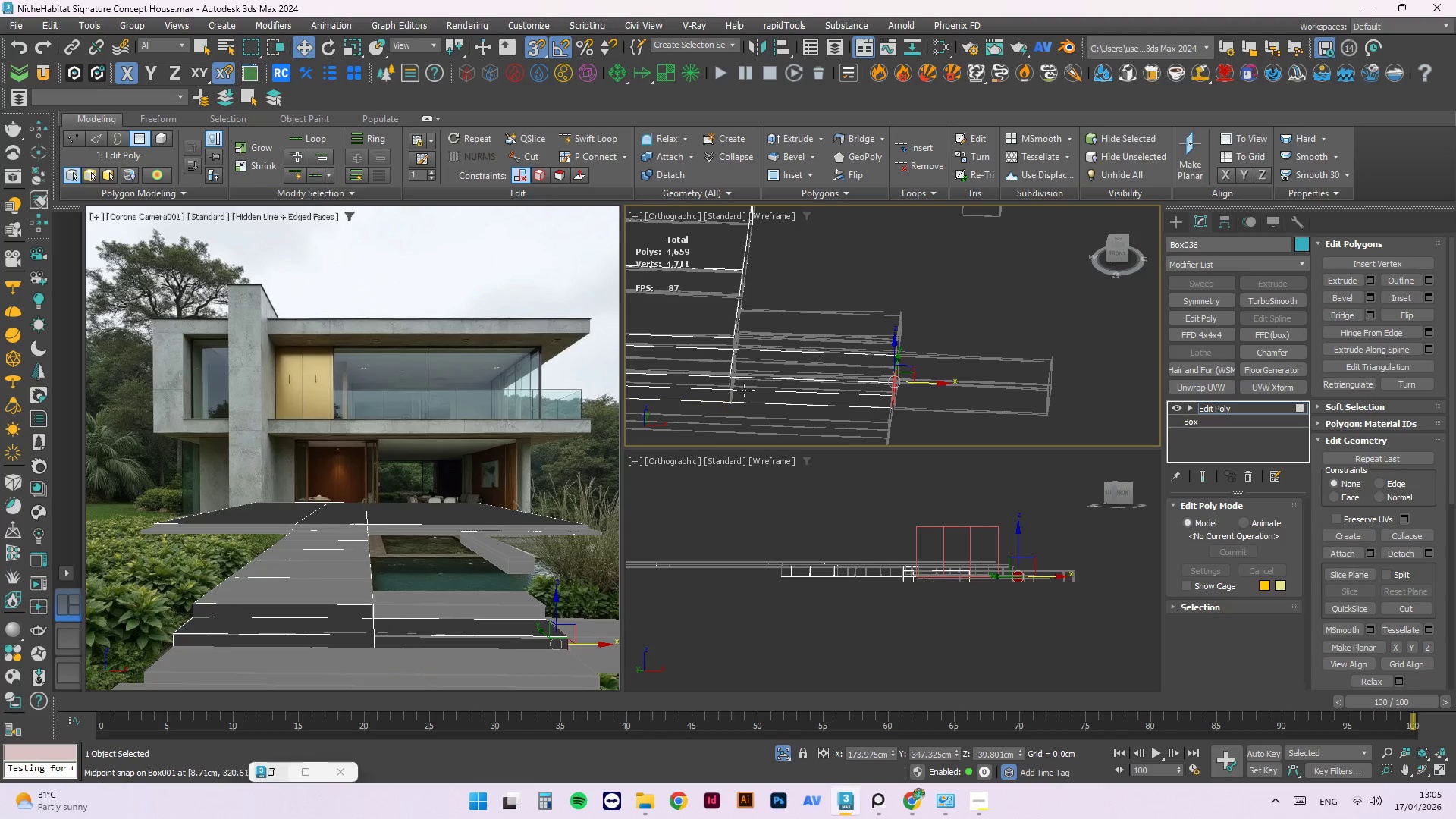 
scroll: coordinate [891, 342], scroll_direction: down, amount: 2.0
 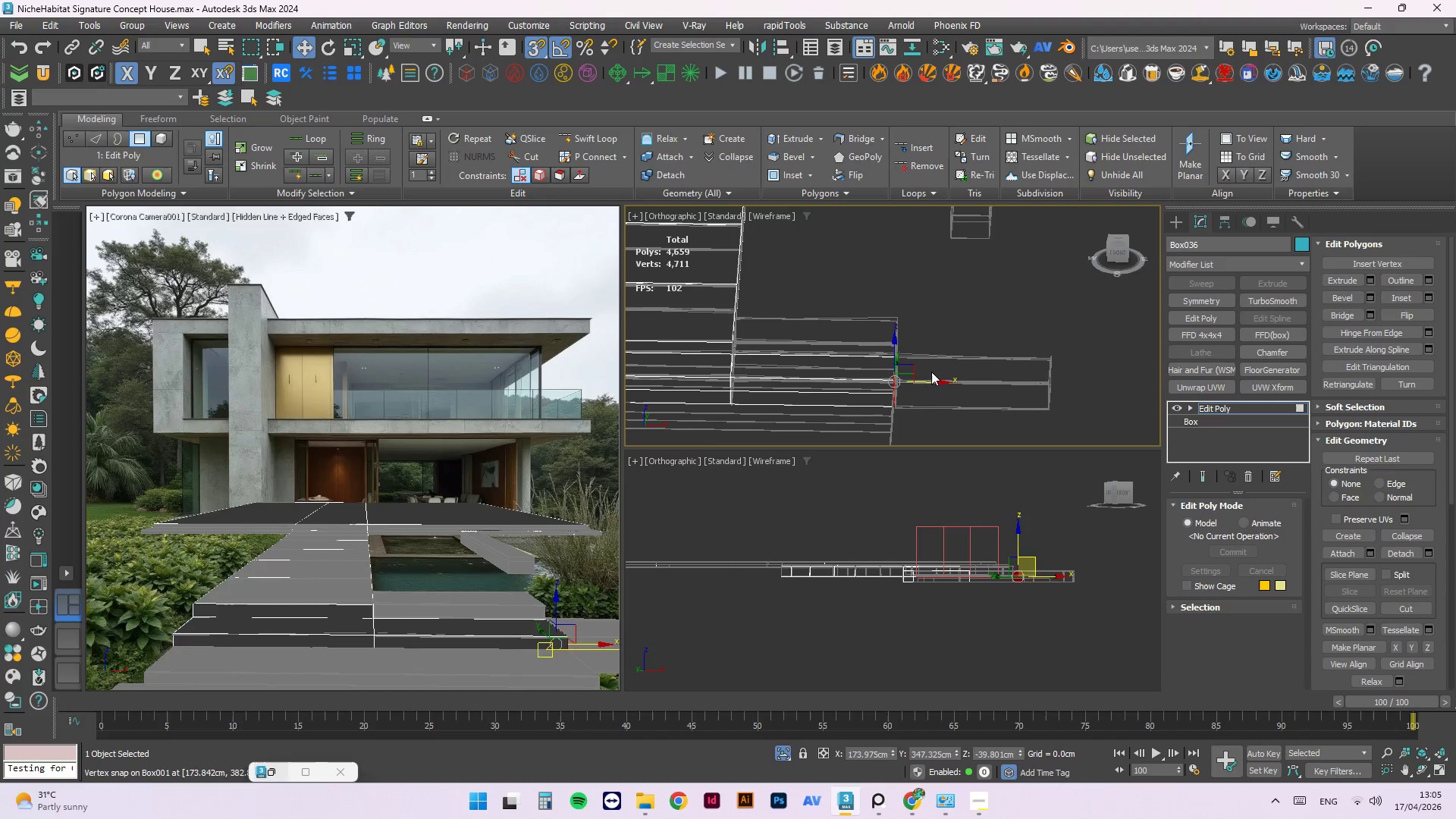 
hold_key(key=ShiftLeft, duration=2.97)
 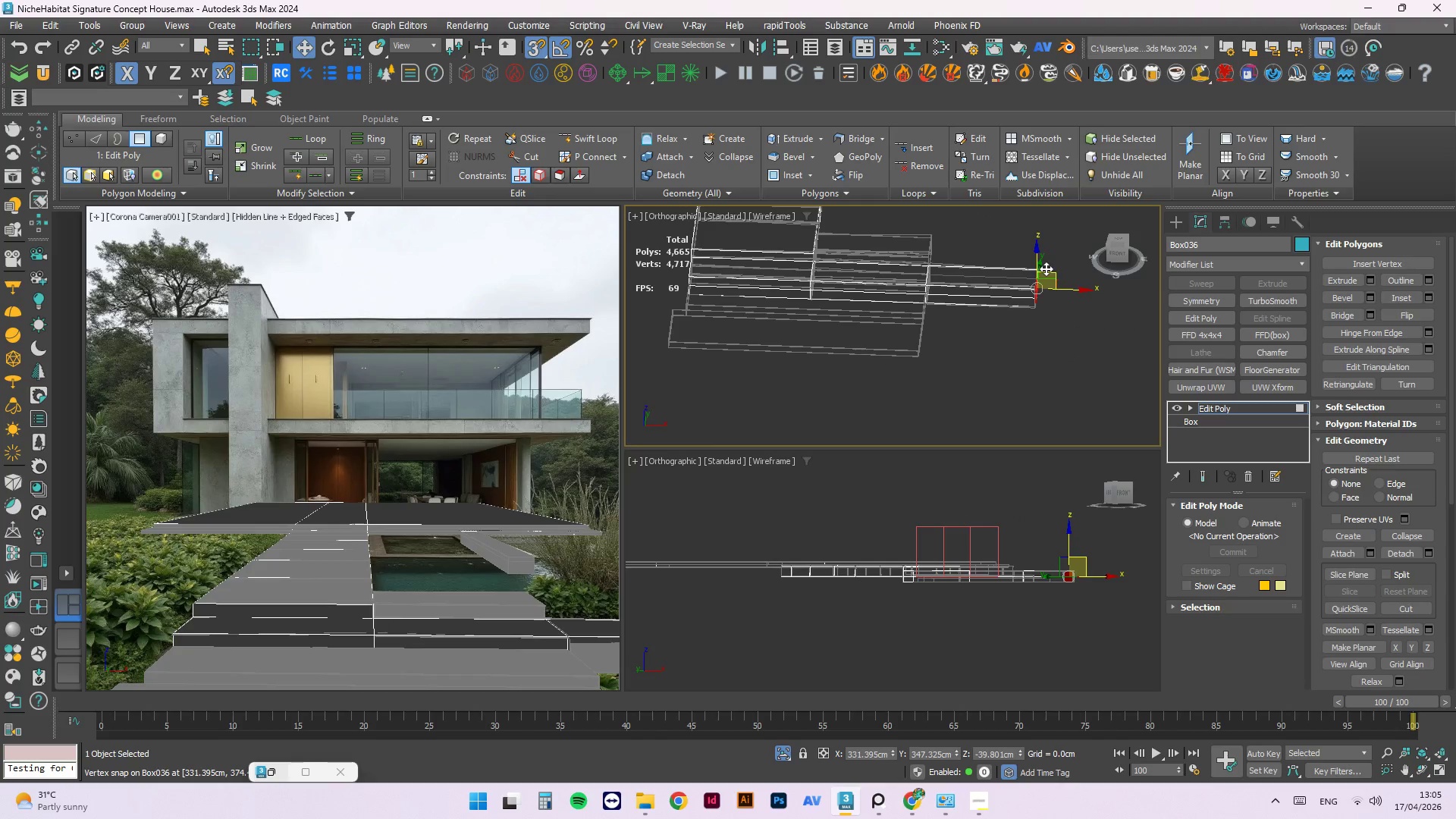 
scroll: coordinate [886, 373], scroll_direction: up, amount: 4.0
 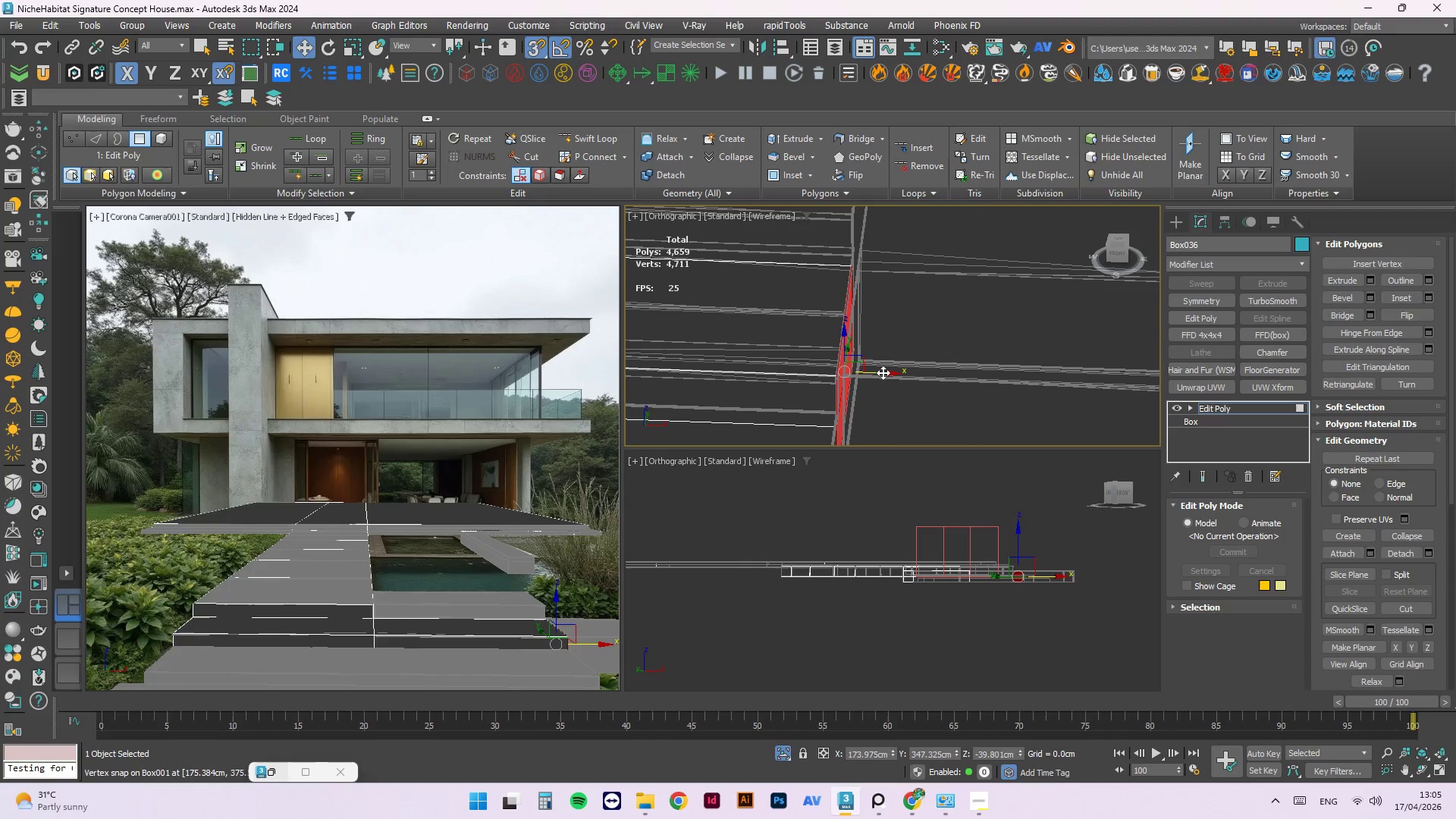 
left_click_drag(start_coordinate=[880, 372], to_coordinate=[1021, 276])
 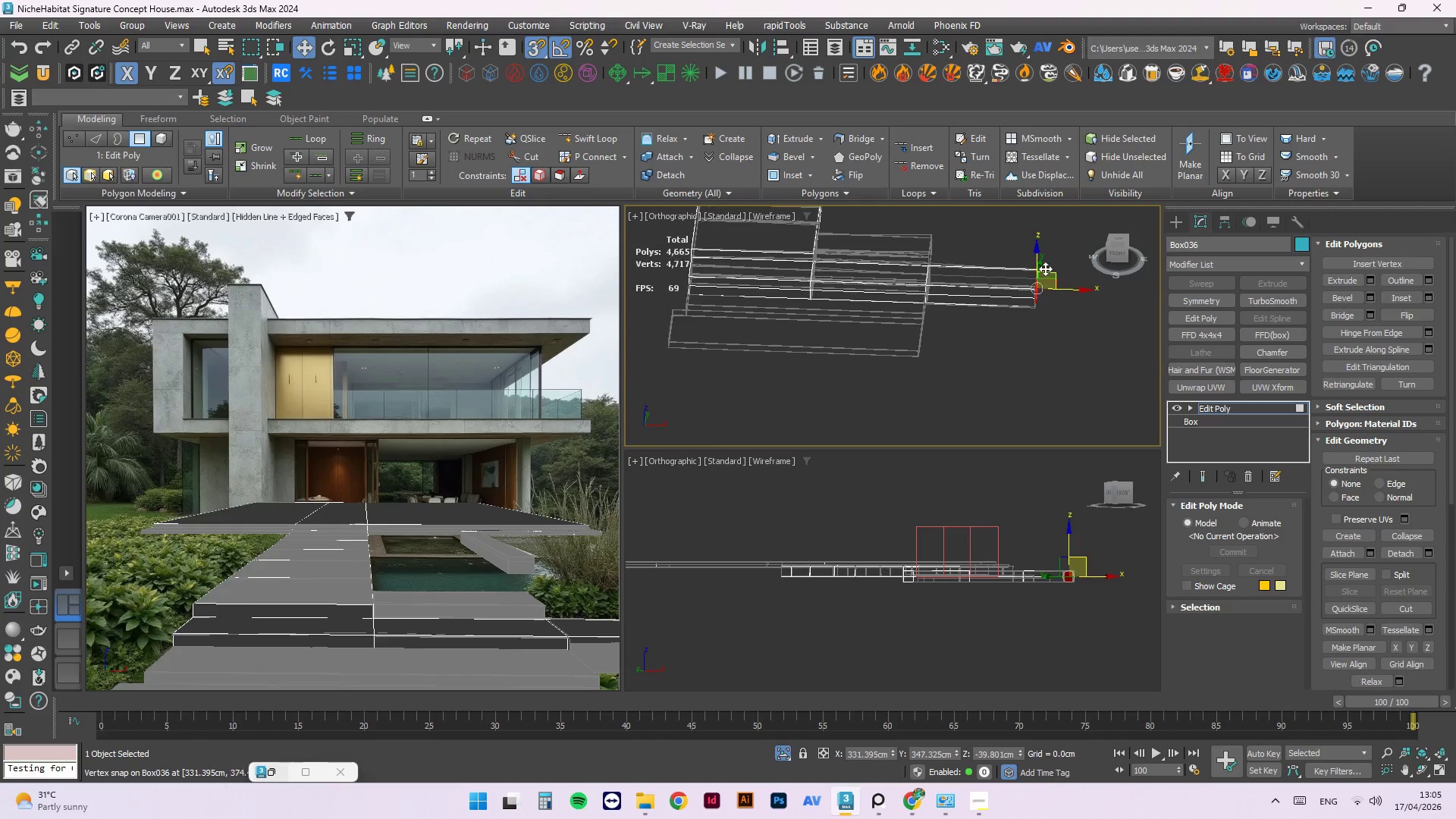 
scroll: coordinate [793, 298], scroll_direction: down, amount: 3.0
 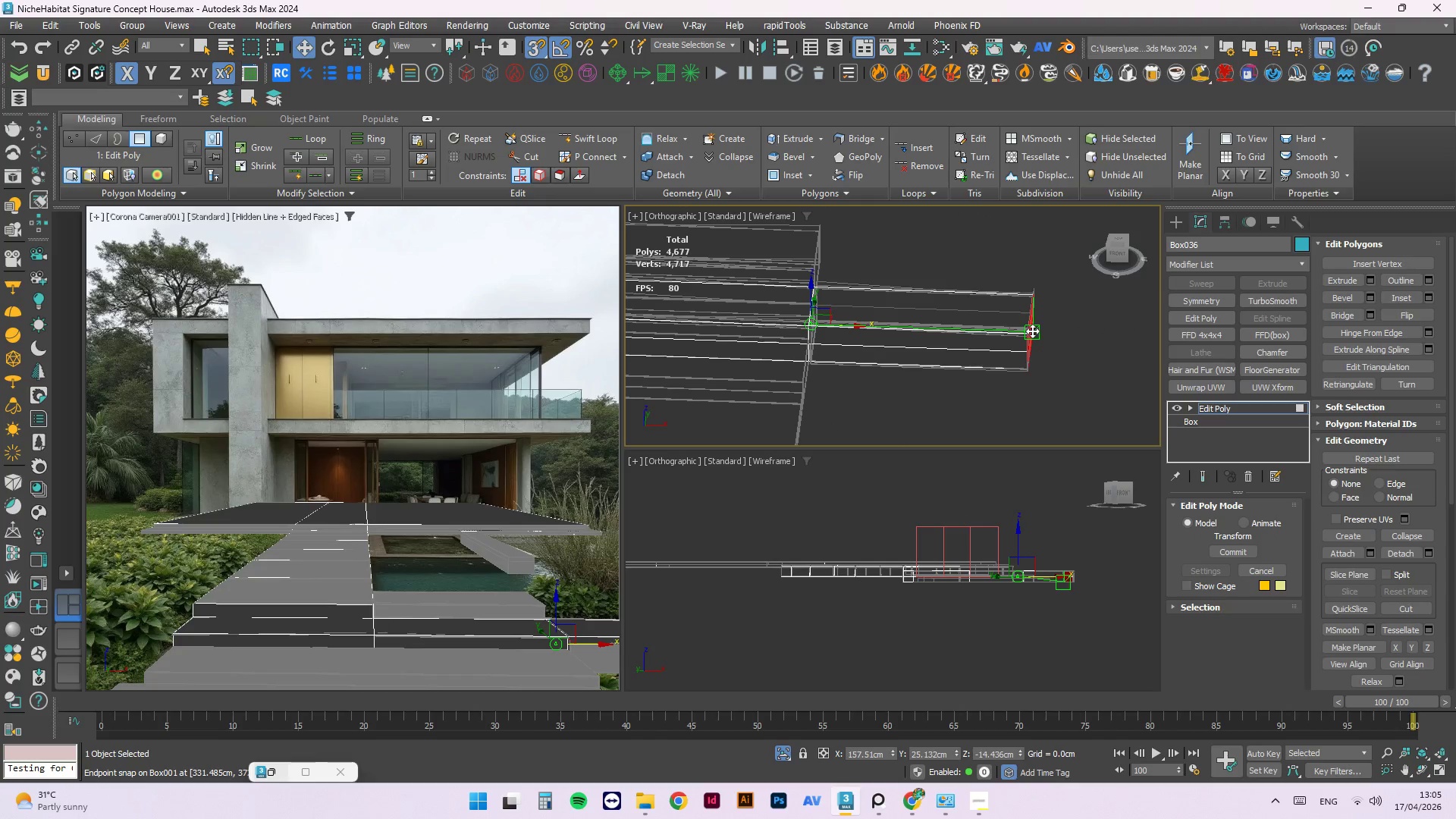 
scroll: coordinate [1044, 303], scroll_direction: up, amount: 2.0
 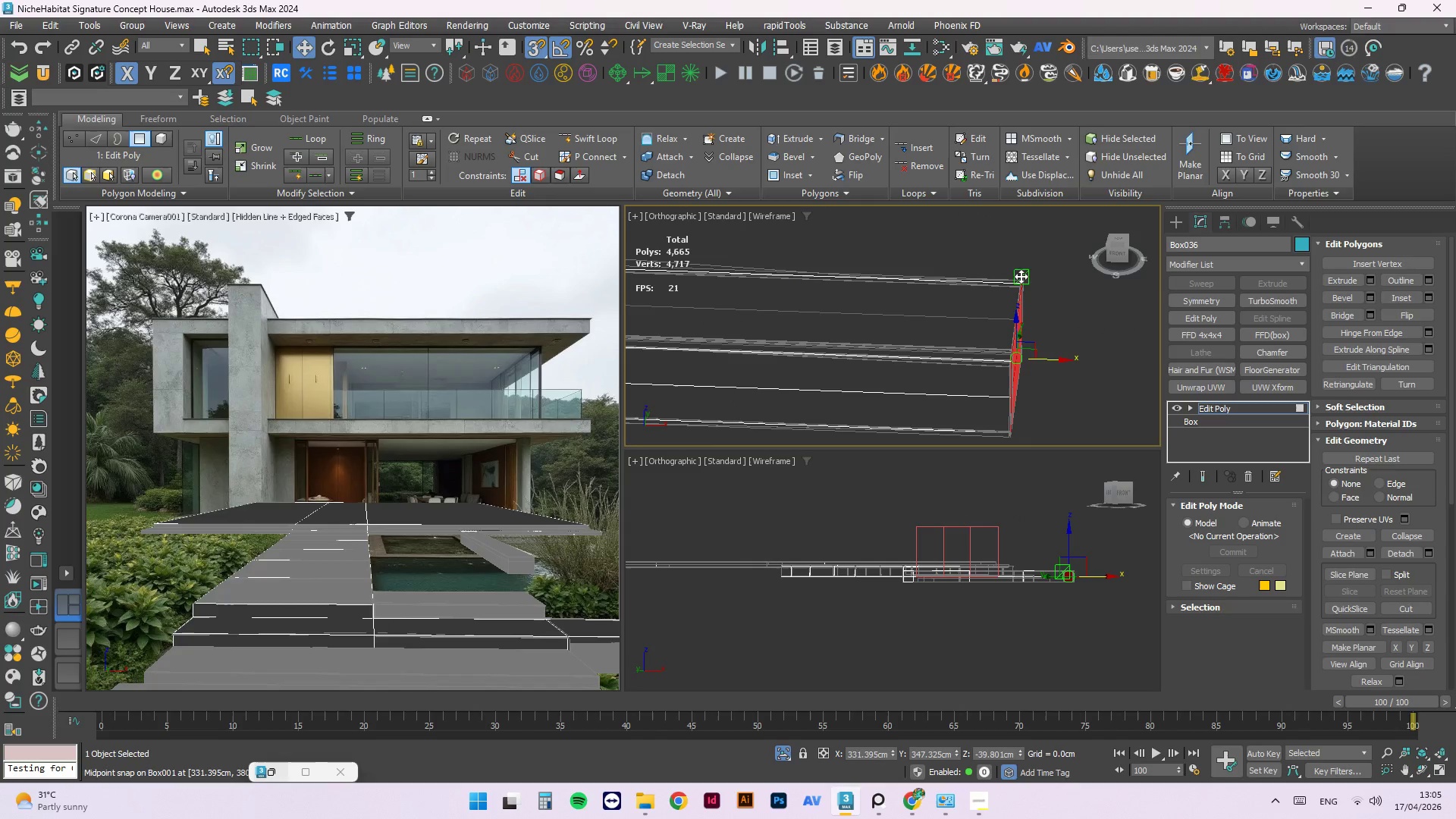 
hold_key(key=AltLeft, duration=0.73)
 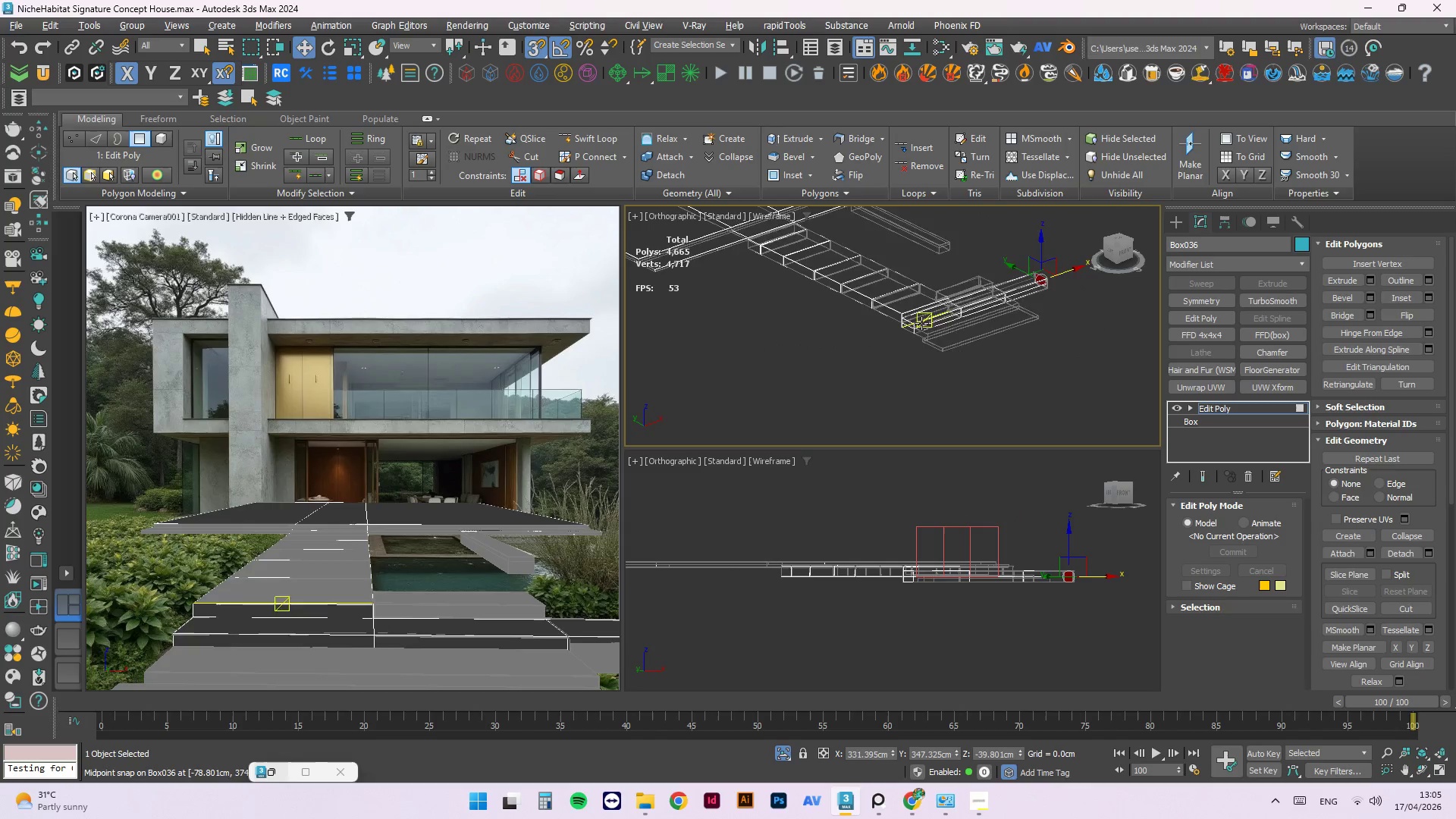 
scroll: coordinate [1046, 275], scroll_direction: down, amount: 6.0
 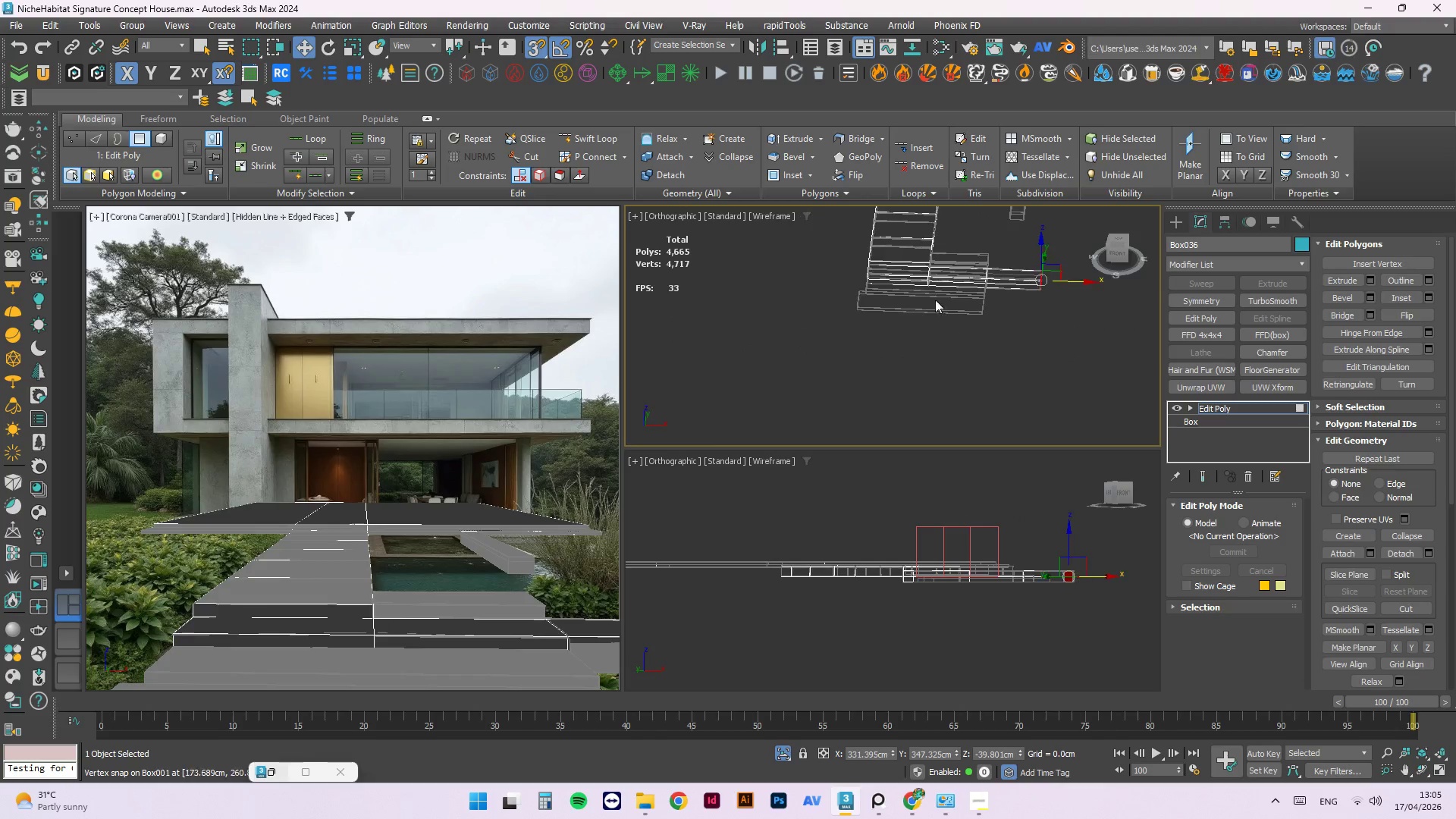 
scroll: coordinate [918, 330], scroll_direction: up, amount: 5.0
 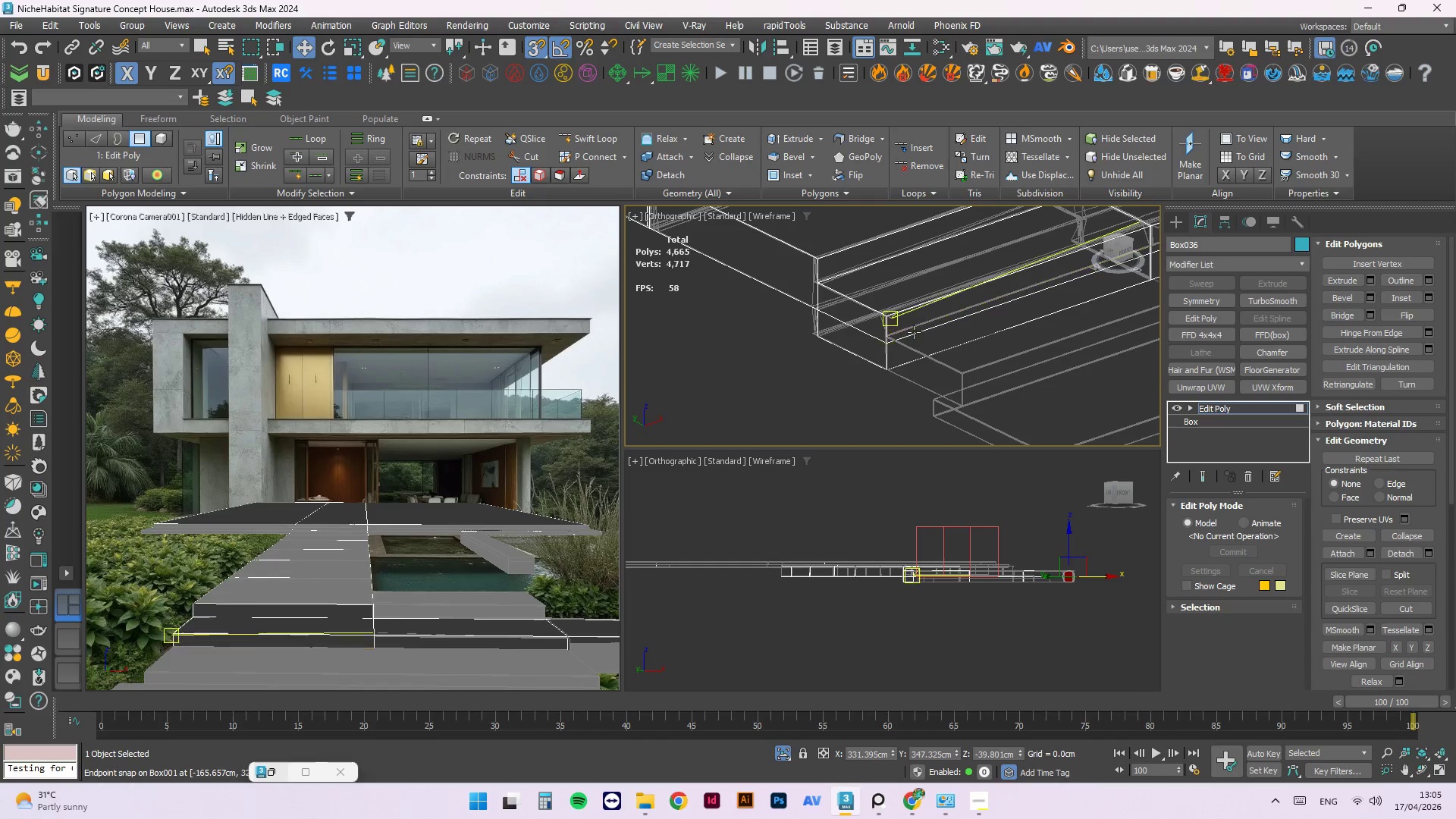 
left_click([913, 296])
 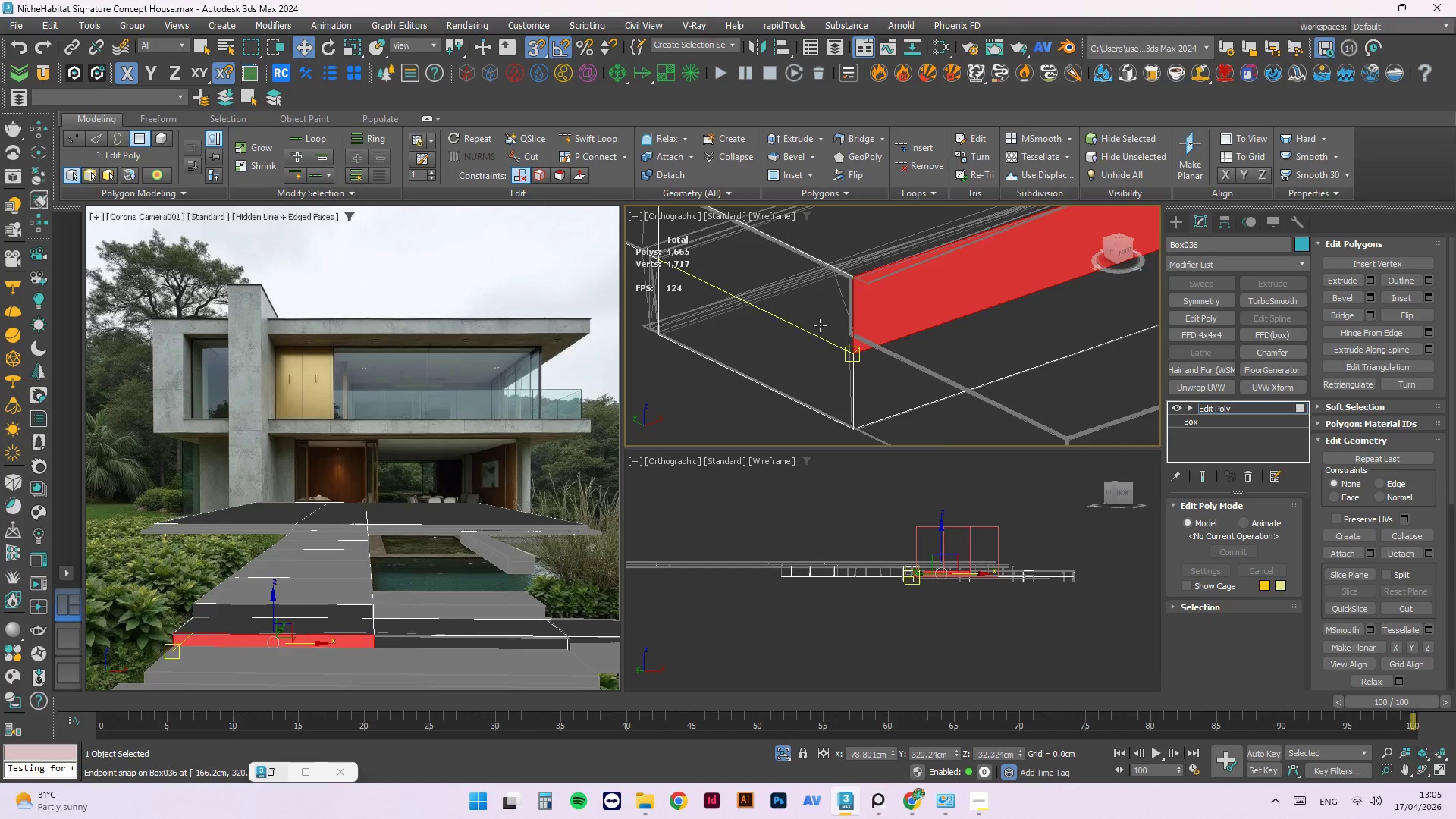 
scroll: coordinate [905, 337], scroll_direction: up, amount: 3.0
 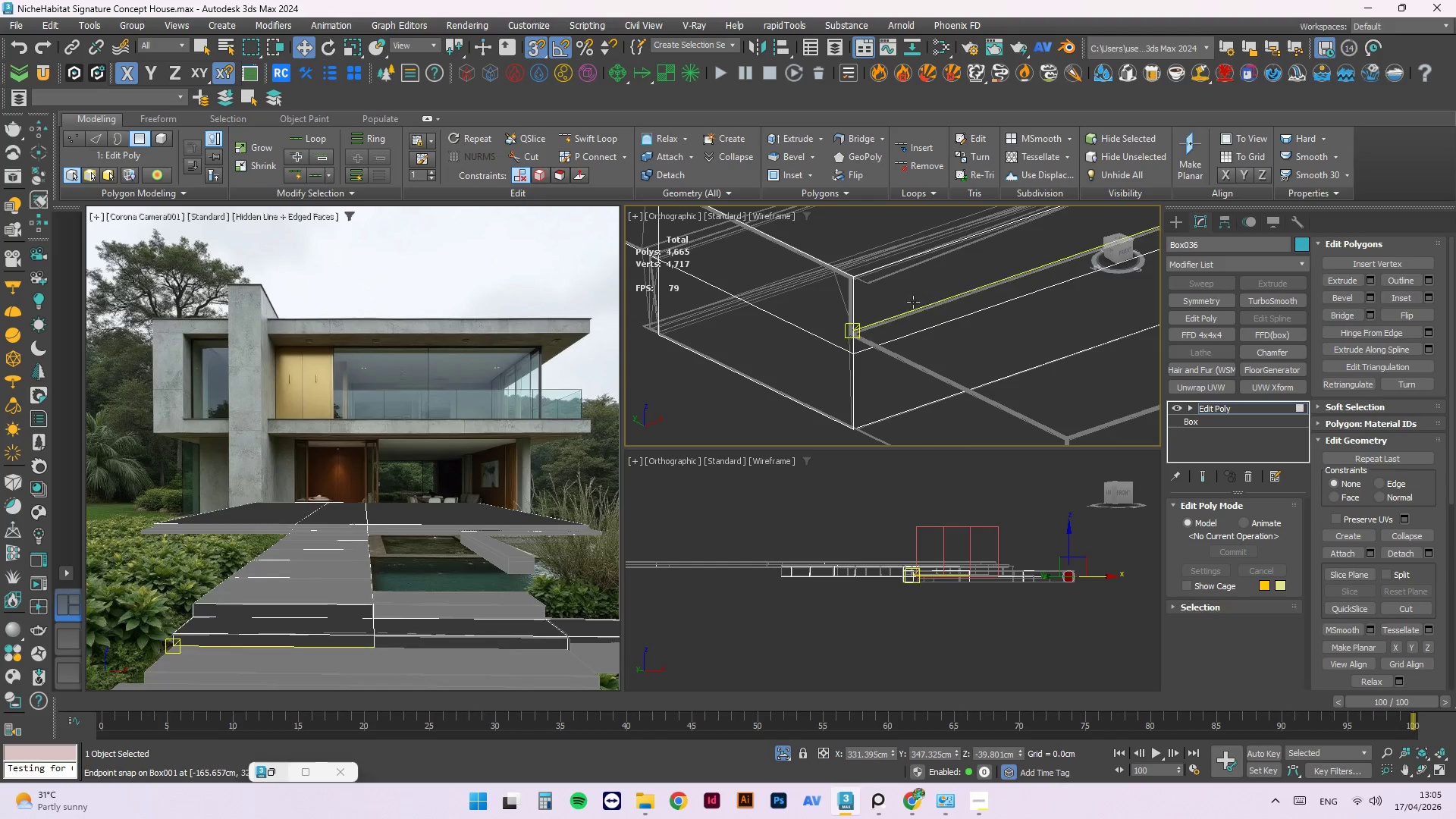 
scroll: coordinate [811, 334], scroll_direction: down, amount: 3.0
 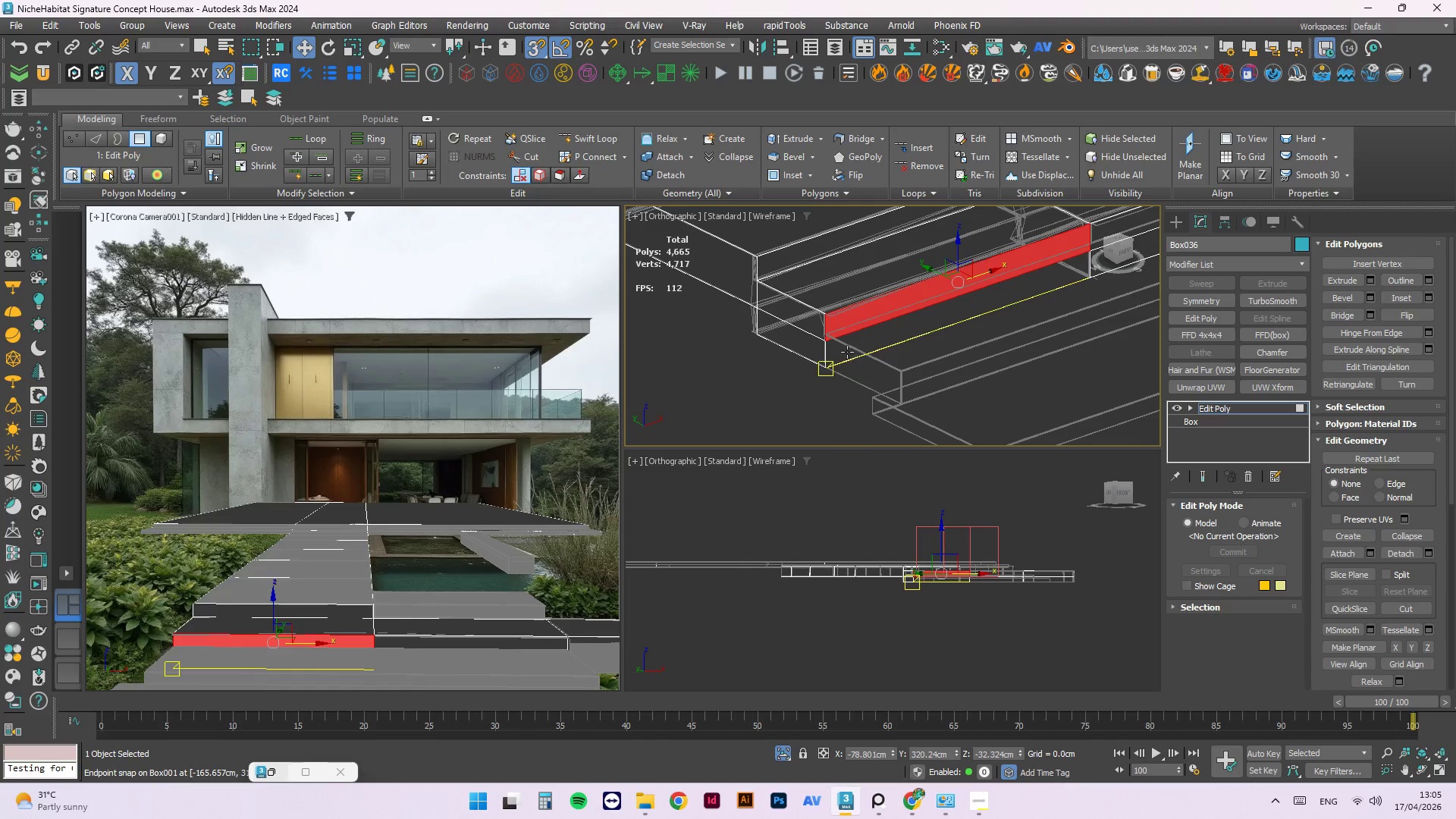 
left_click([843, 349])
 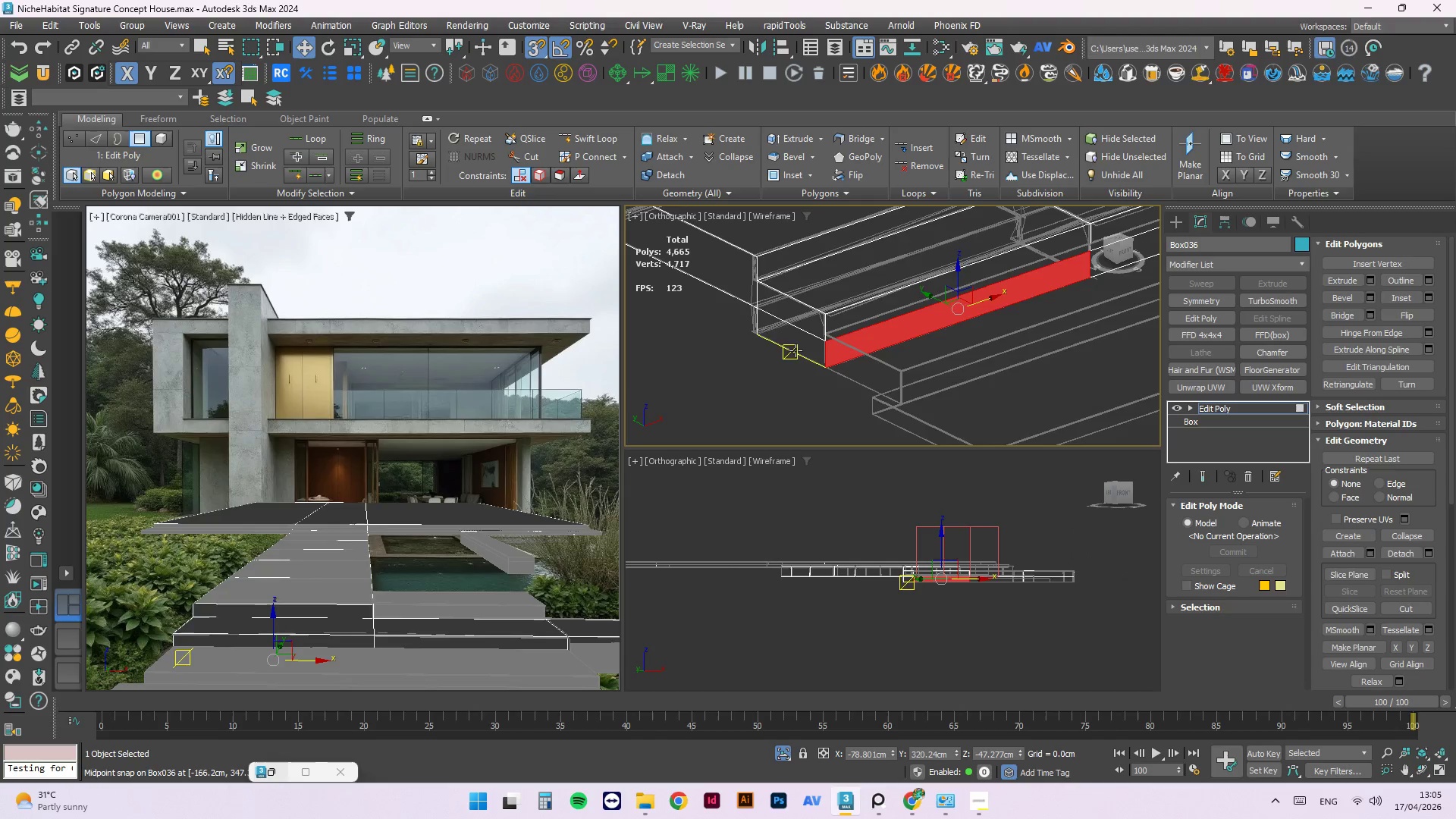 
hold_key(key=AltLeft, duration=1.08)
 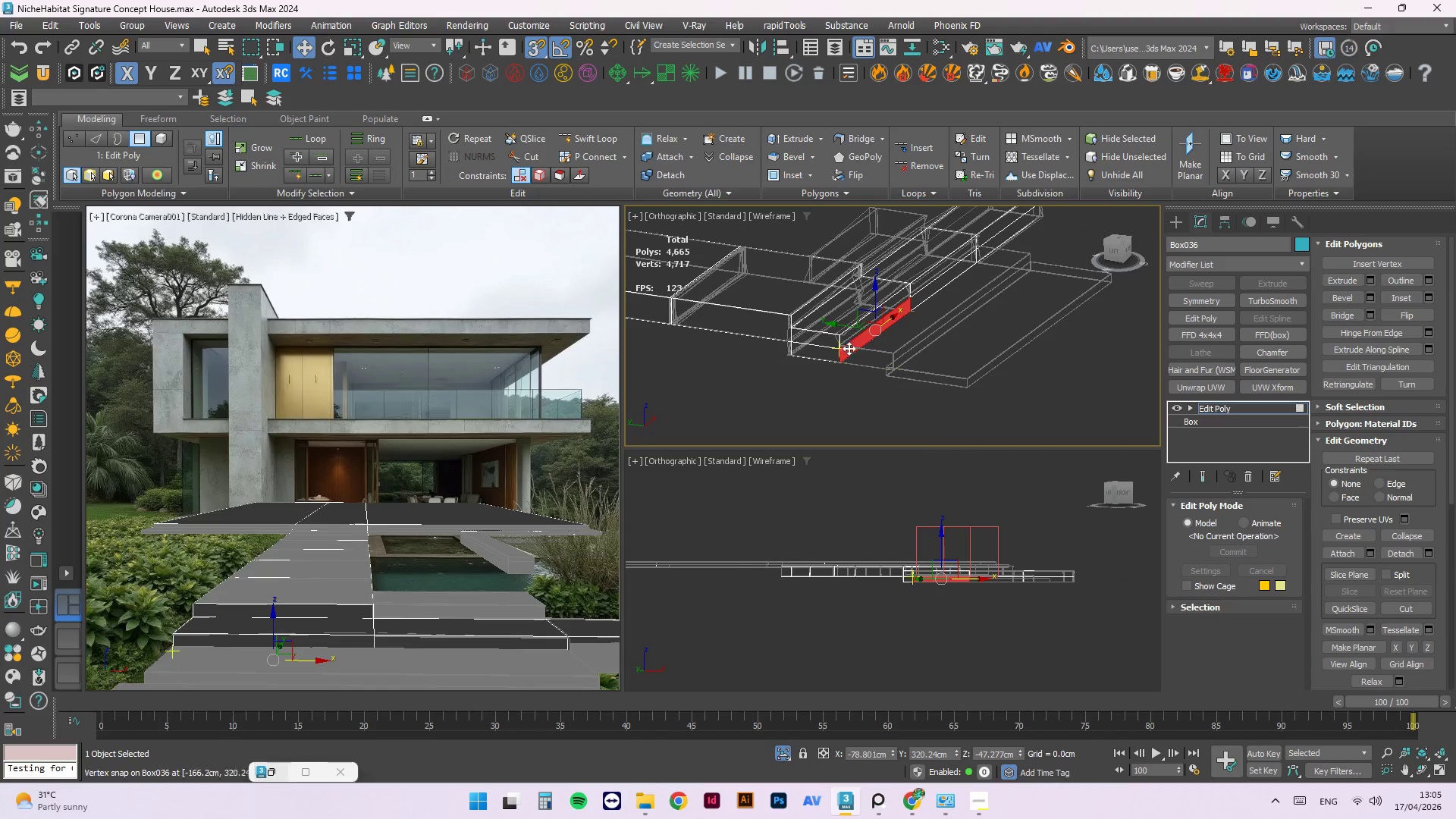 
scroll: coordinate [792, 350], scroll_direction: down, amount: 2.0
 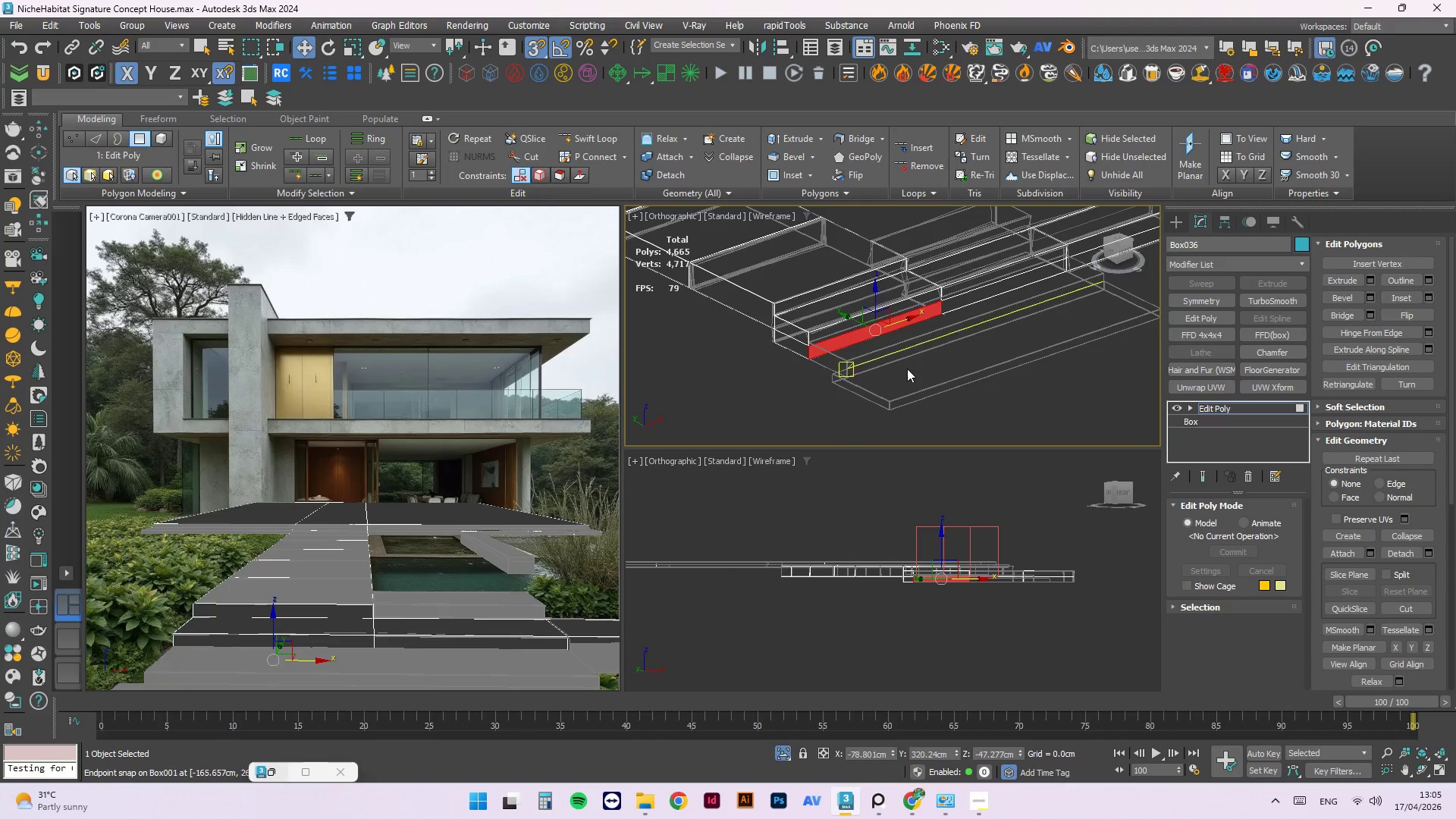 
scroll: coordinate [858, 339], scroll_direction: up, amount: 2.0
 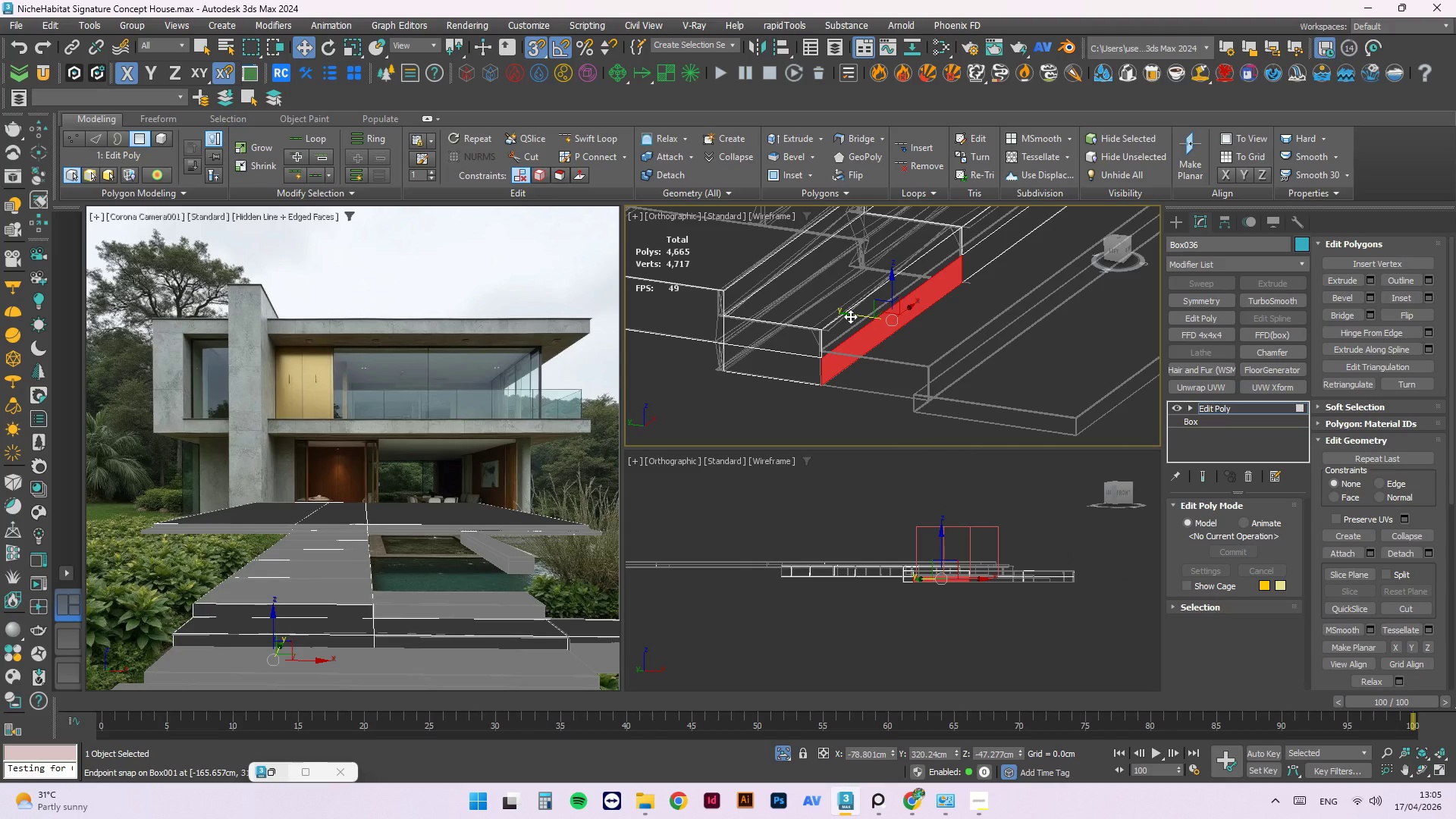 
left_click_drag(start_coordinate=[850, 316], to_coordinate=[904, 338])
 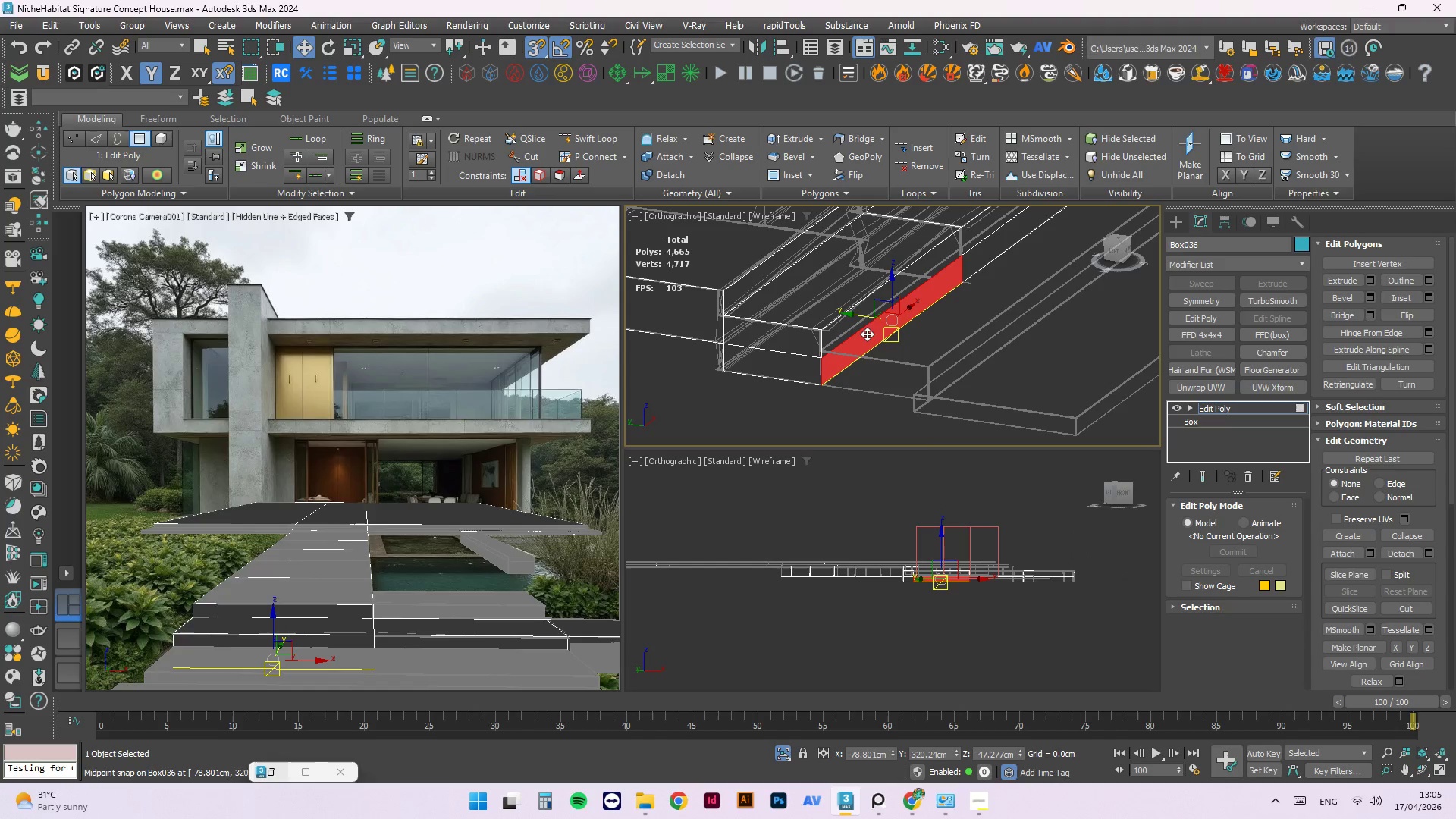 
hold_key(key=ShiftLeft, duration=1.05)
 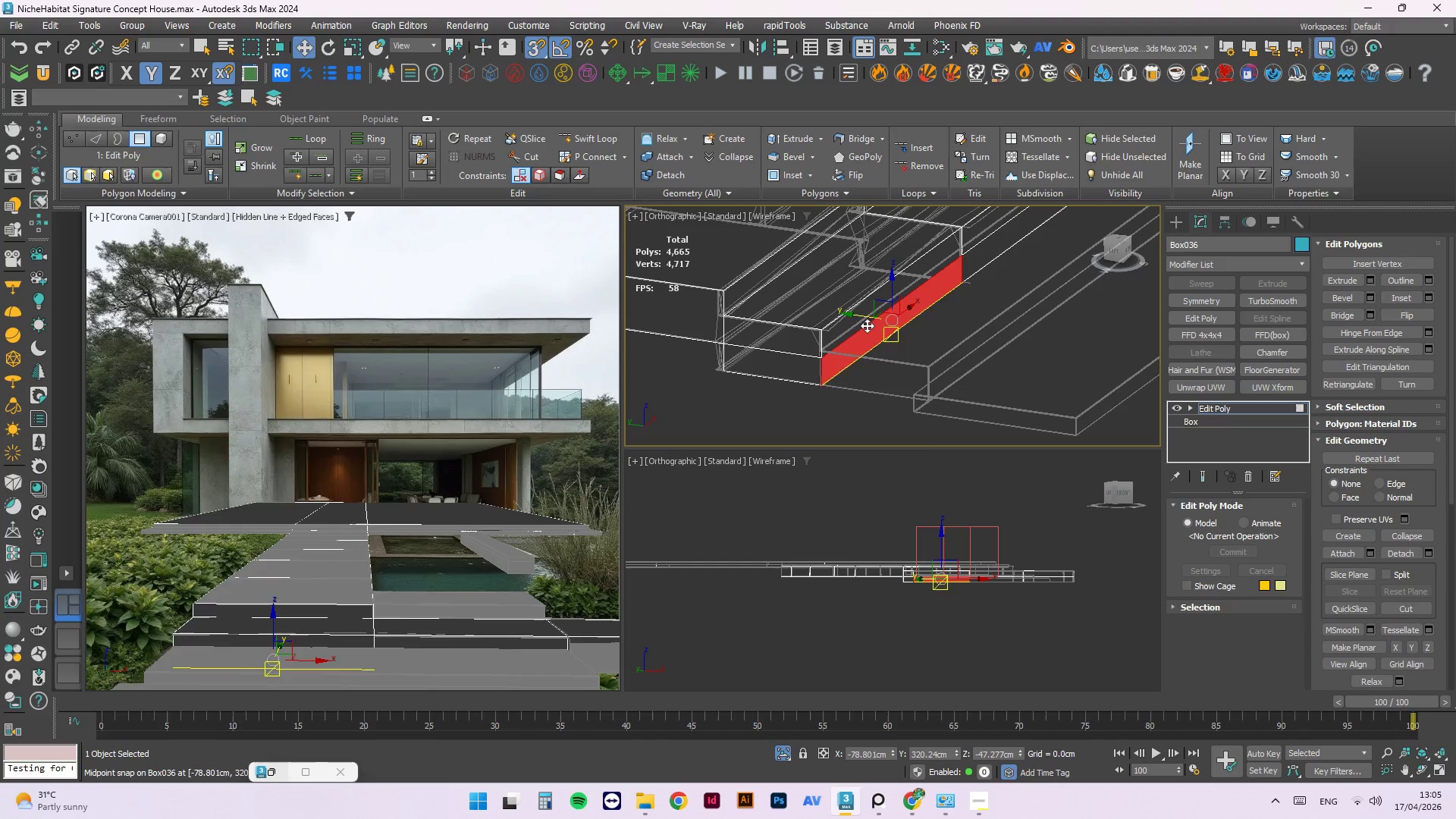 
key(Control+ControlLeft)
 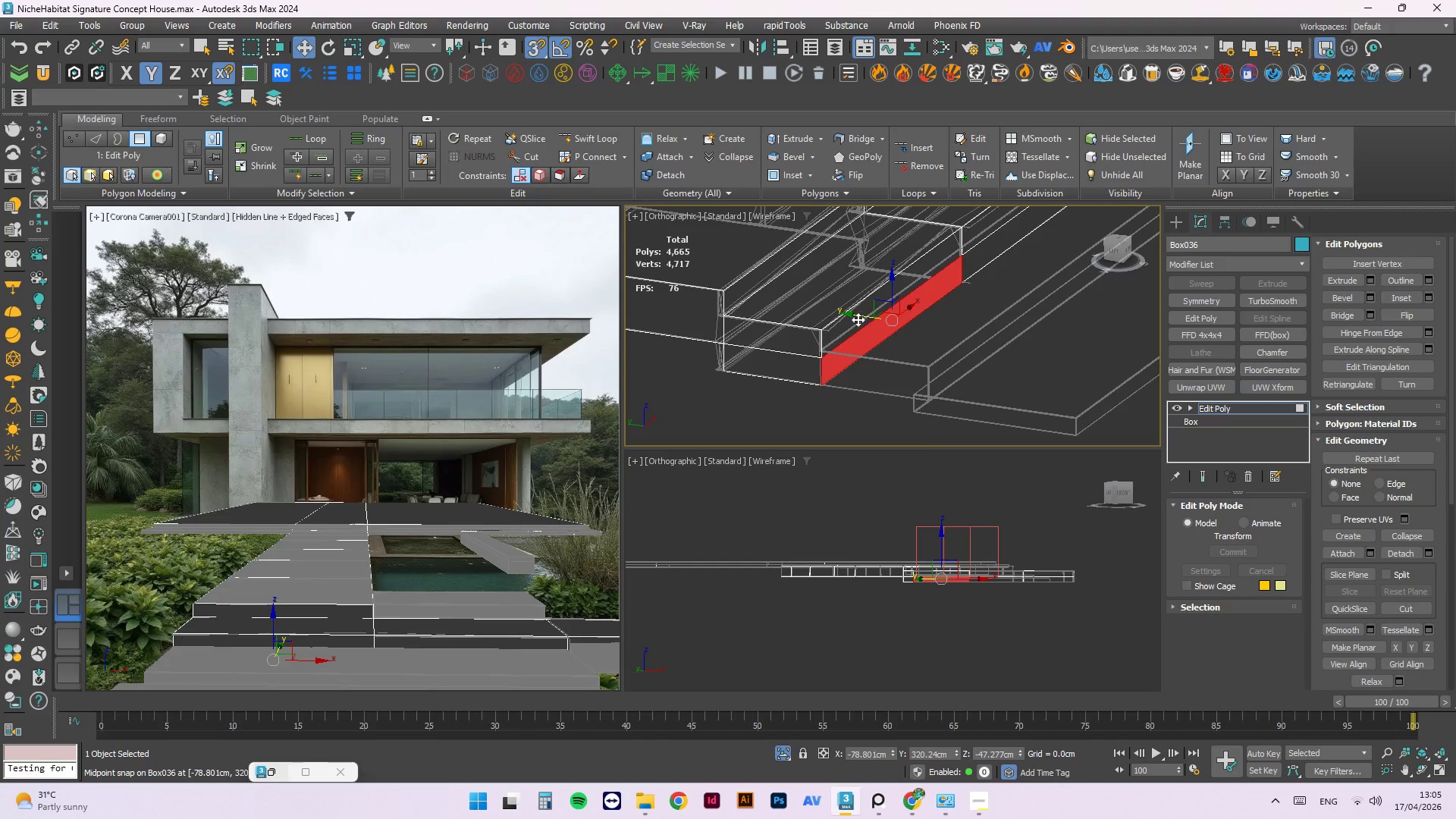 
key(Control+Z)
 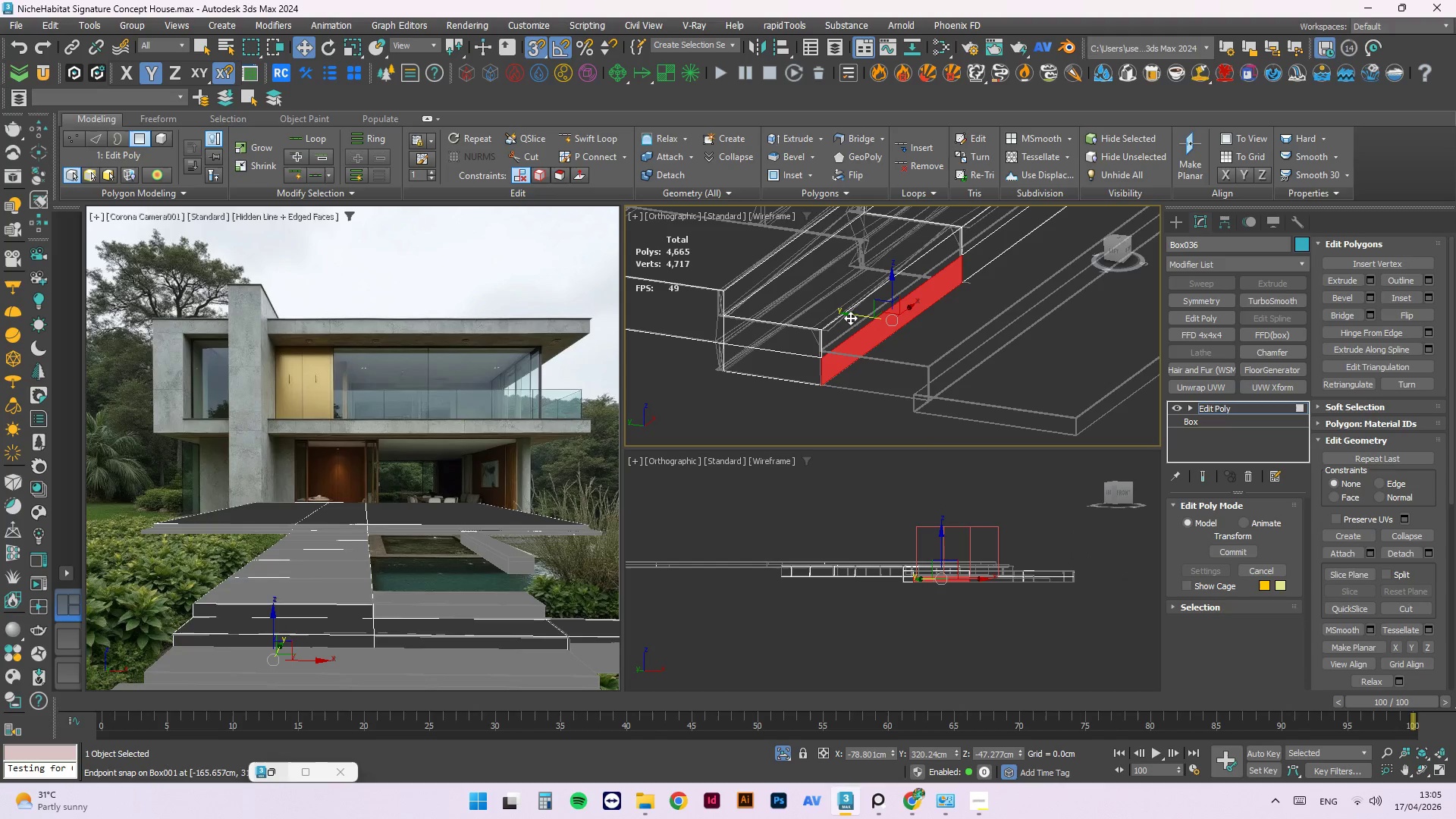 
hold_key(key=ShiftLeft, duration=2.17)
left_click_drag(start_coordinate=[854, 315], to_coordinate=[934, 372])
 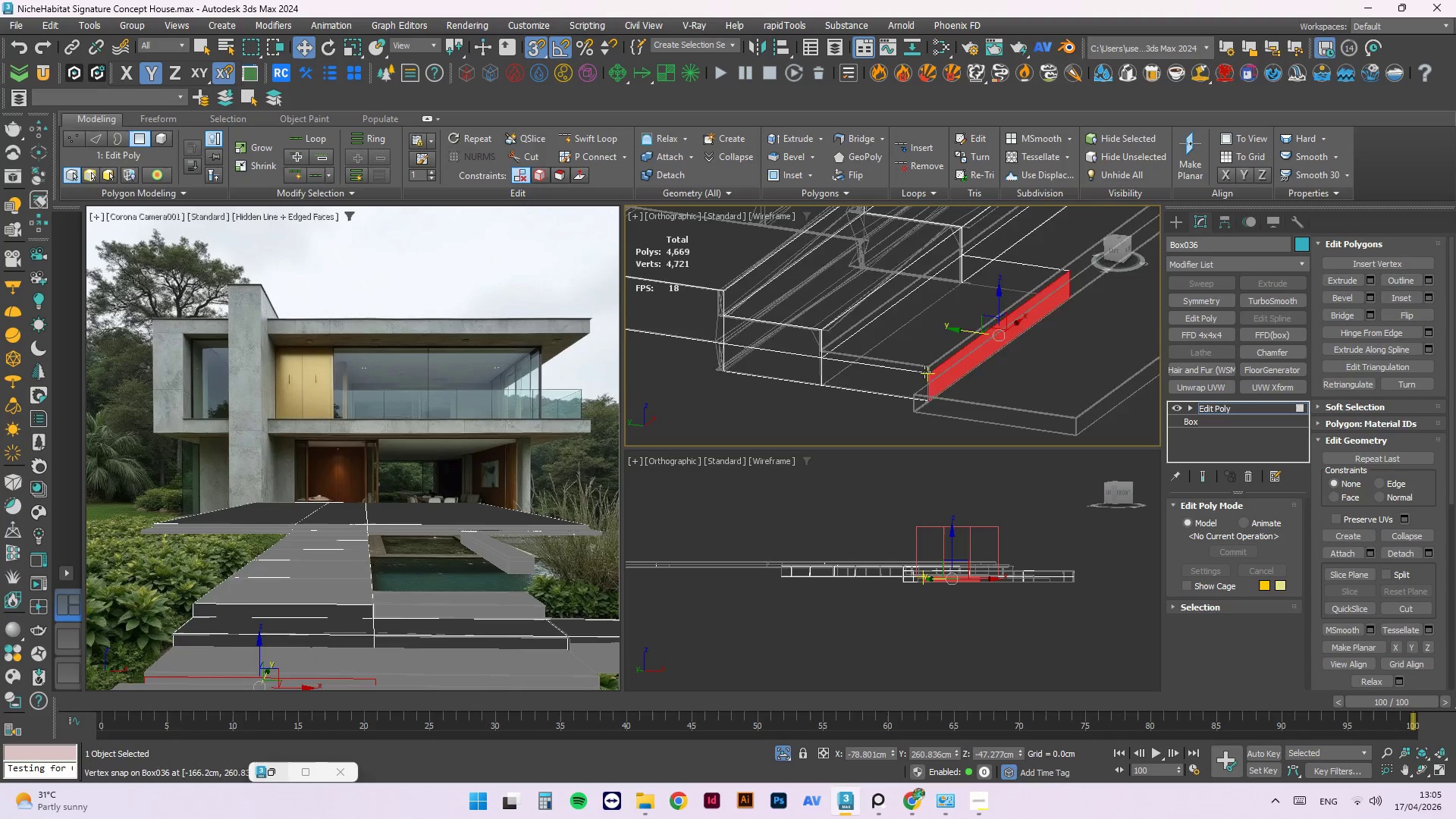 
hold_key(key=AltLeft, duration=1.01)
 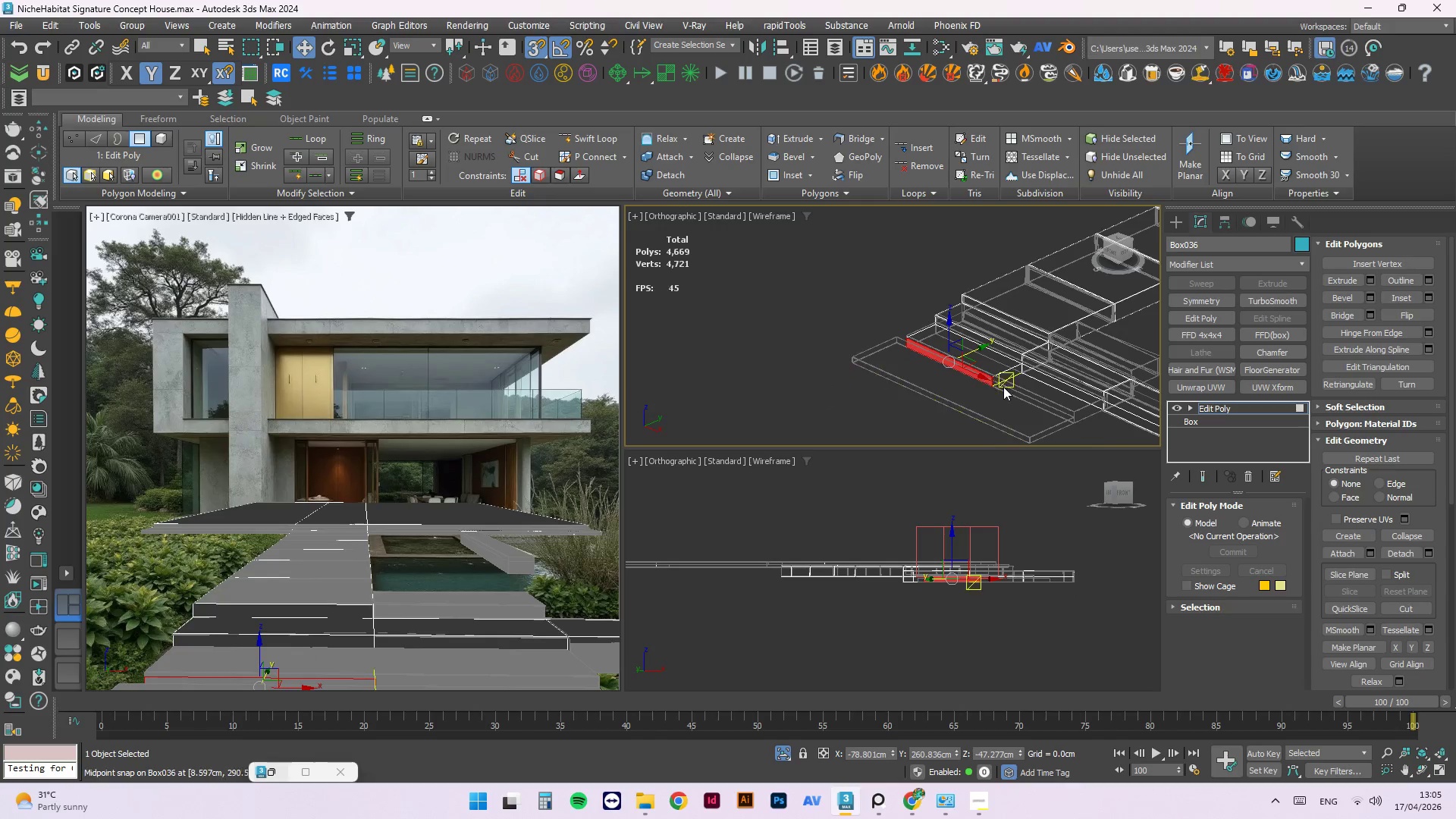 
scroll: coordinate [921, 378], scroll_direction: down, amount: 3.0
 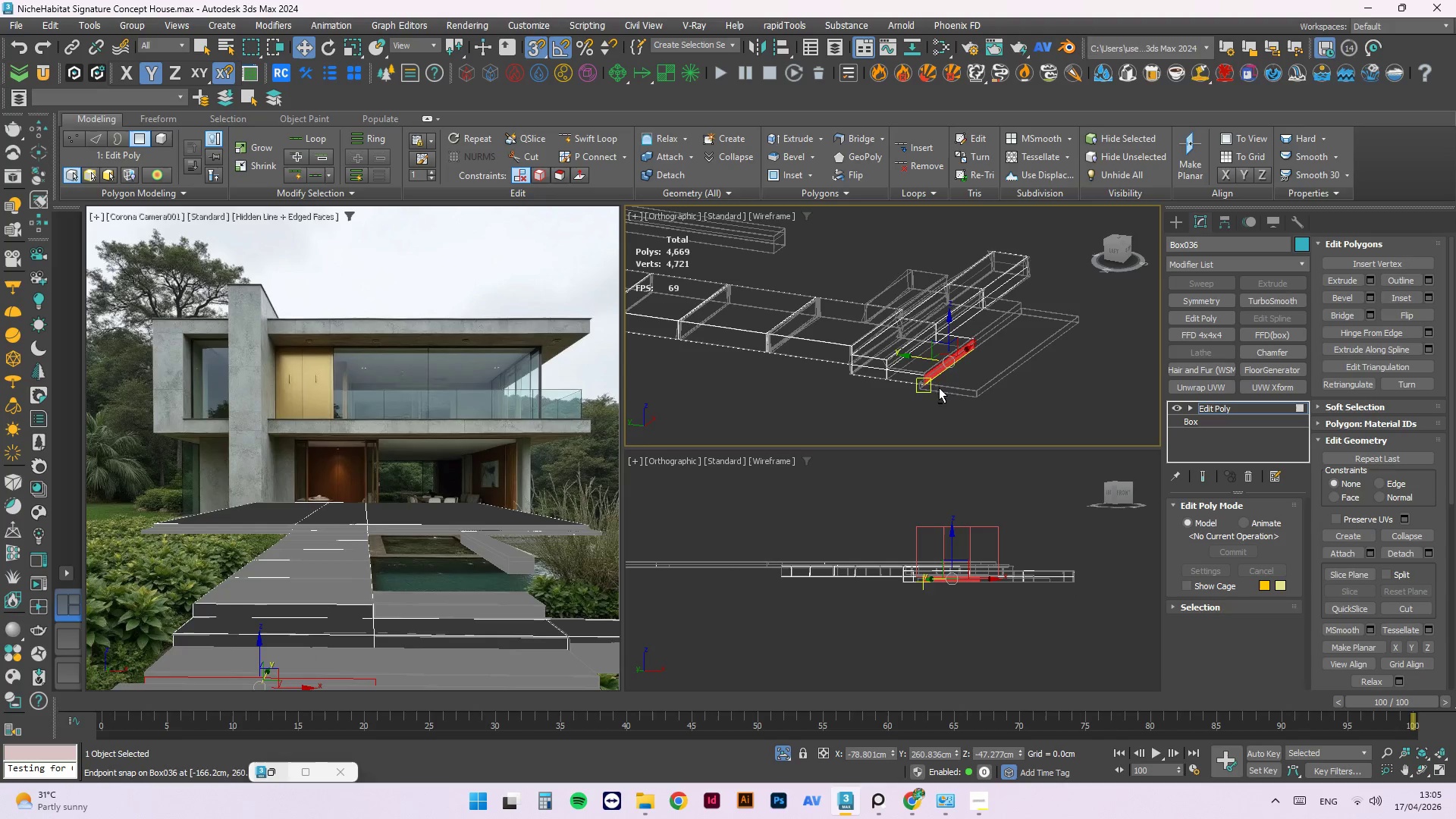 
scroll: coordinate [1003, 387], scroll_direction: up, amount: 2.0
 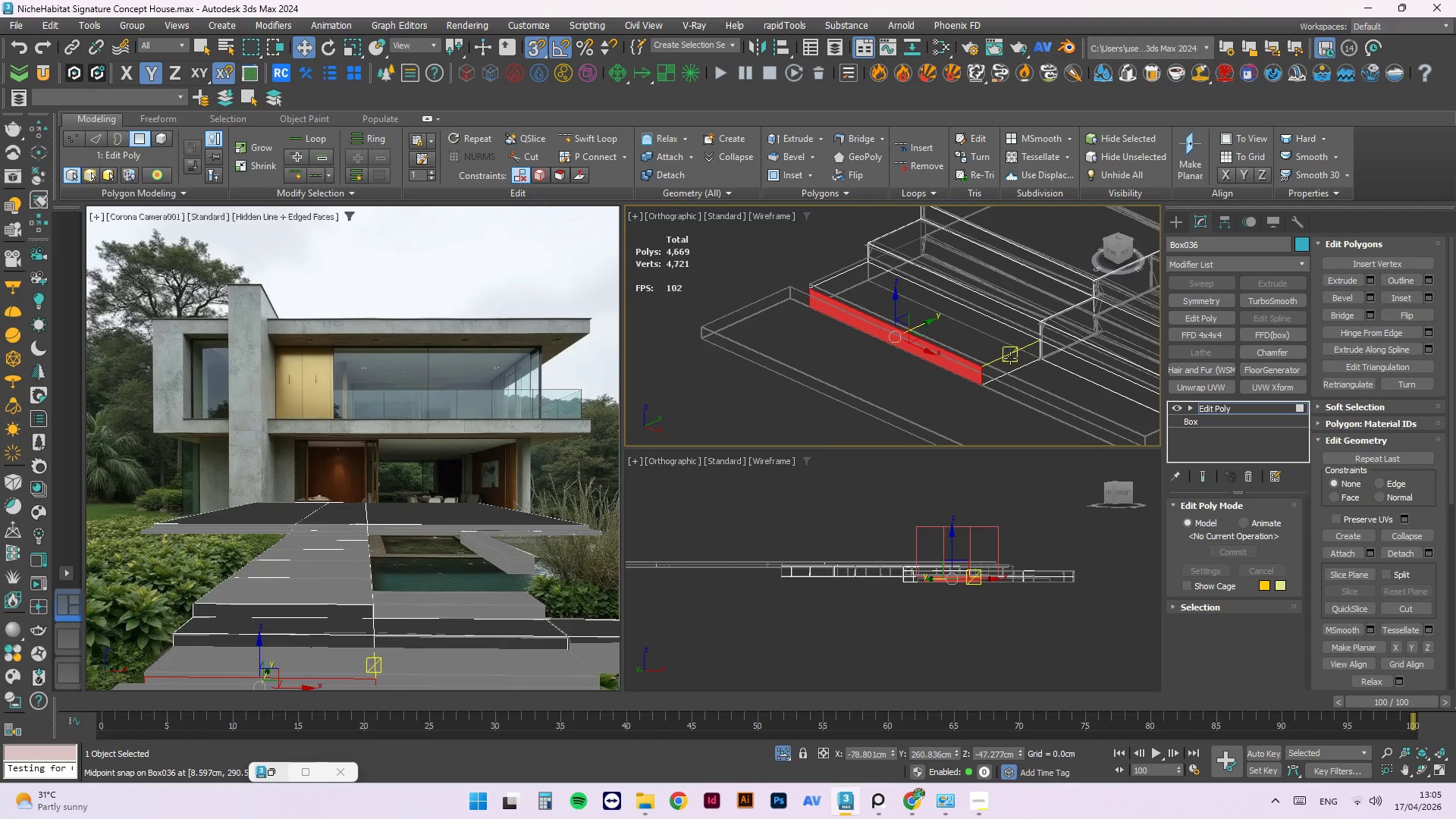 
left_click([1015, 362])
 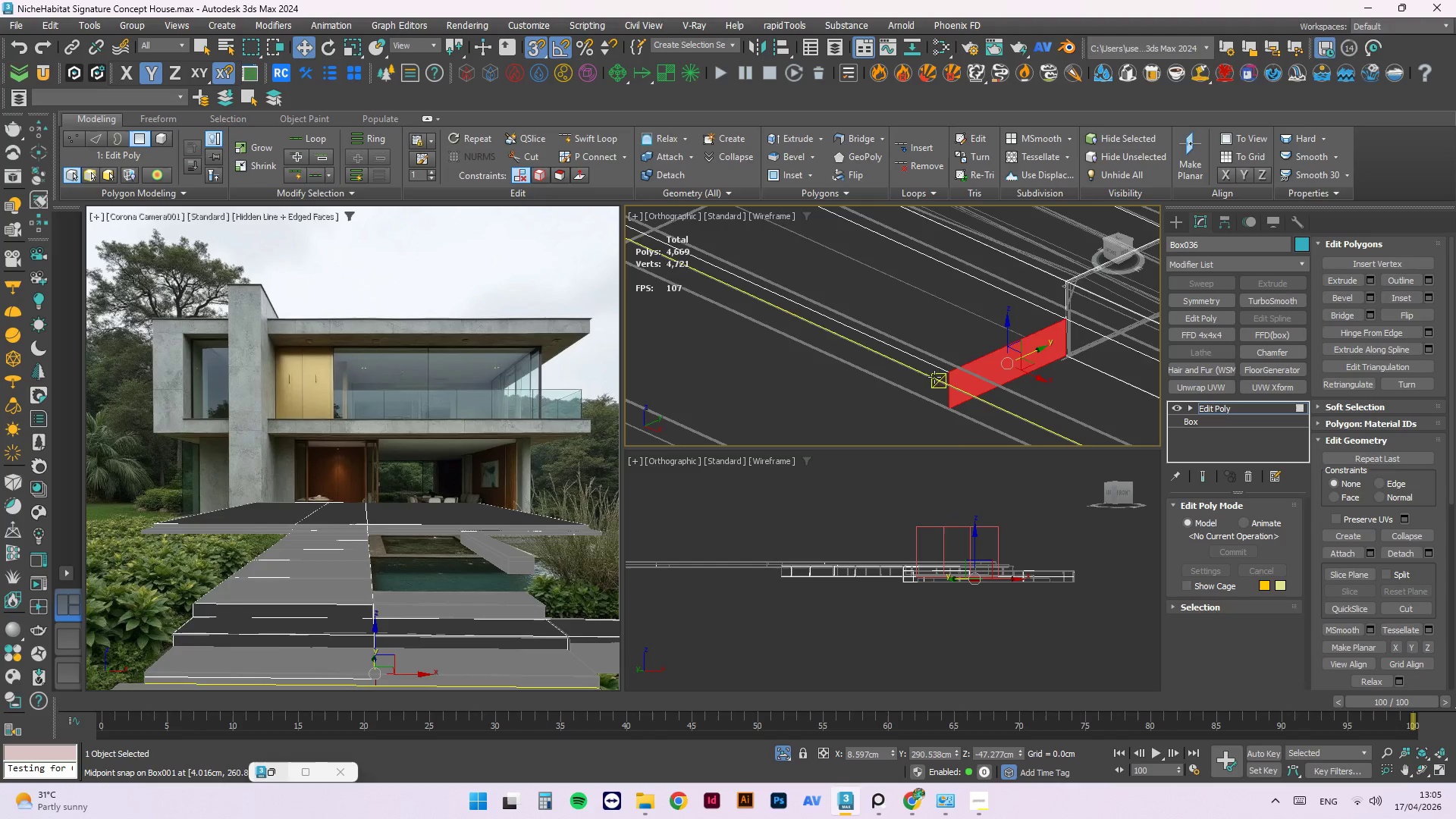 
scroll: coordinate [1015, 361], scroll_direction: up, amount: 2.0
 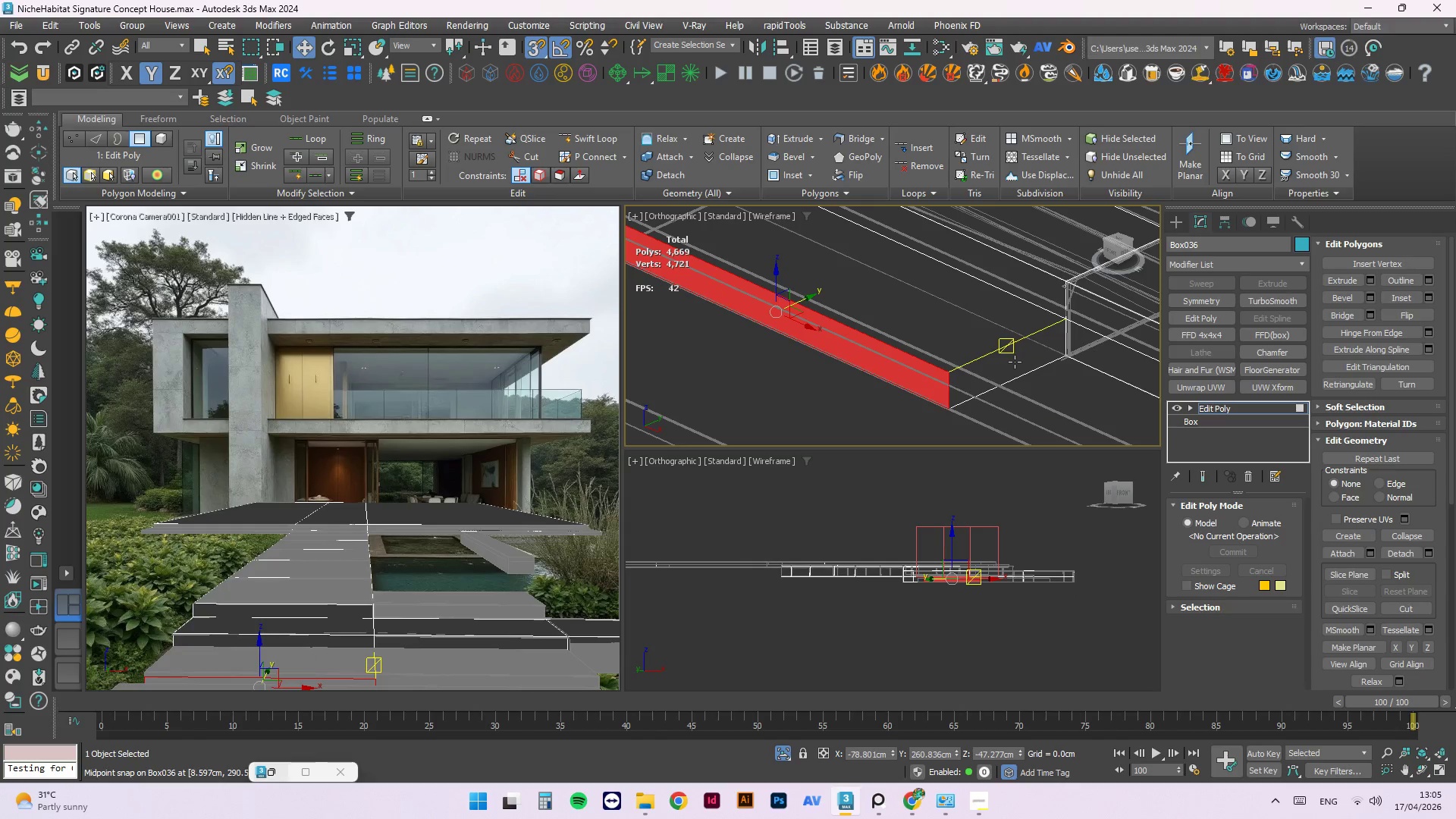 
scroll: coordinate [942, 375], scroll_direction: down, amount: 3.0
 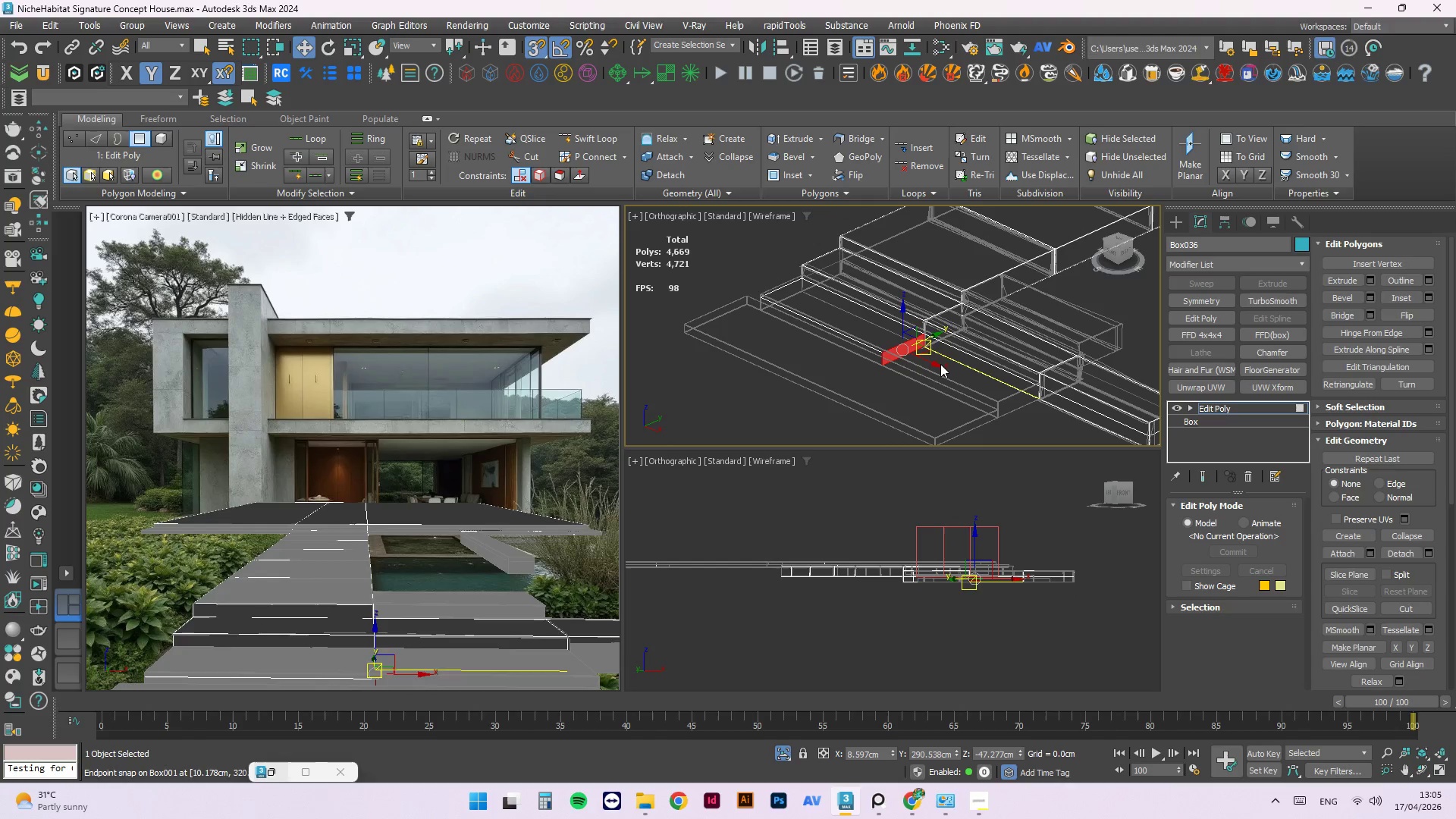 
hold_key(key=ShiftLeft, duration=1.42)
left_click_drag(start_coordinate=[934, 362], to_coordinate=[1012, 420])
 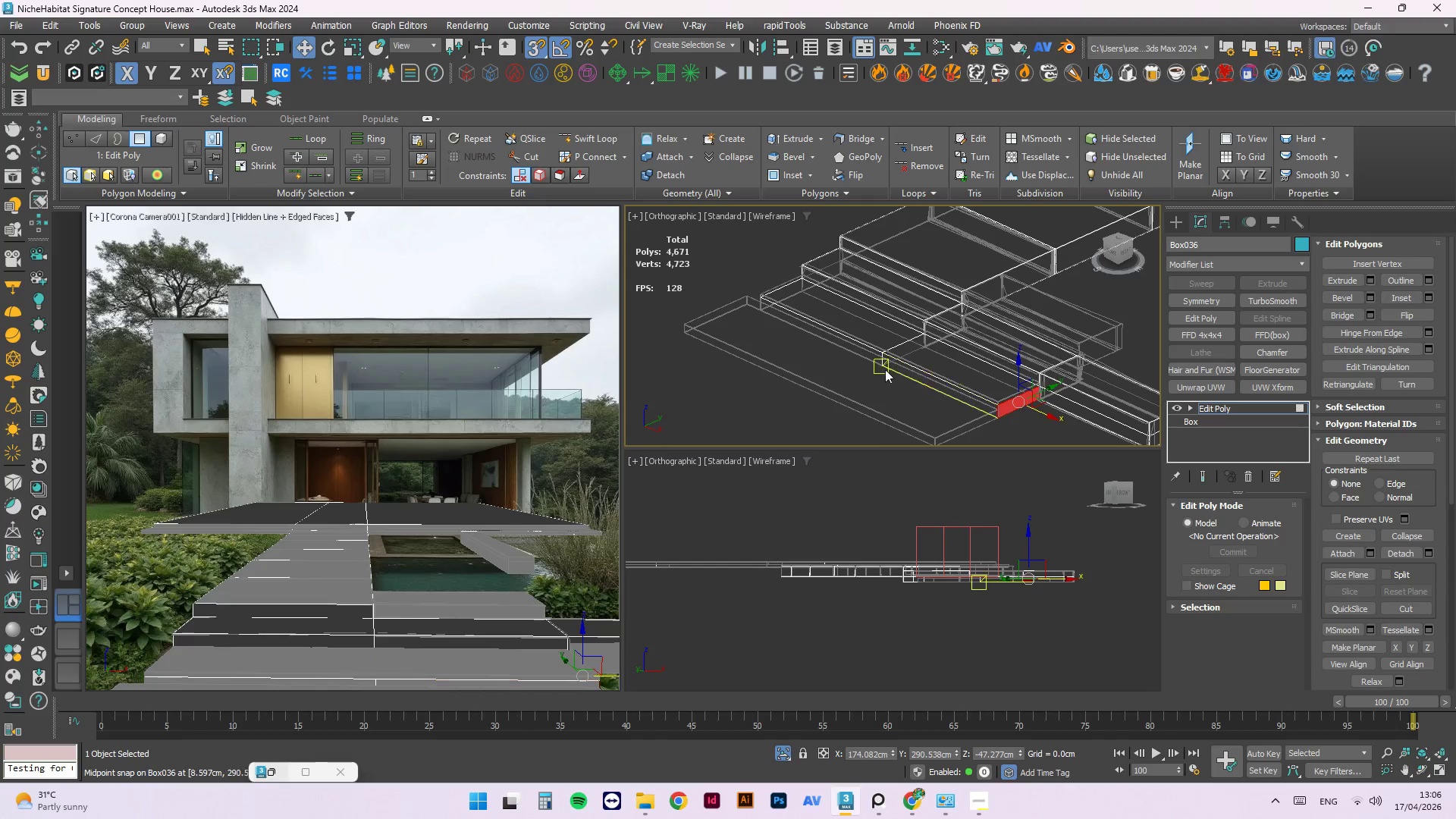 
hold_key(key=AltLeft, duration=1.06)
 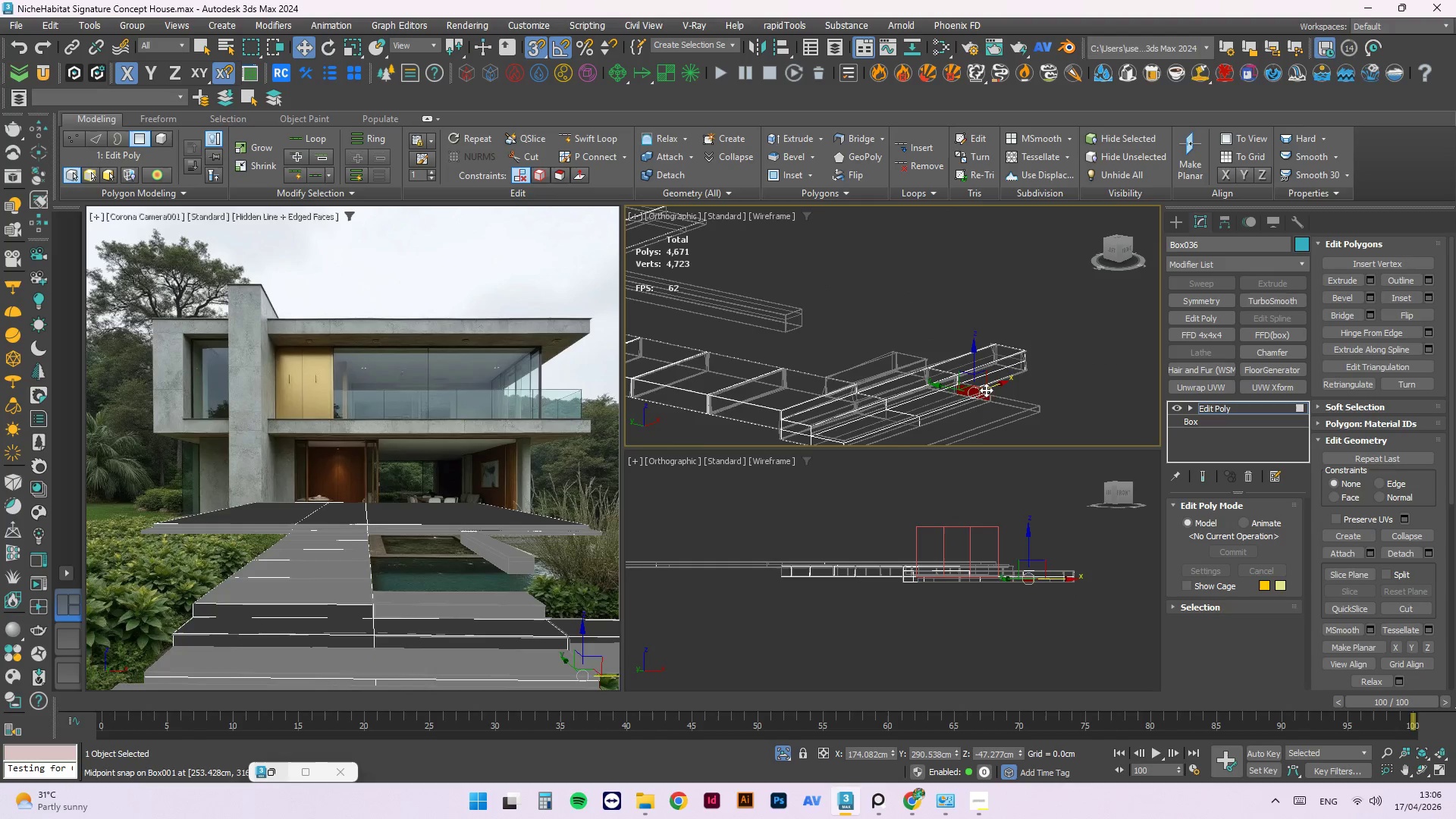 
scroll: coordinate [866, 371], scroll_direction: down, amount: 1.0
 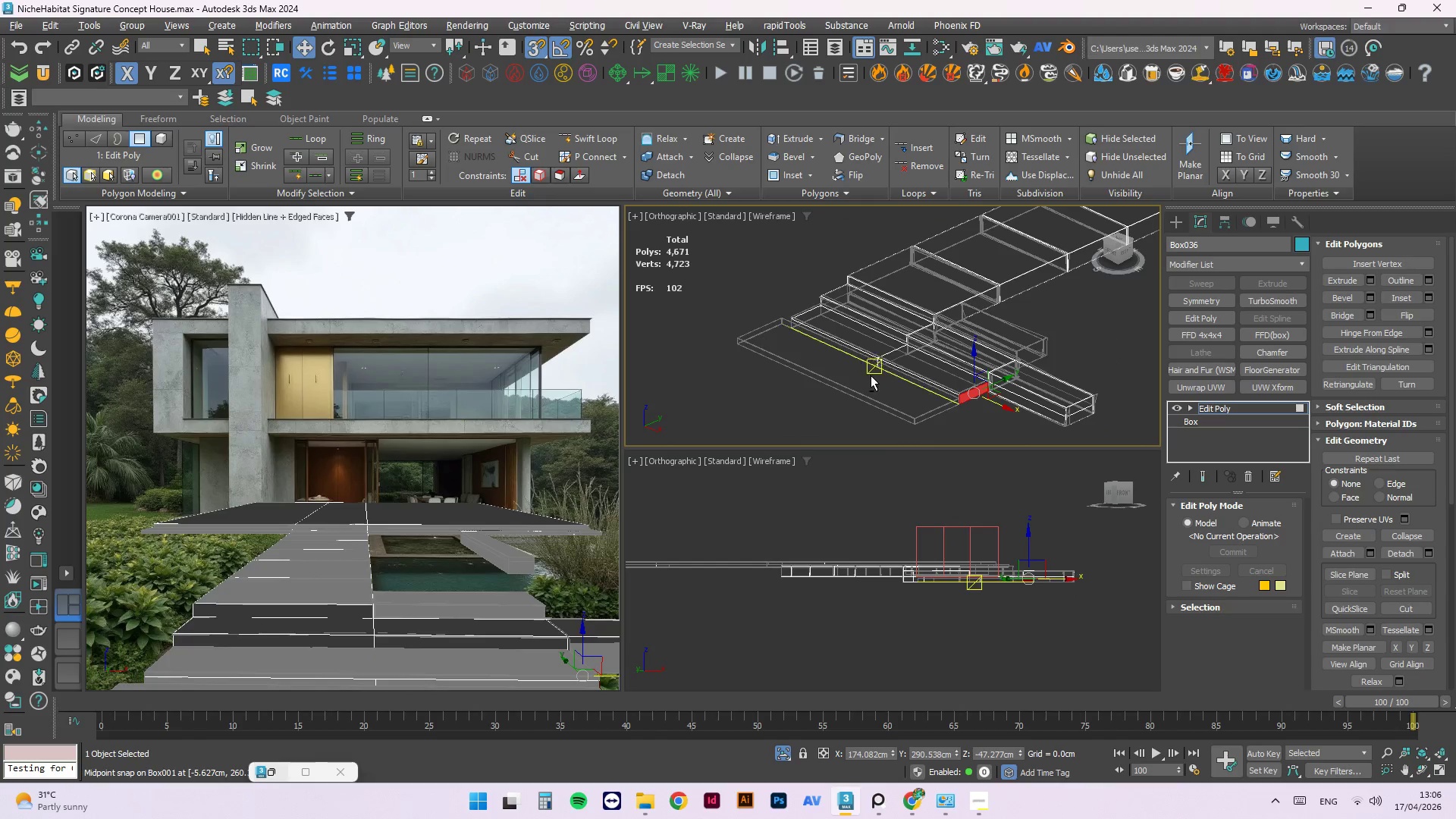 
left_click([928, 402])
 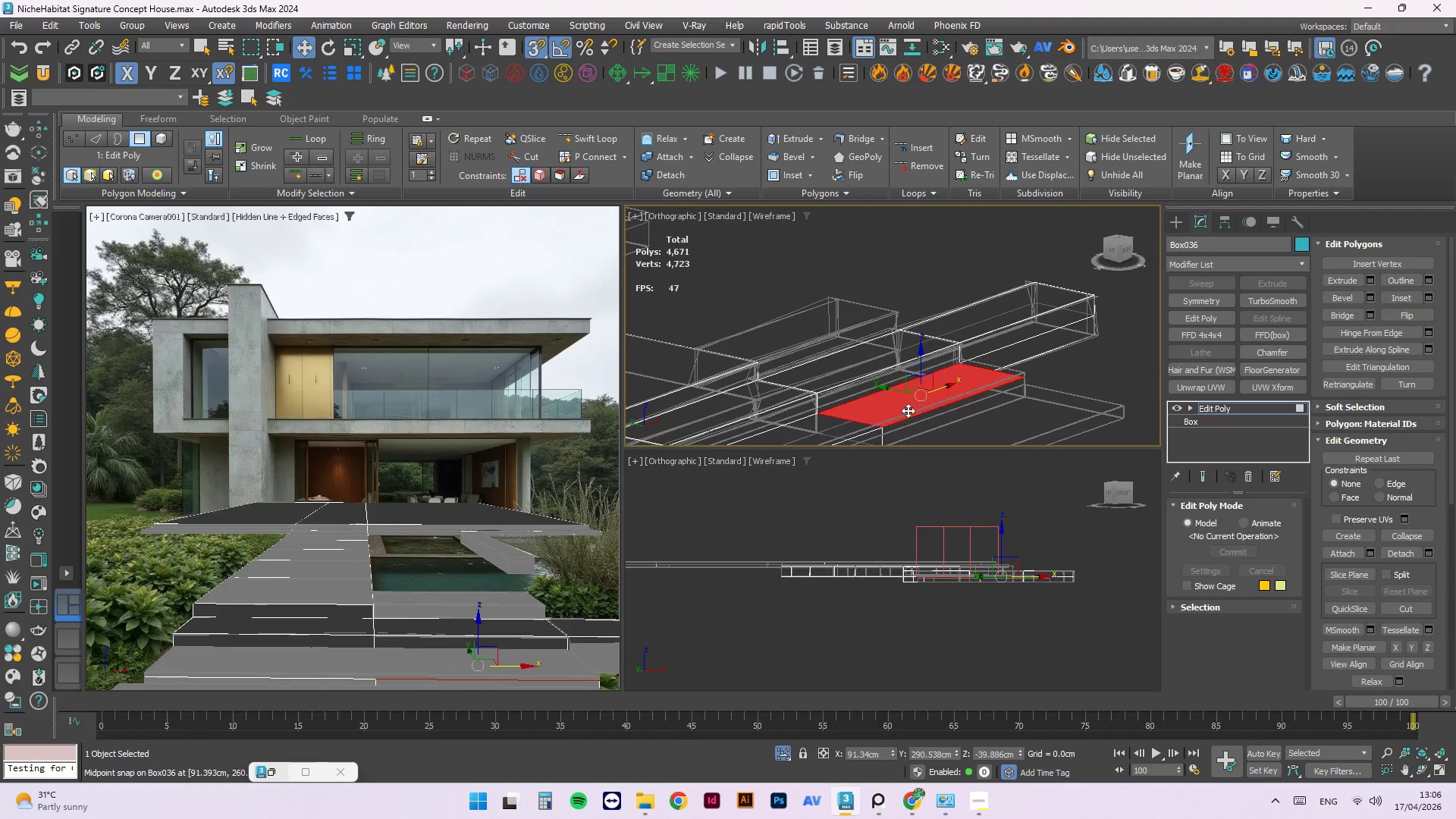 
scroll: coordinate [952, 406], scroll_direction: up, amount: 2.0
 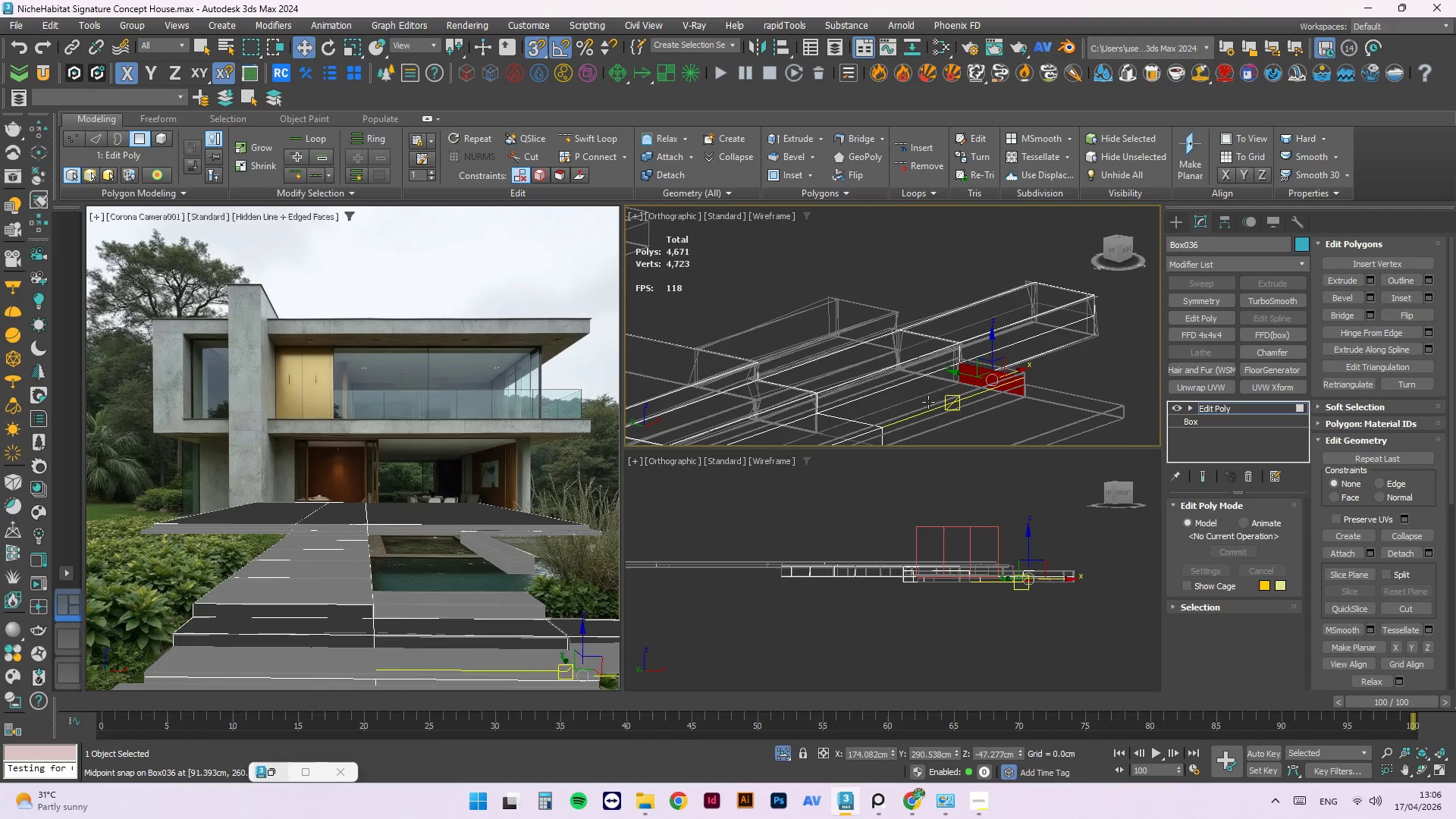 
hold_key(key=ControlLeft, duration=0.58)
left_click([853, 428])
 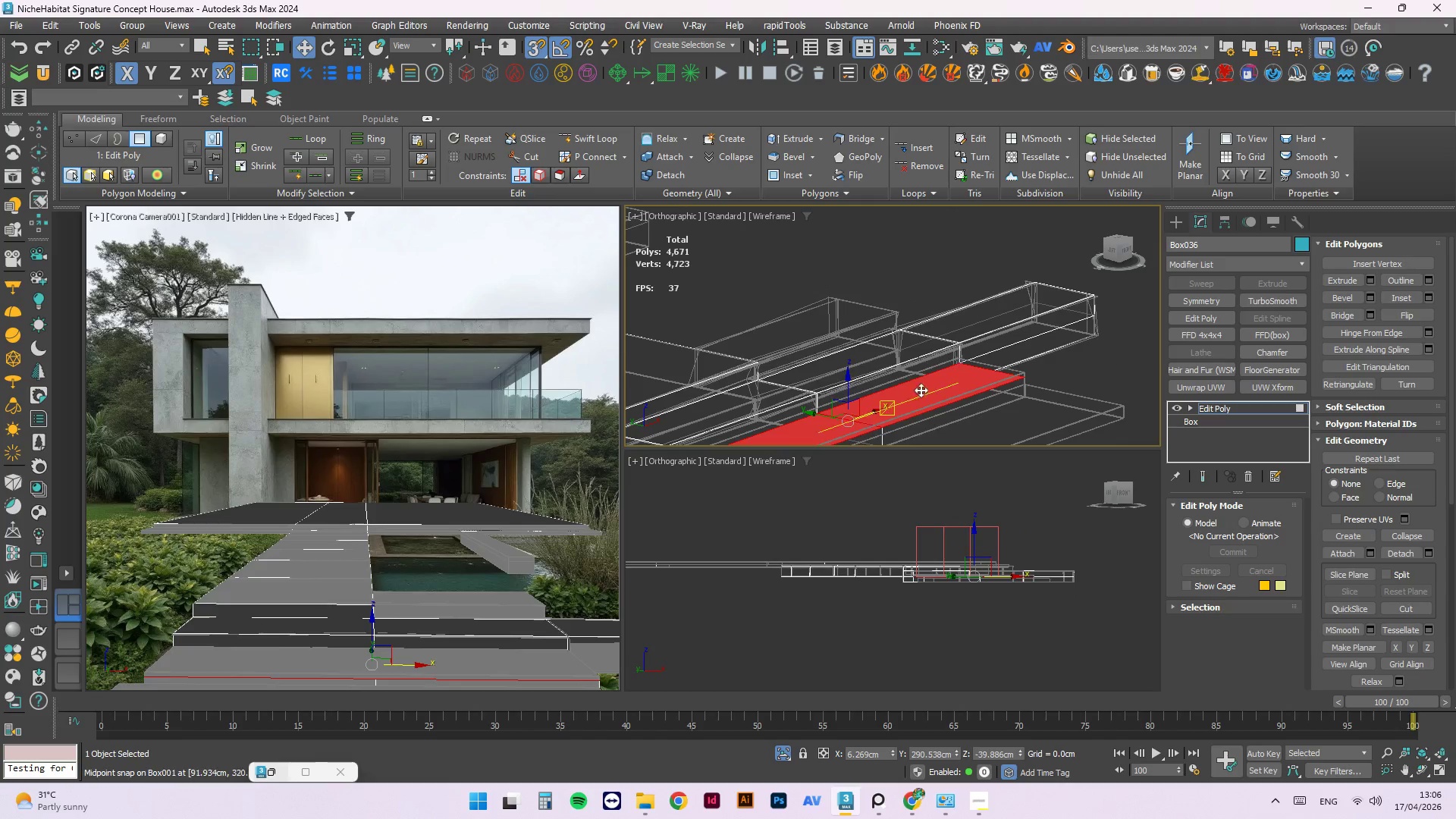 
scroll: coordinate [863, 404], scroll_direction: up, amount: 2.0
 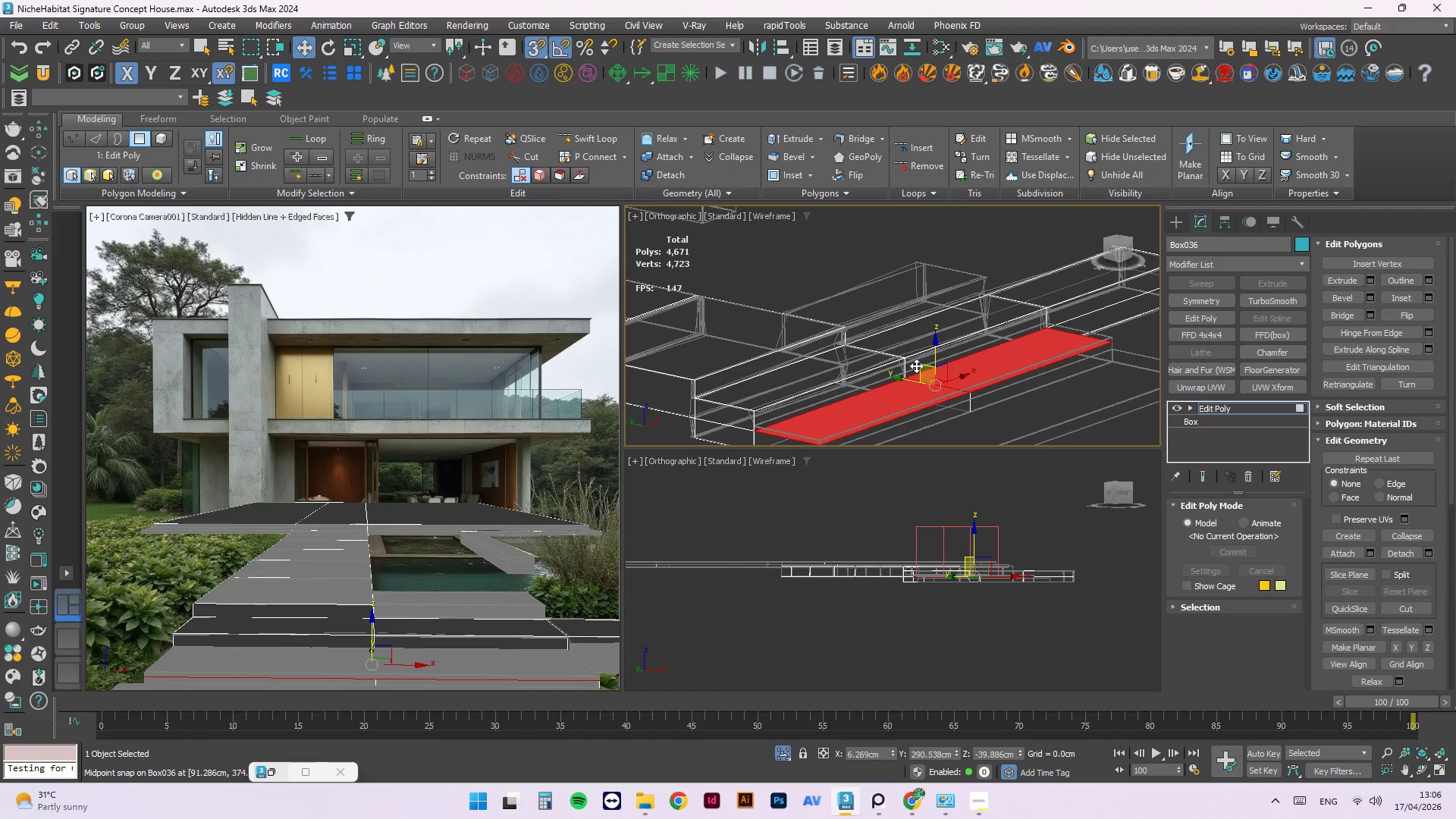 
hold_key(key=ShiftLeft, duration=5.52)
left_click_drag(start_coordinate=[935, 354], to_coordinate=[1090, 309])
 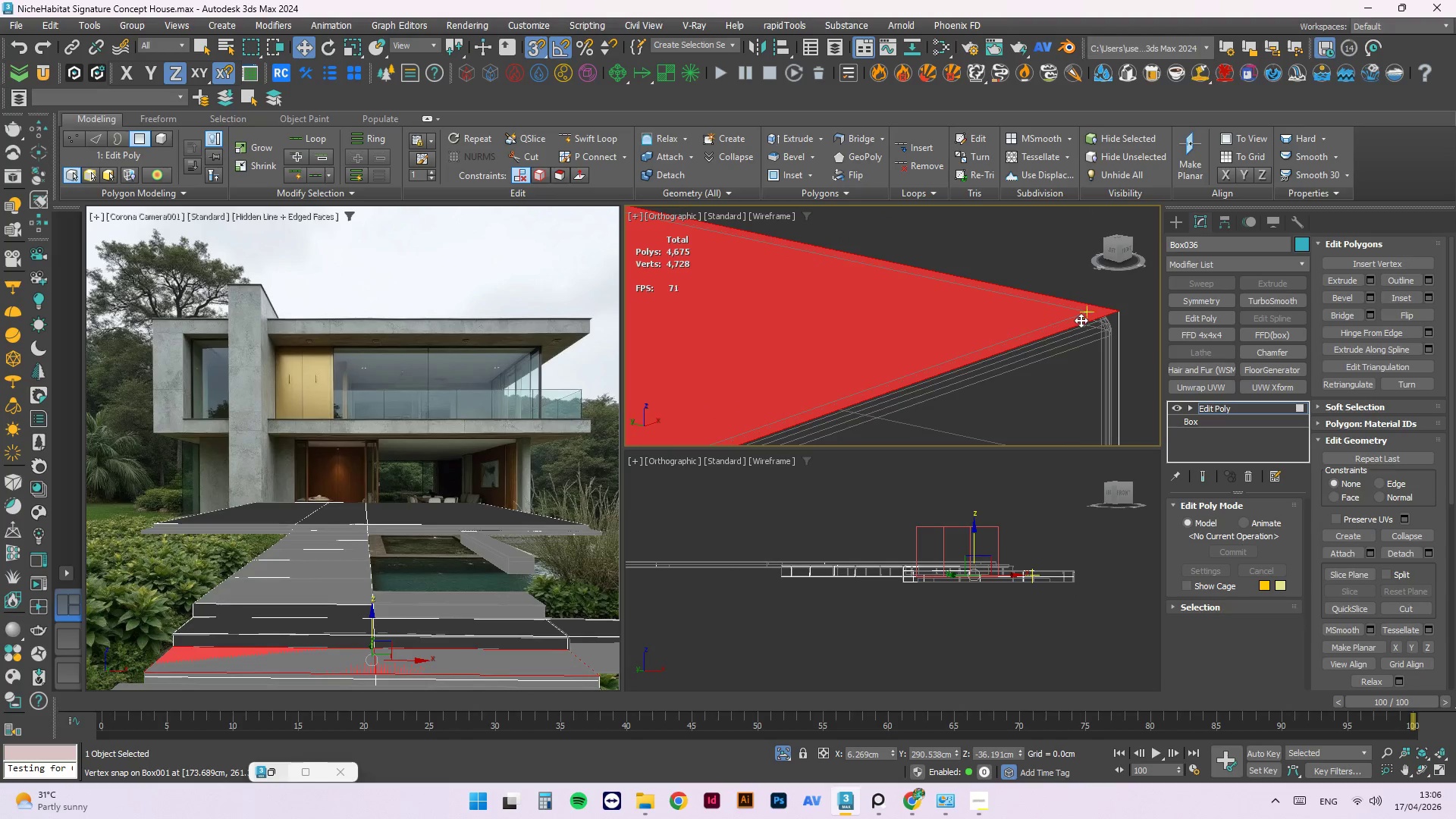 
scroll: coordinate [1065, 317], scroll_direction: up, amount: 12.0
 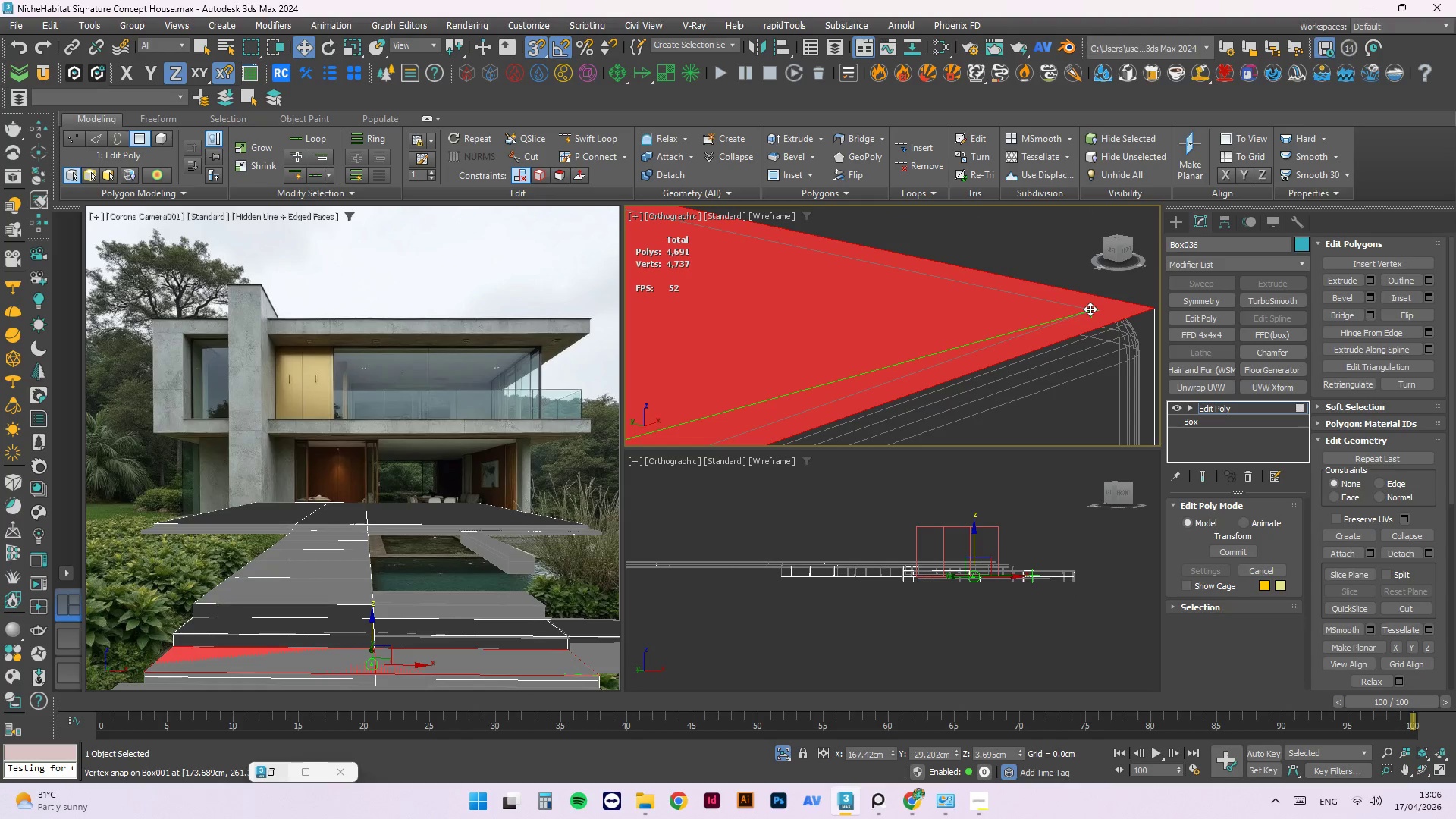 
hold_key(key=AltLeft, duration=0.64)
 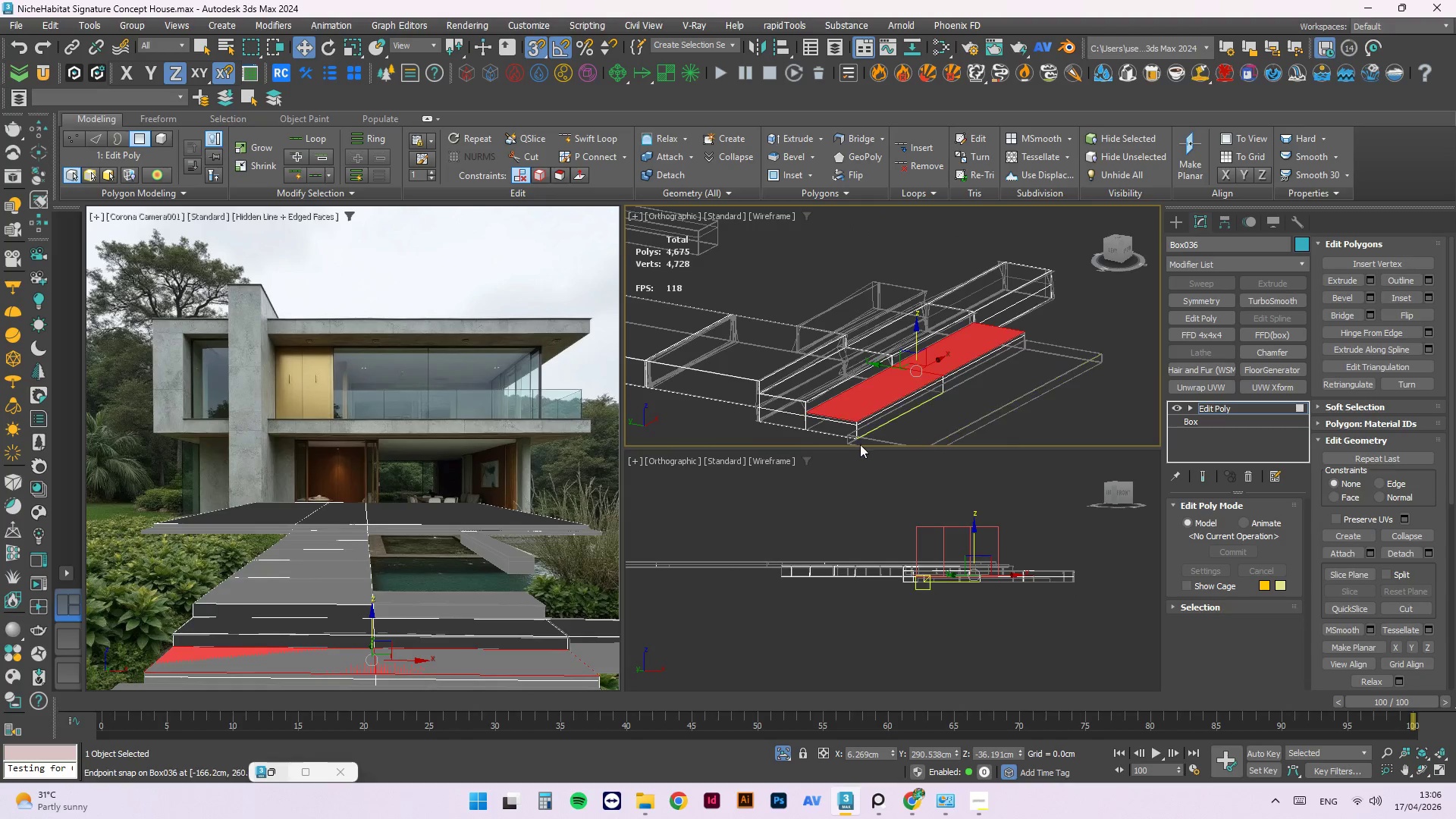 
scroll: coordinate [996, 360], scroll_direction: down, amount: 13.0
 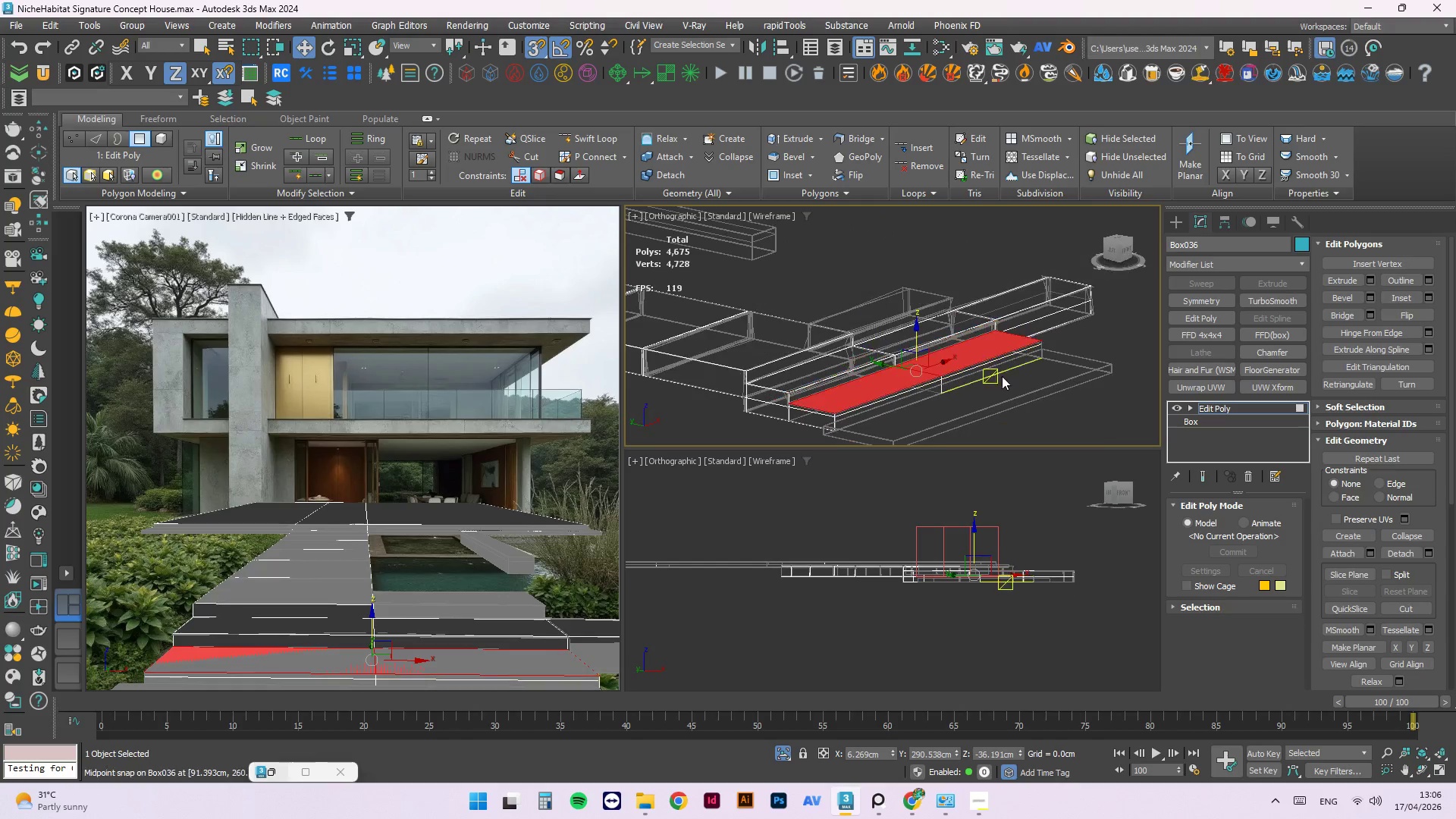 
left_click([889, 384])
 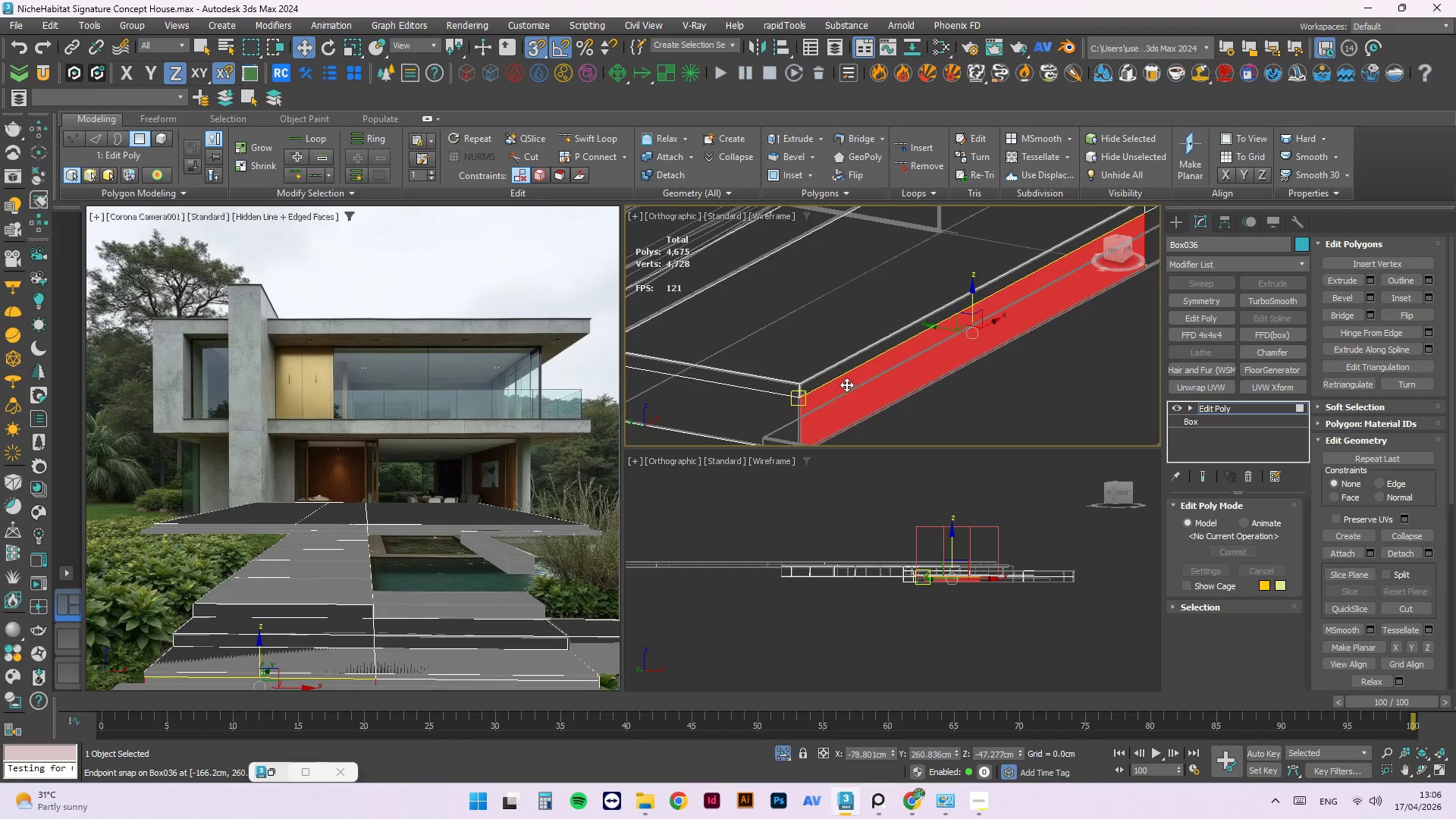 
scroll: coordinate [908, 413], scroll_direction: up, amount: 4.0
 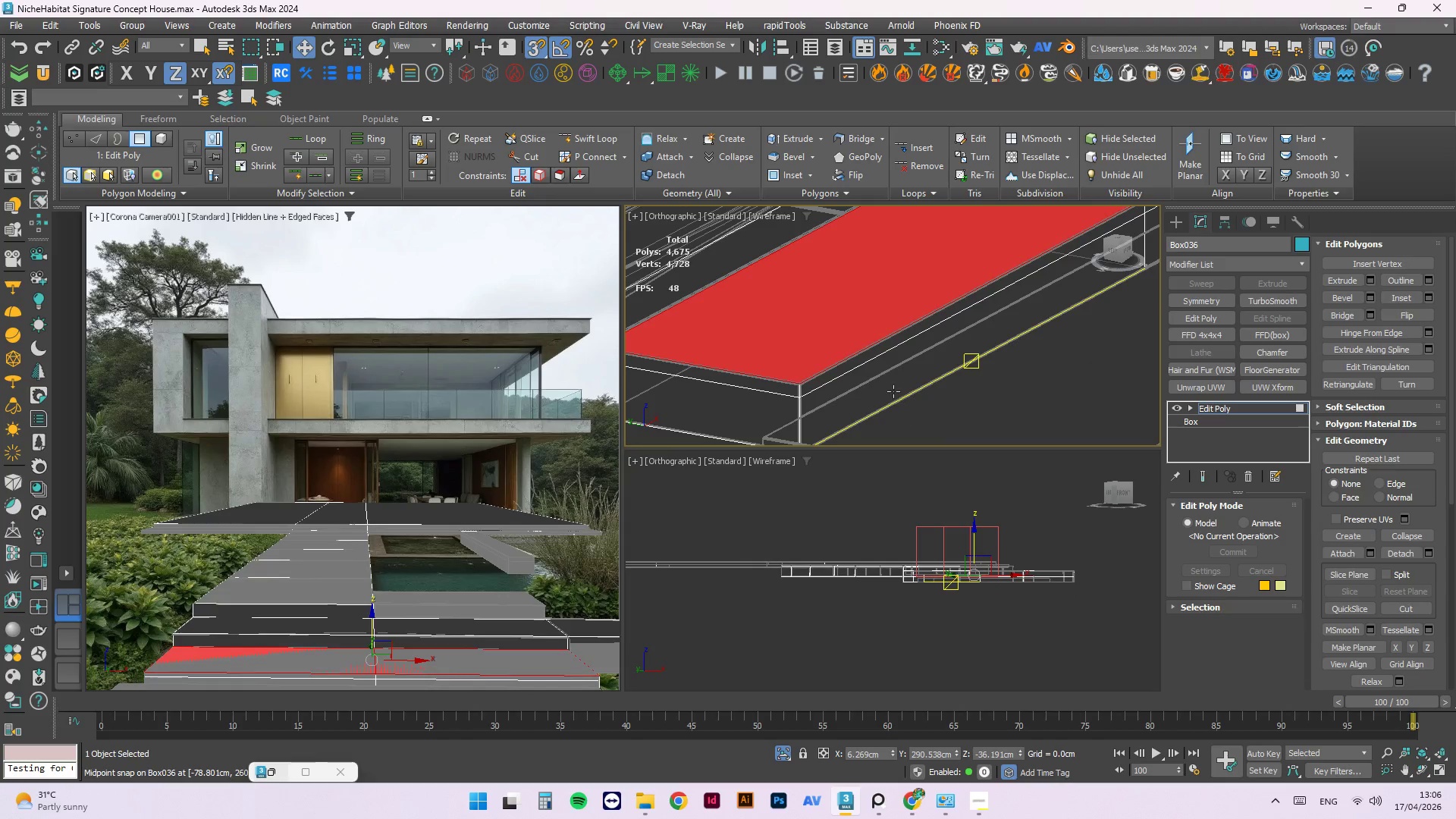 
scroll: coordinate [851, 383], scroll_direction: down, amount: 3.0
 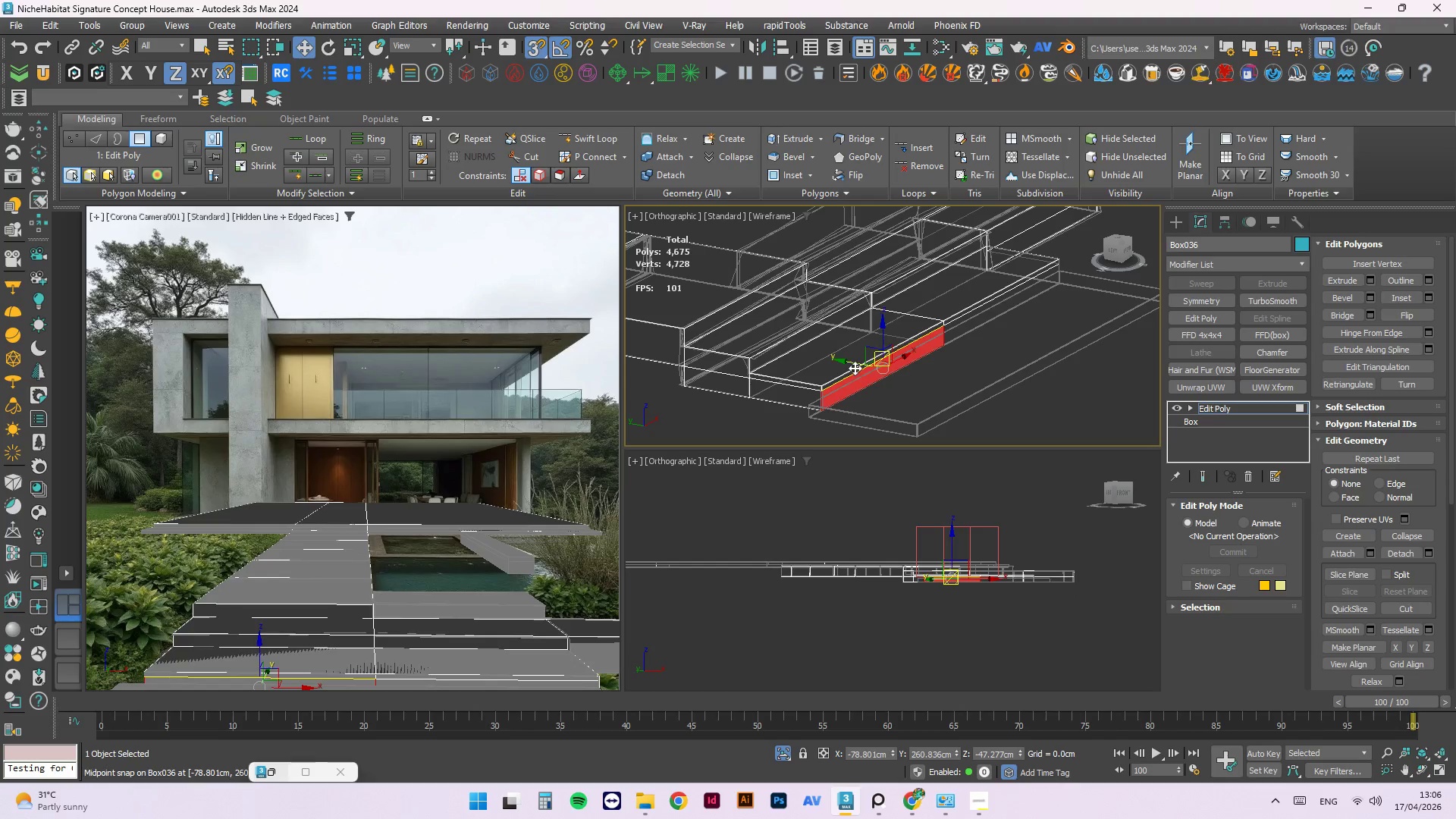 
hold_key(key=ShiftLeft, duration=2.64)
left_click_drag(start_coordinate=[839, 359], to_coordinate=[1046, 368])
 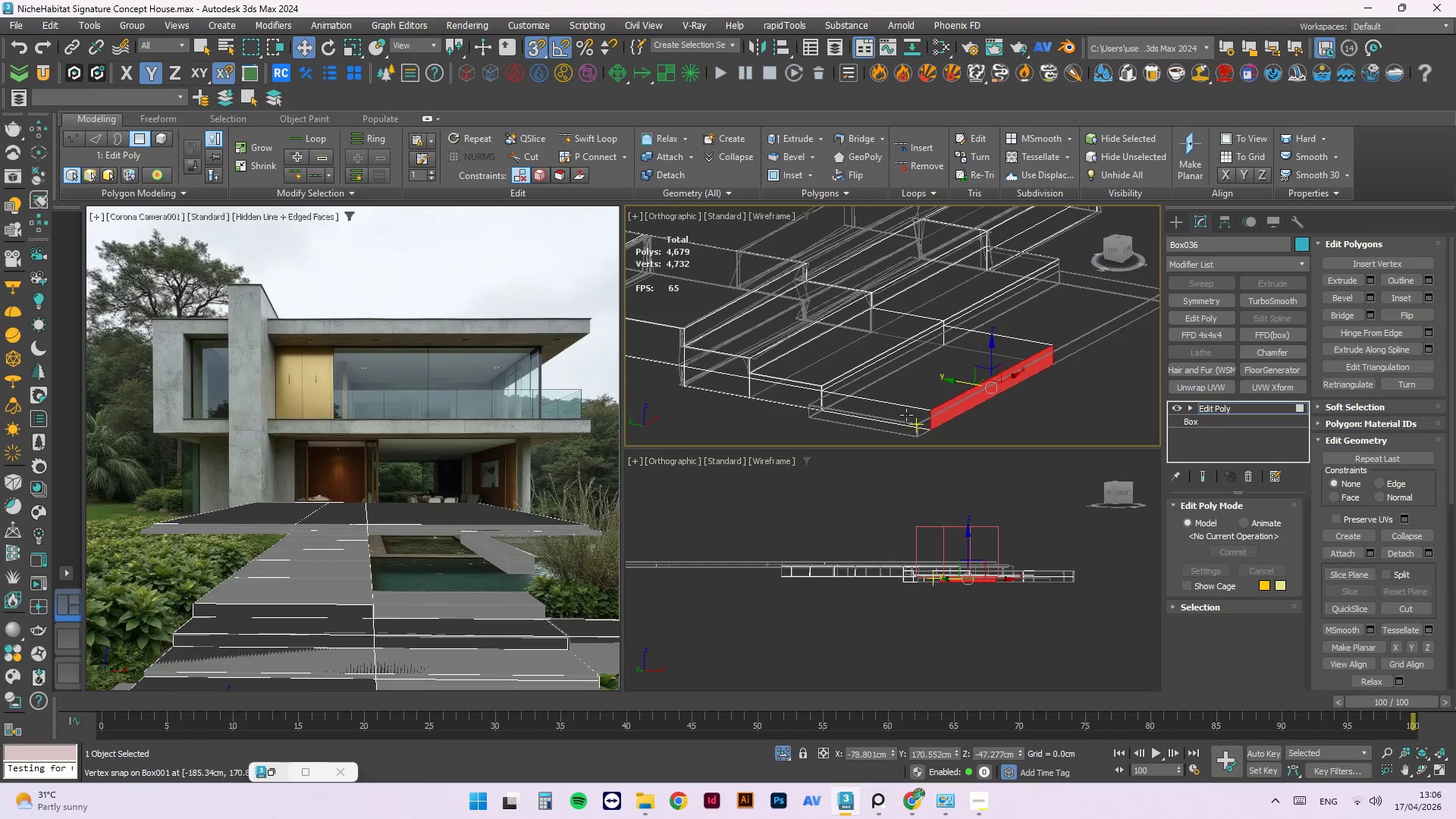 
scroll: coordinate [905, 417], scroll_direction: up, amount: 2.0
 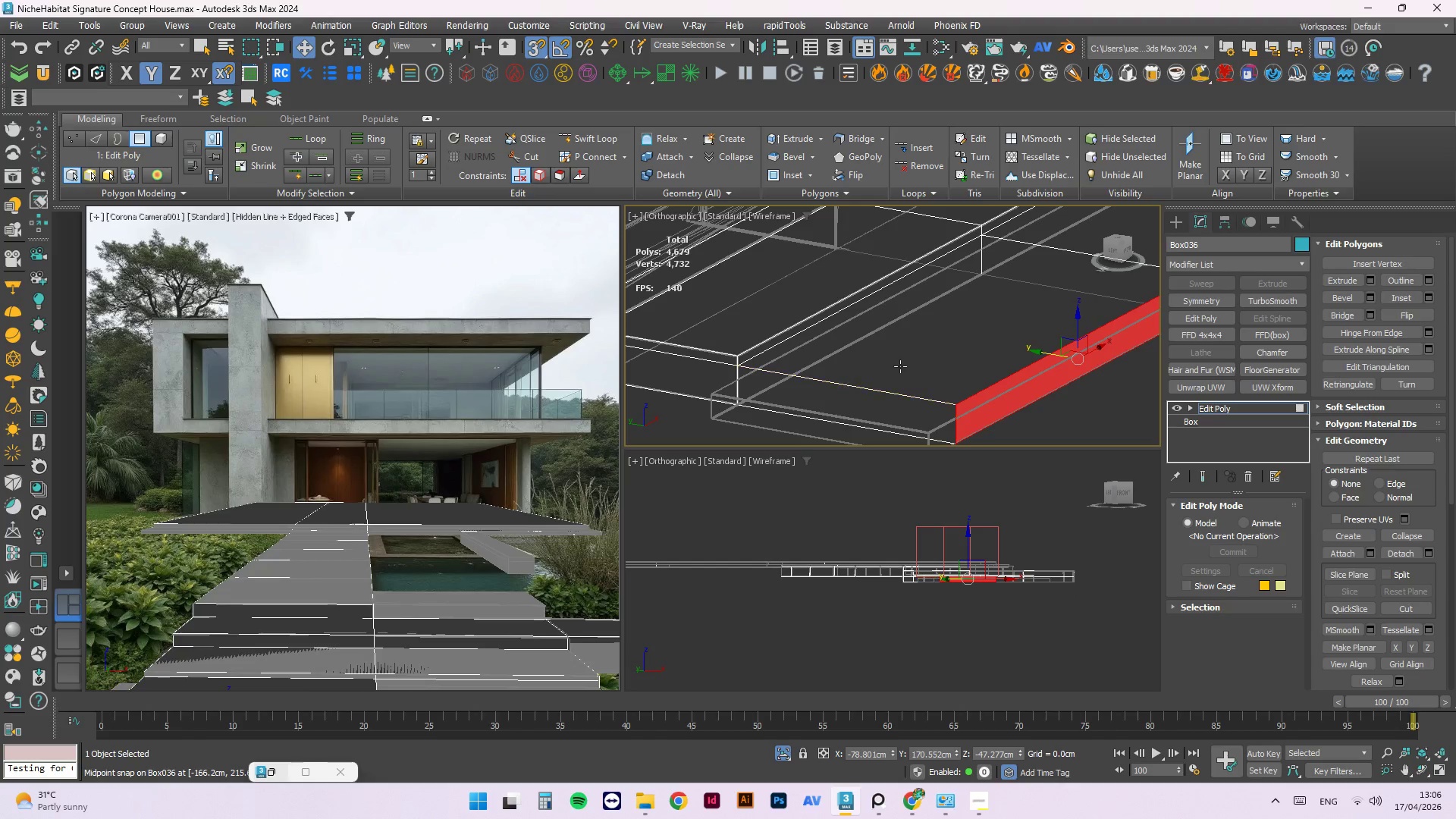 
left_click([902, 364])
 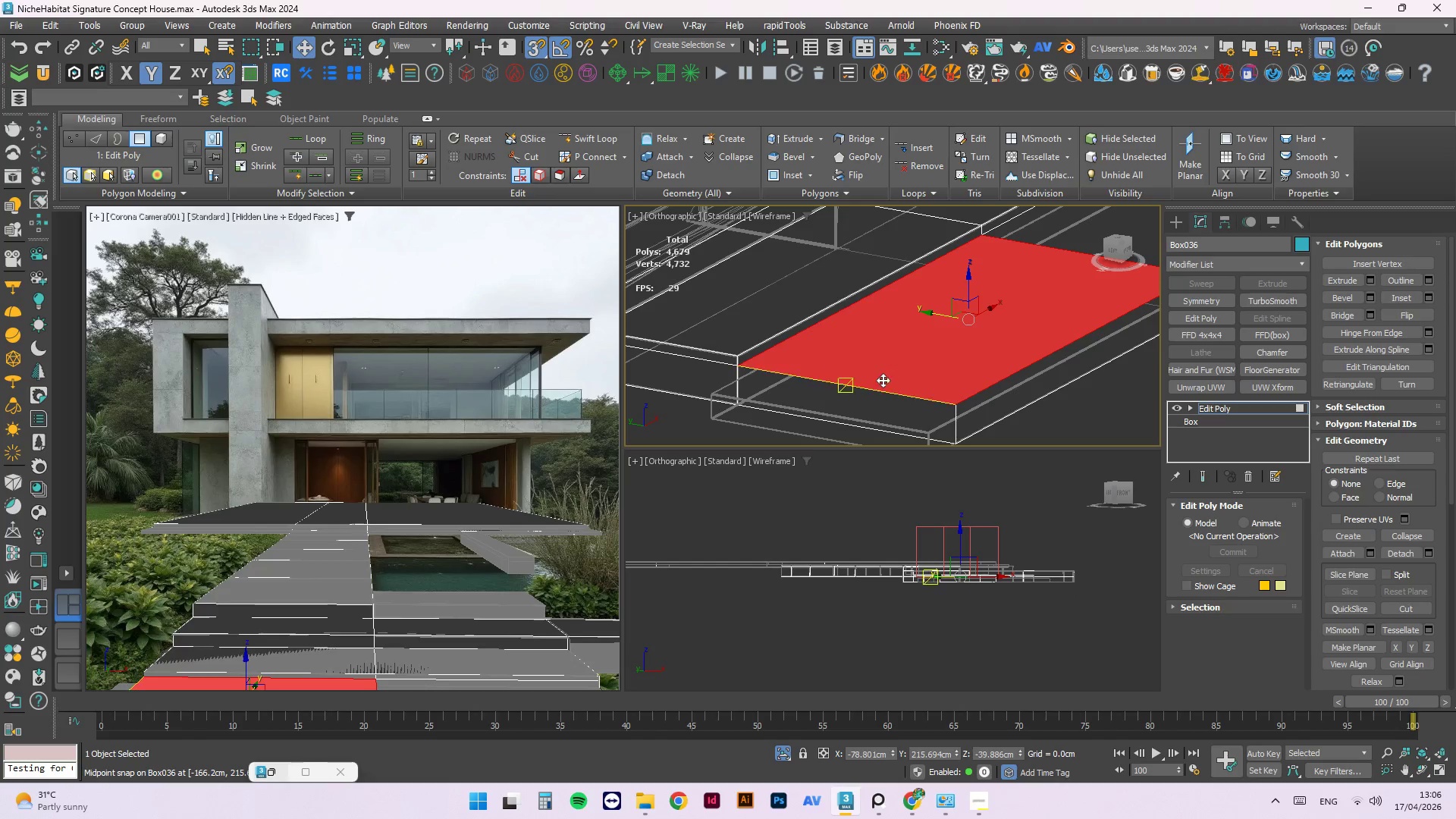 
scroll: coordinate [881, 384], scroll_direction: down, amount: 2.0
 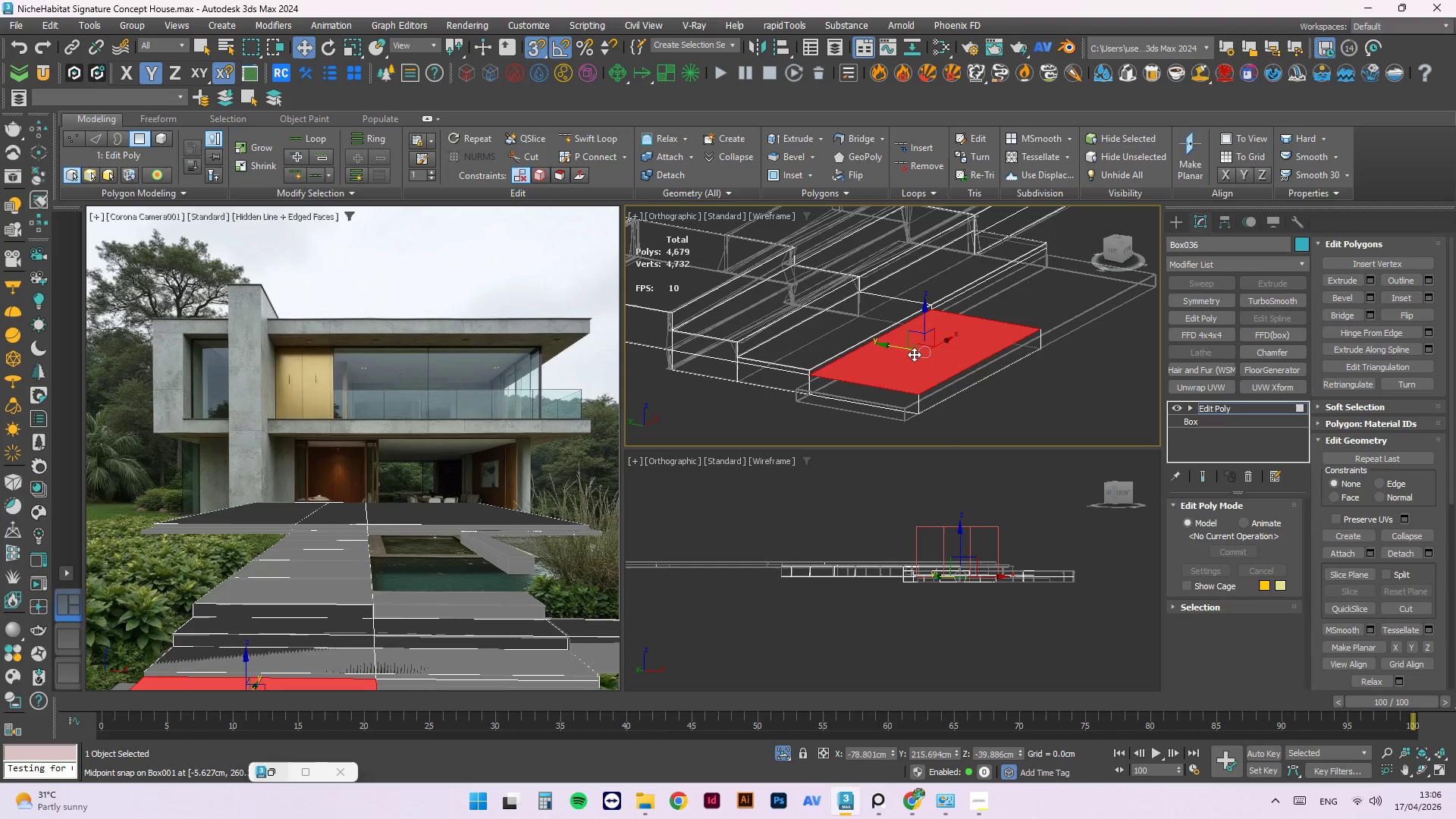 
hold_key(key=ShiftLeft, duration=5.7)
left_click_drag(start_coordinate=[926, 314], to_coordinate=[756, 394])
 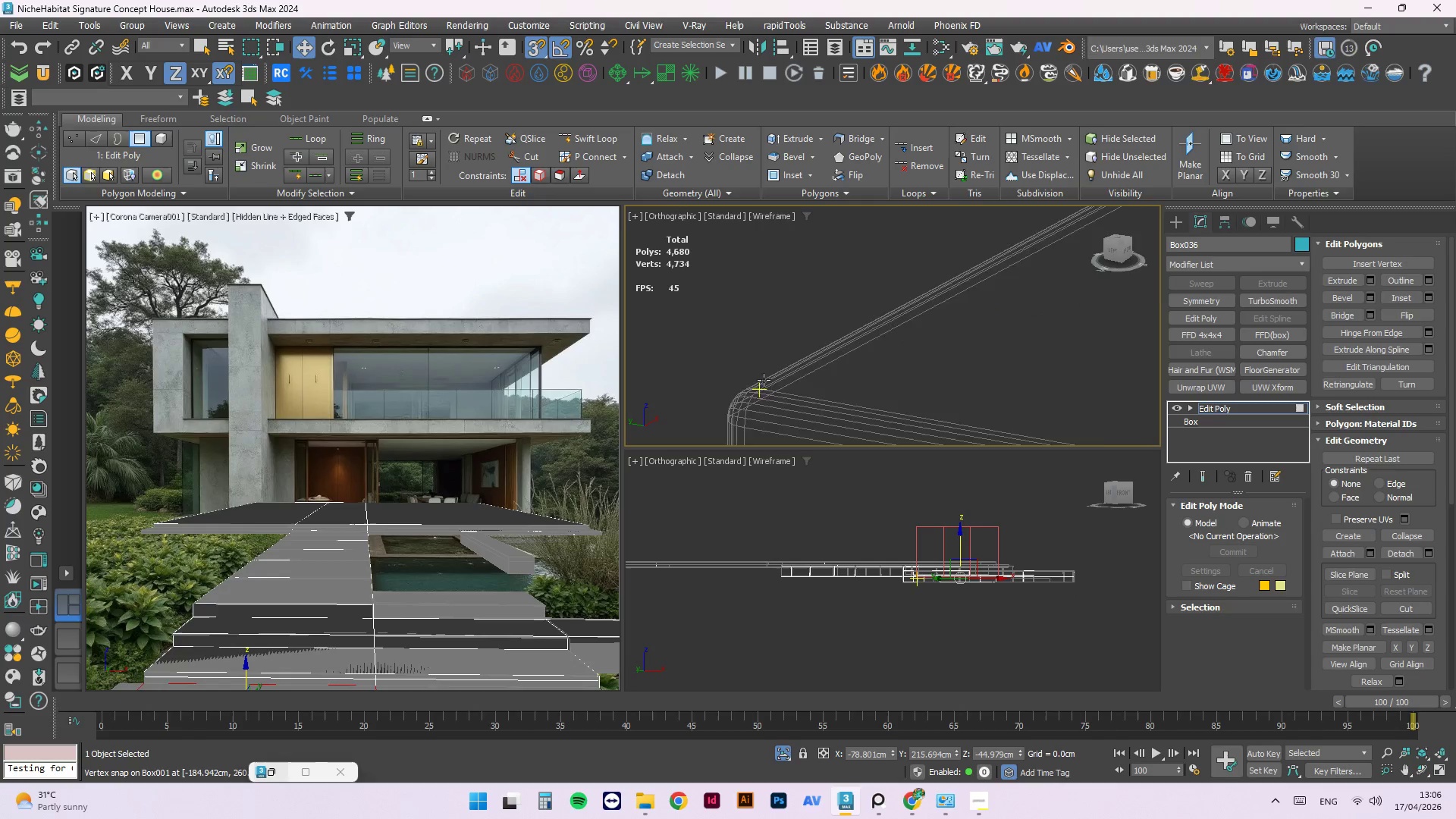 
scroll: coordinate [752, 400], scroll_direction: up, amount: 13.0
 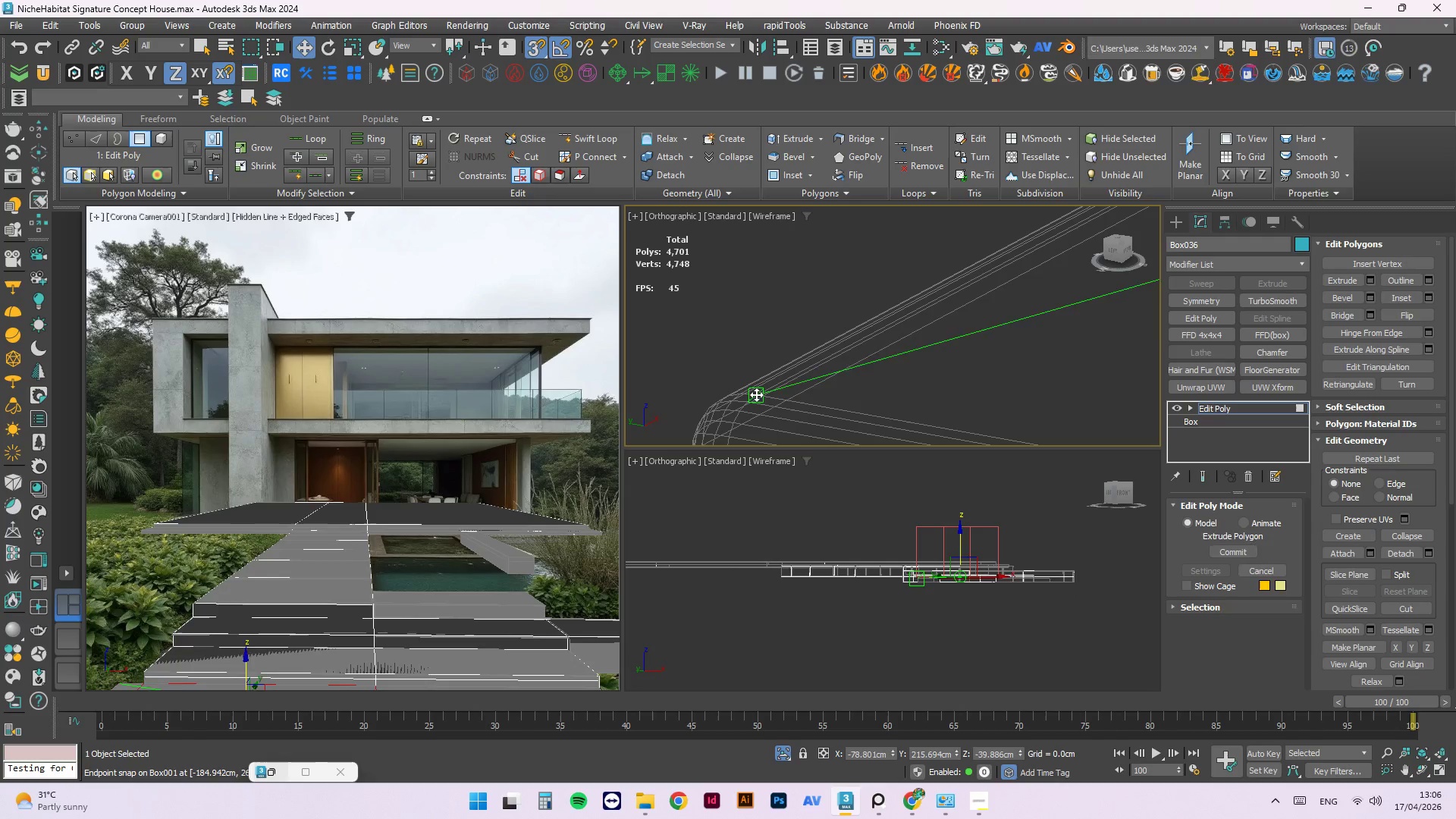 
hold_key(key=AltLeft, duration=0.92)
 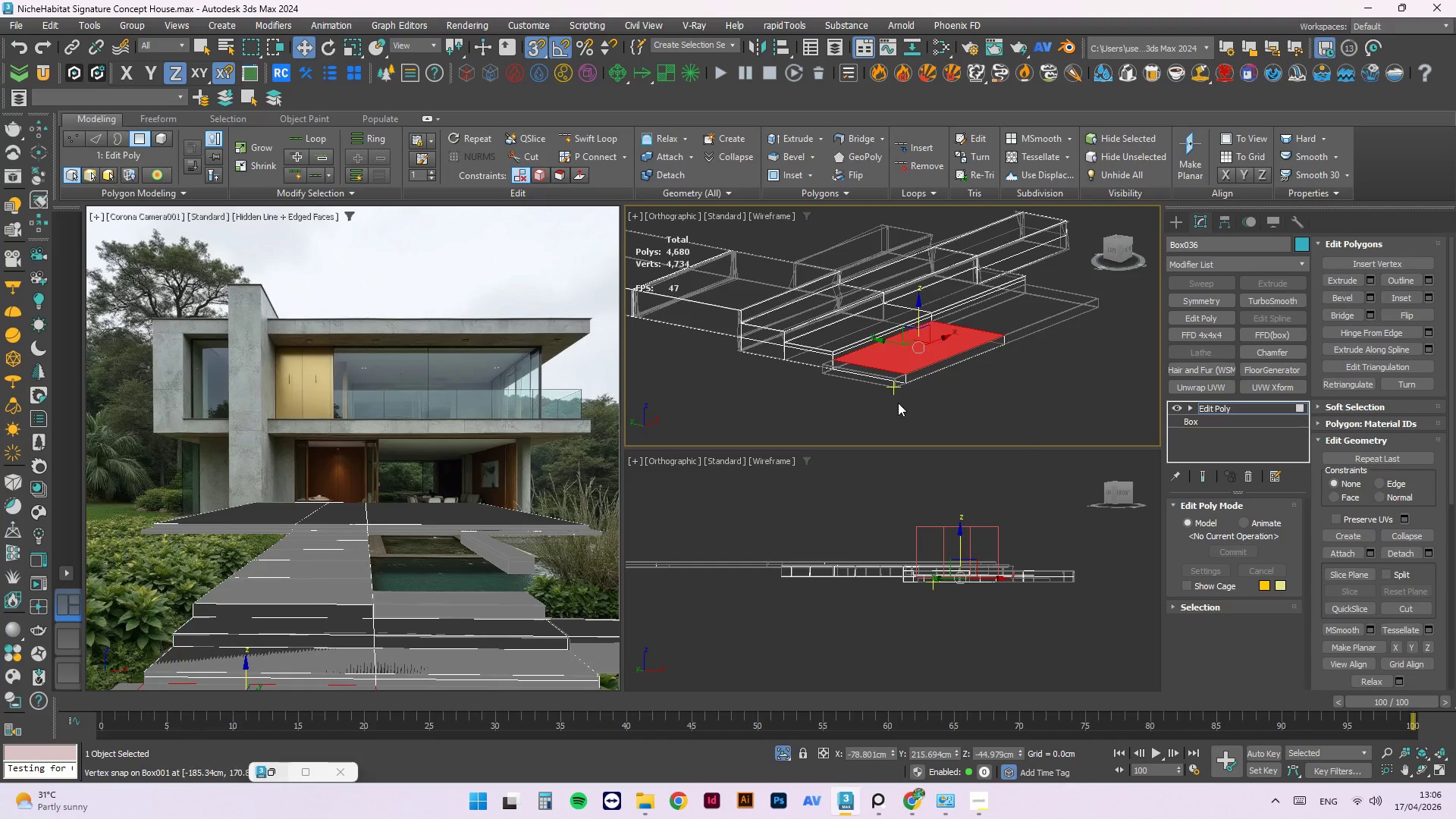 
scroll: coordinate [856, 350], scroll_direction: down, amount: 14.0
 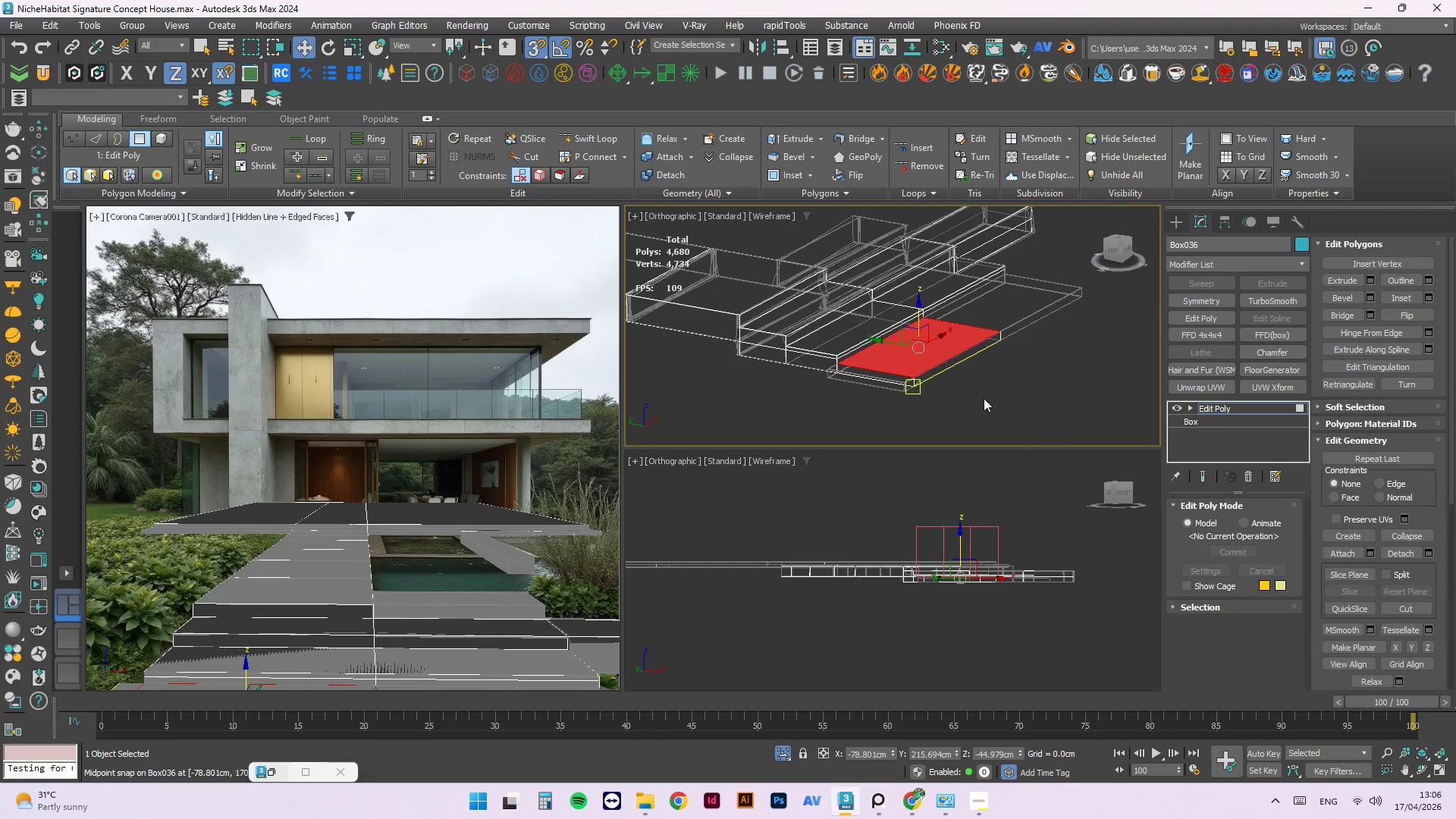 
scroll: coordinate [898, 398], scroll_direction: up, amount: 2.0
 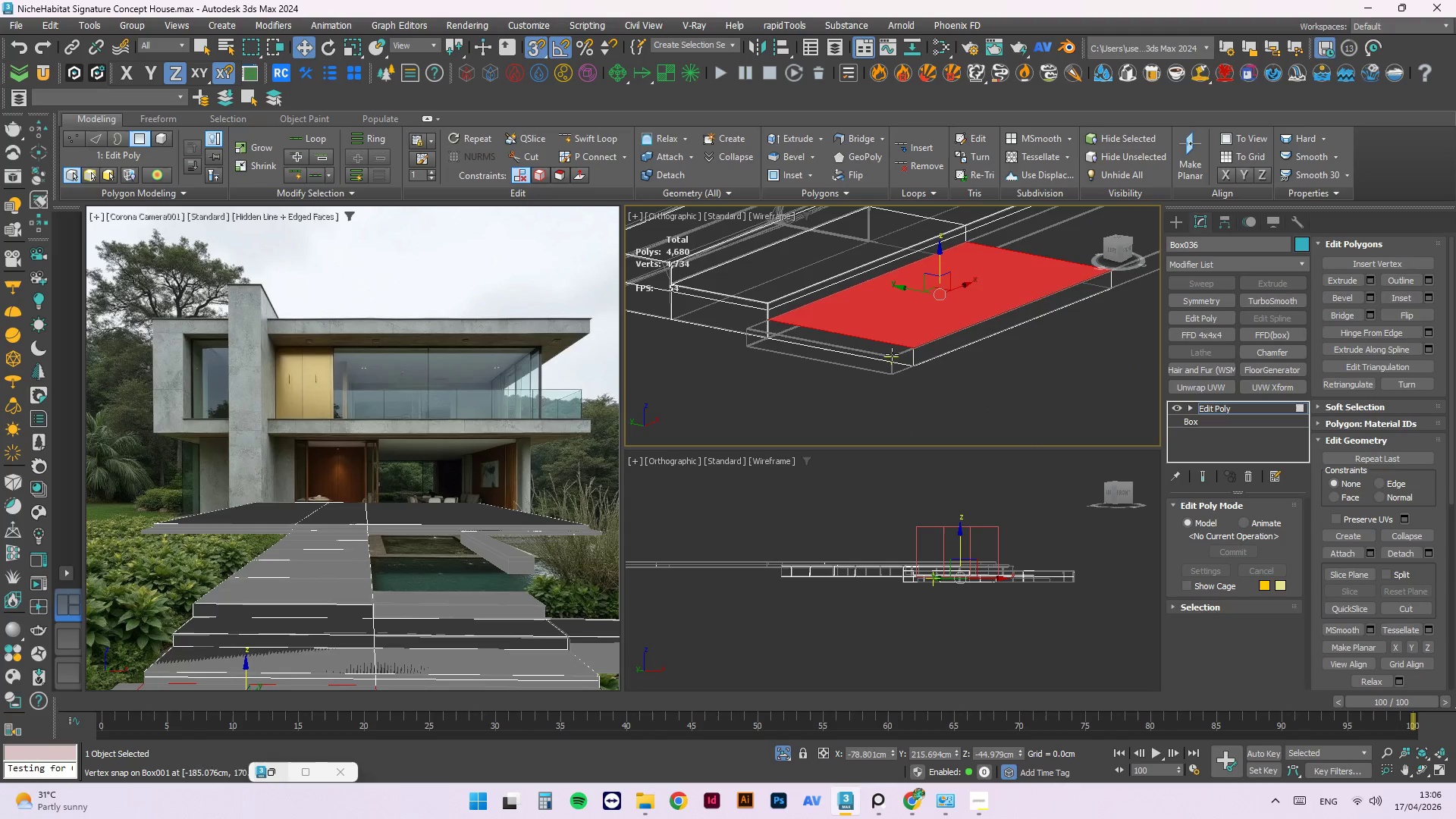 
left_click([888, 355])
 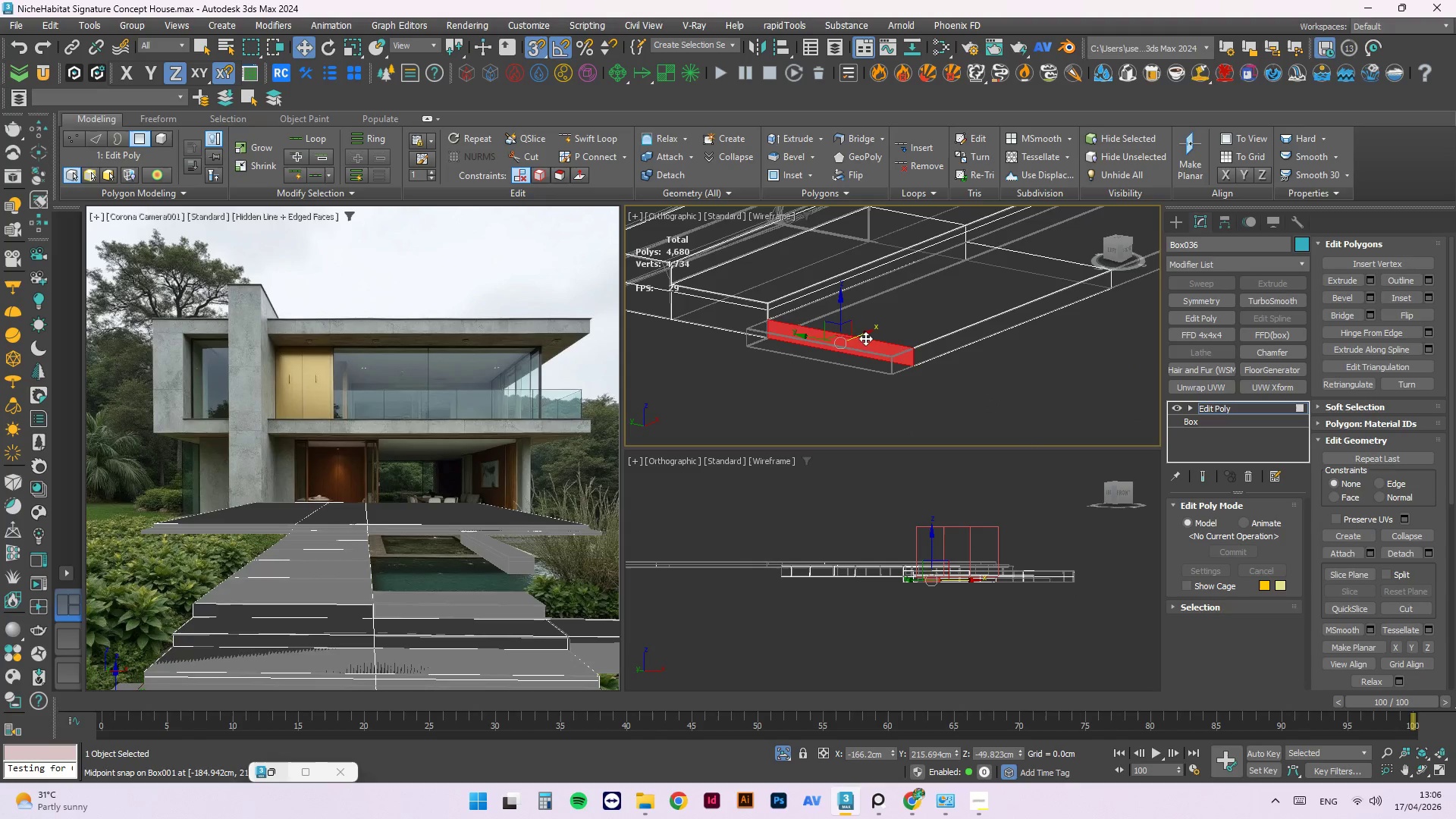 
hold_key(key=ShiftLeft, duration=3.95)
left_click_drag(start_coordinate=[864, 334], to_coordinate=[741, 335])
 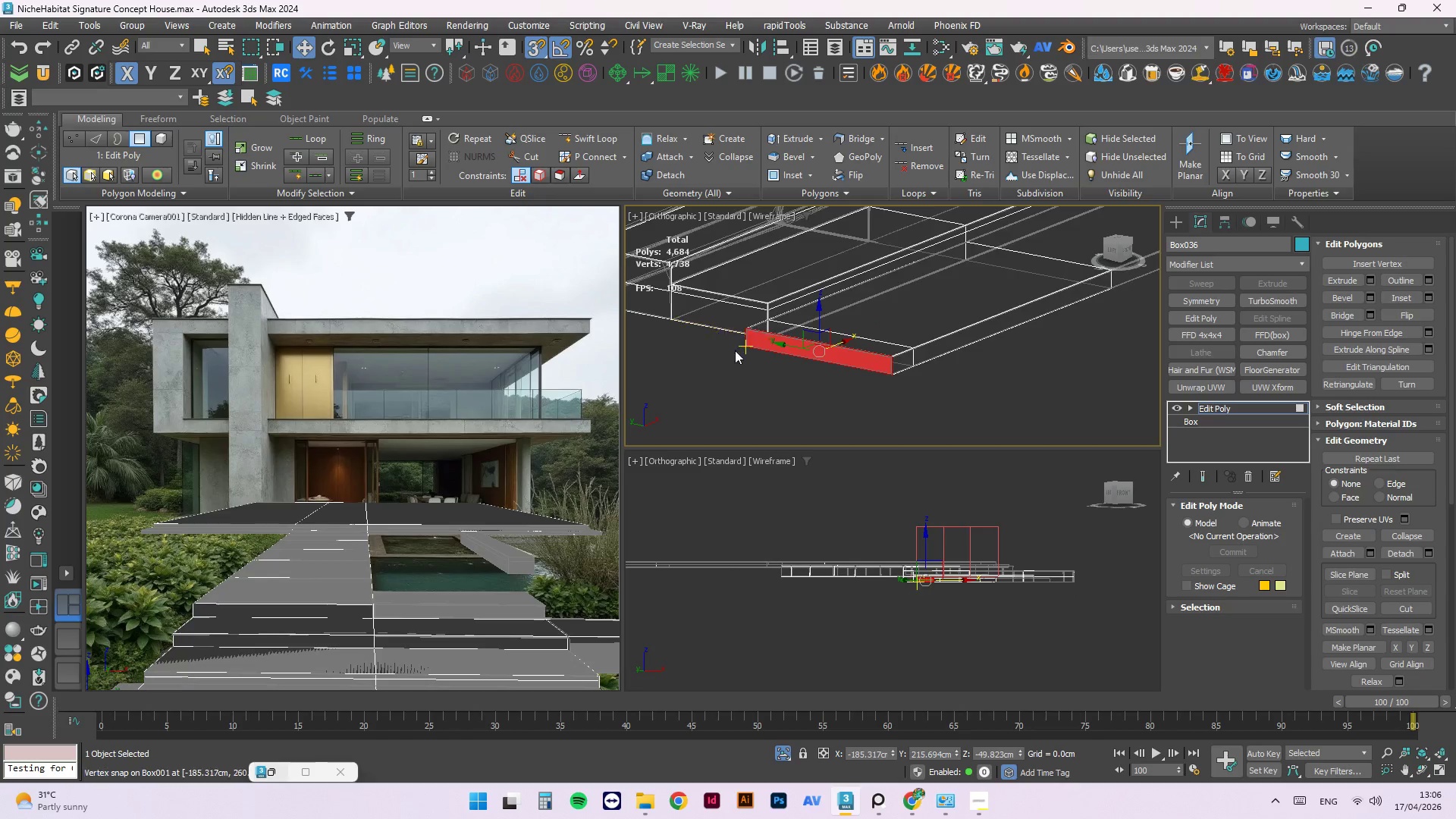 
hold_key(key=AltLeft, duration=0.55)
 